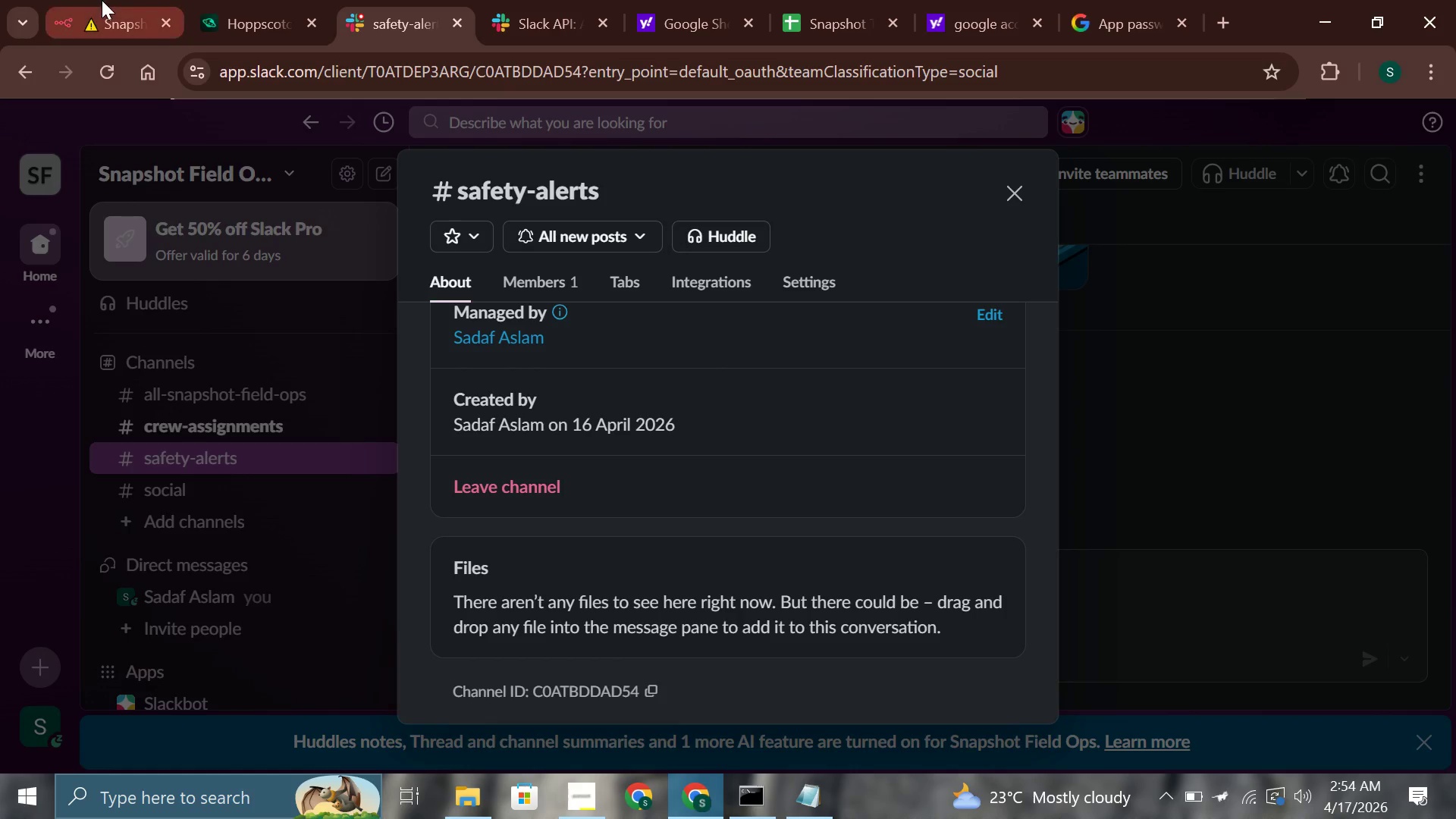 
left_click([102, 0])
 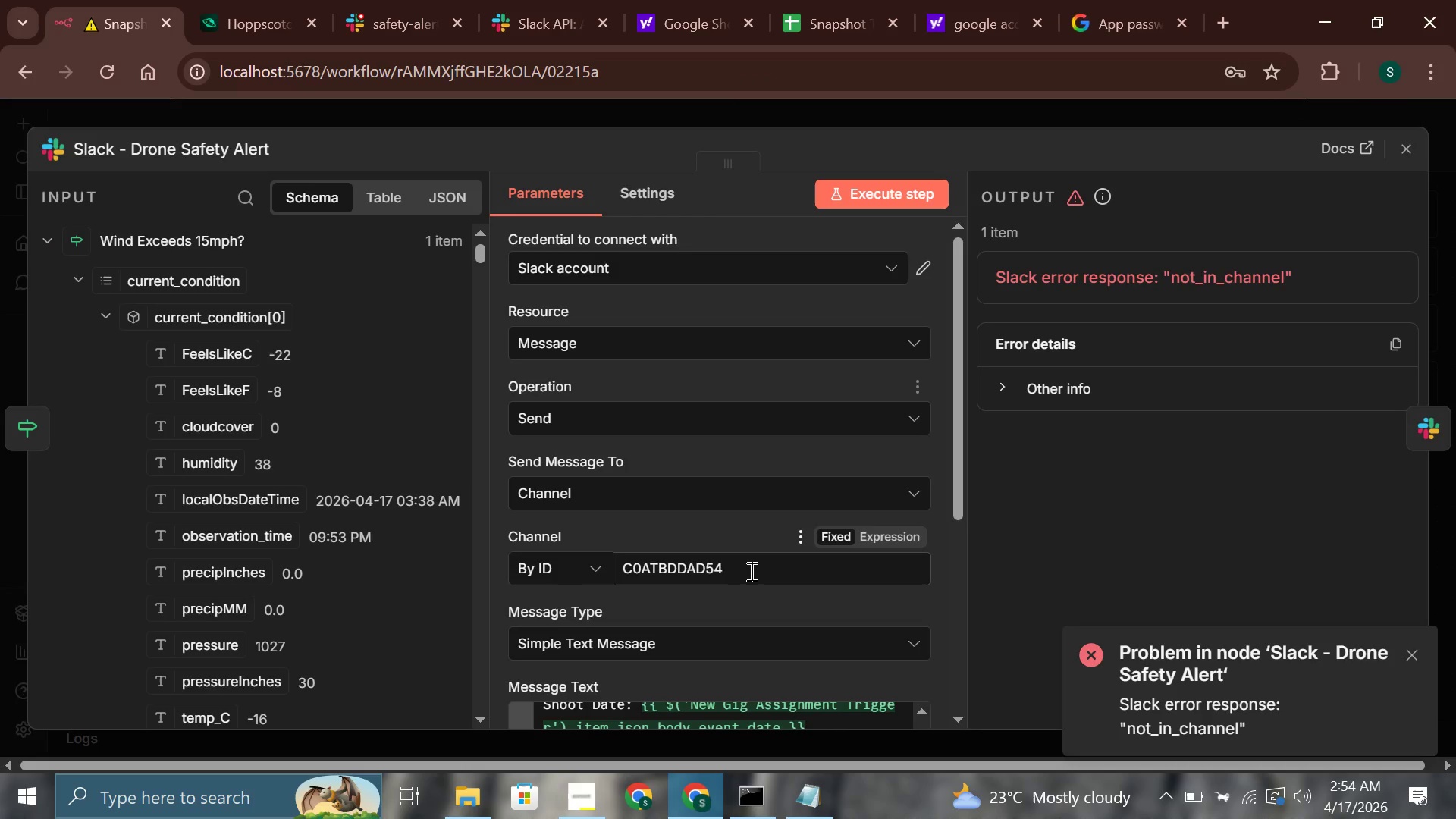 
left_click_drag(start_coordinate=[750, 571], to_coordinate=[581, 583])
 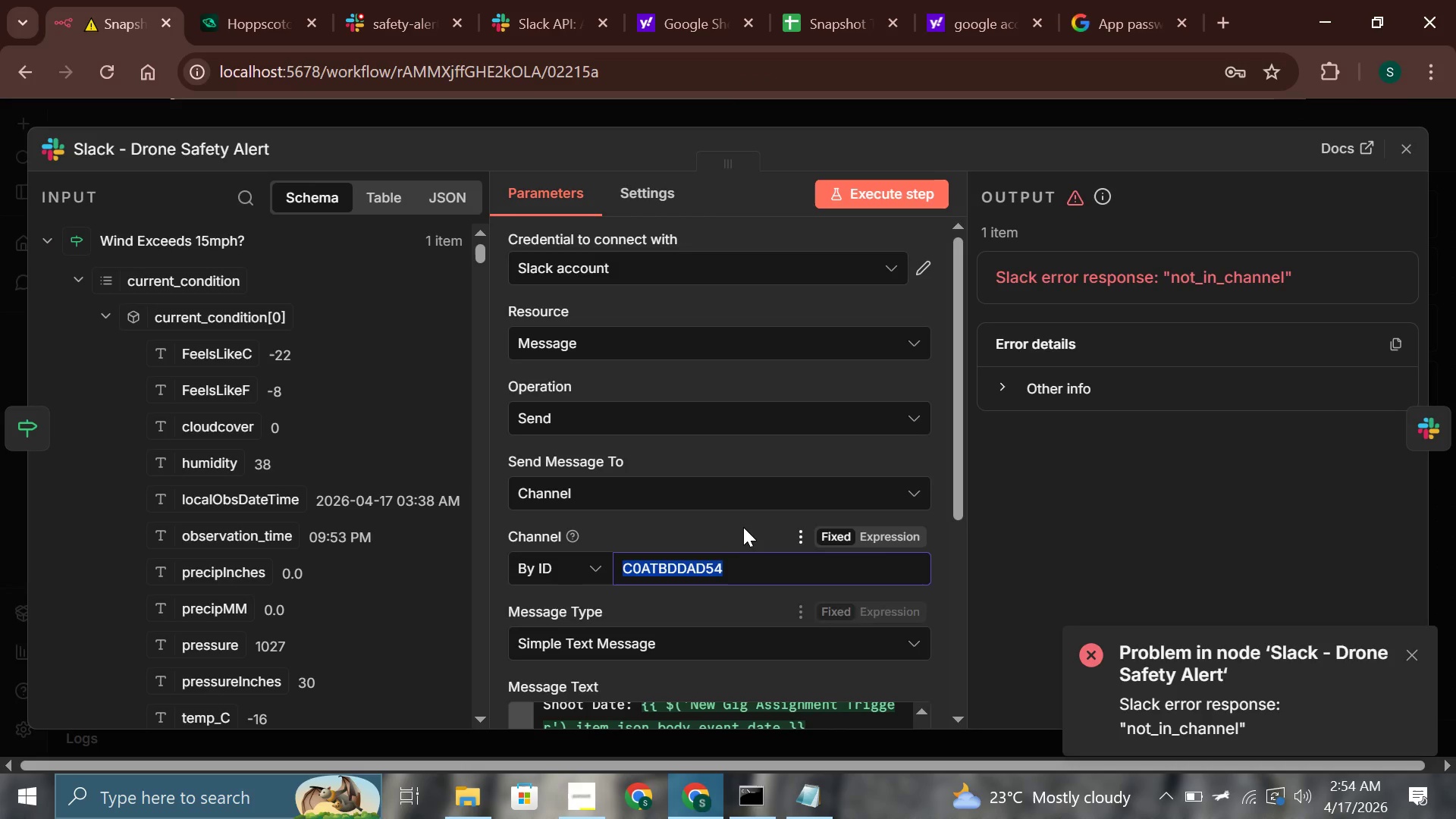 
key(Control+V)
 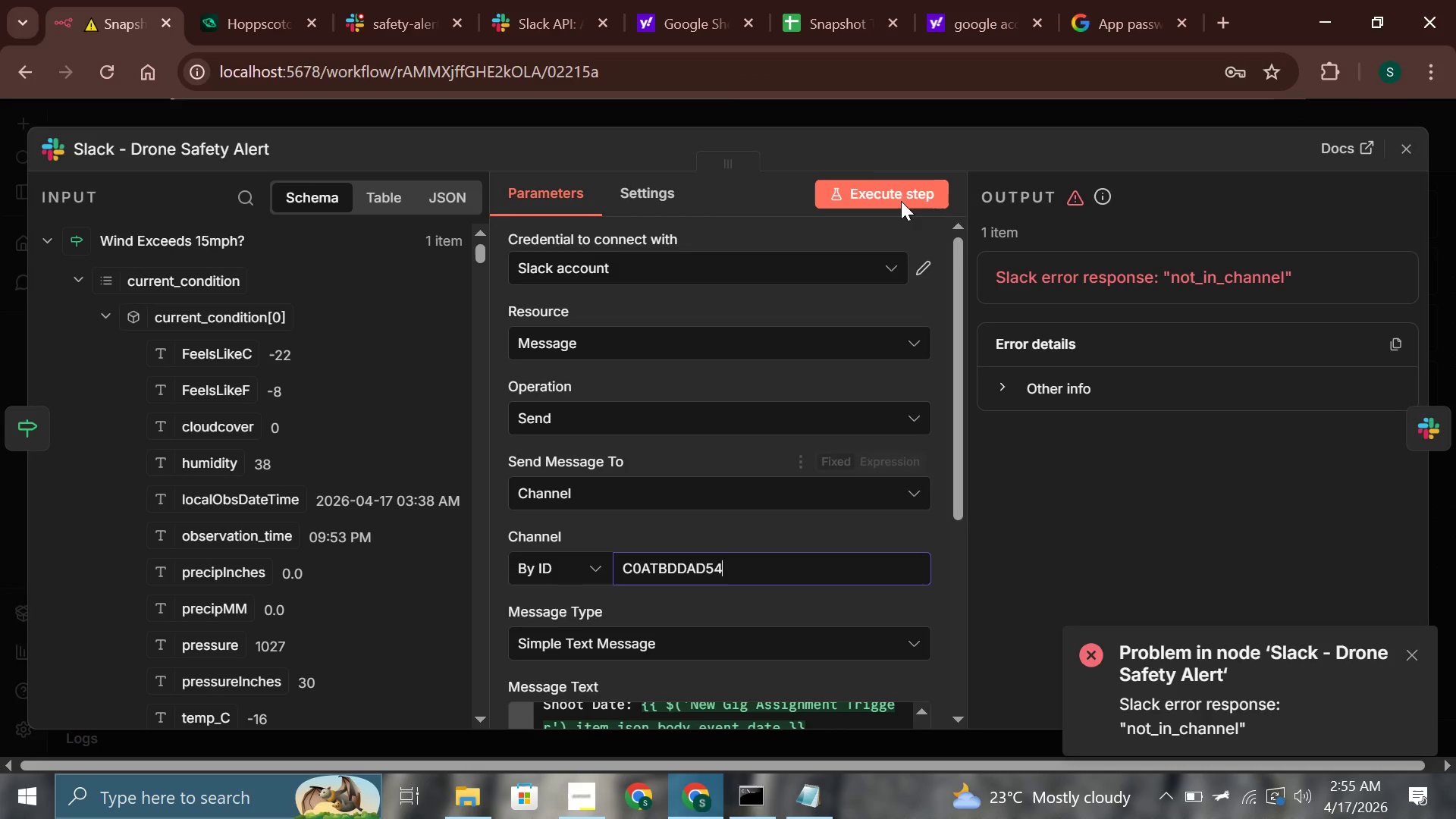 
left_click([896, 186])
 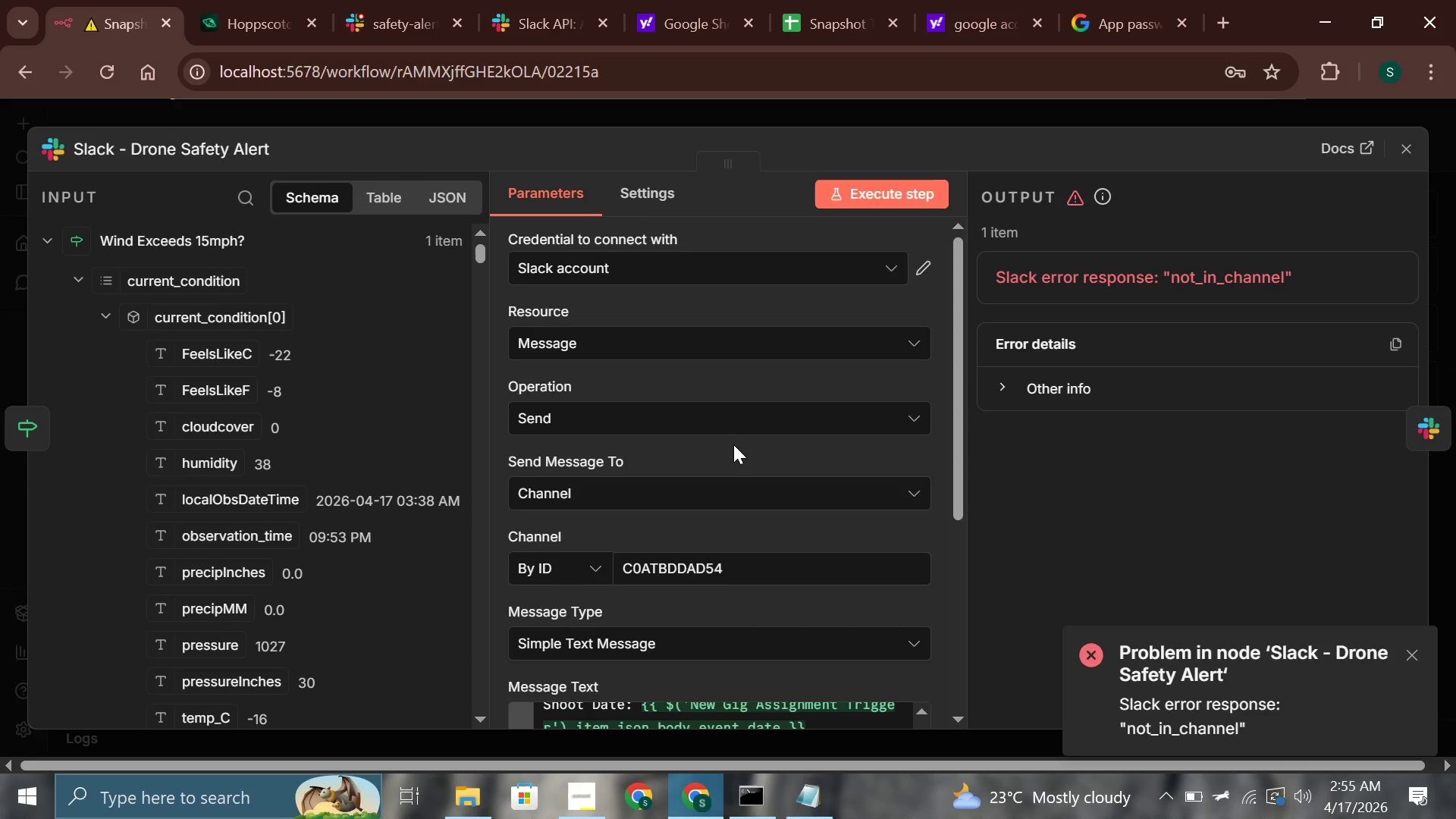 
wait(45.33)
 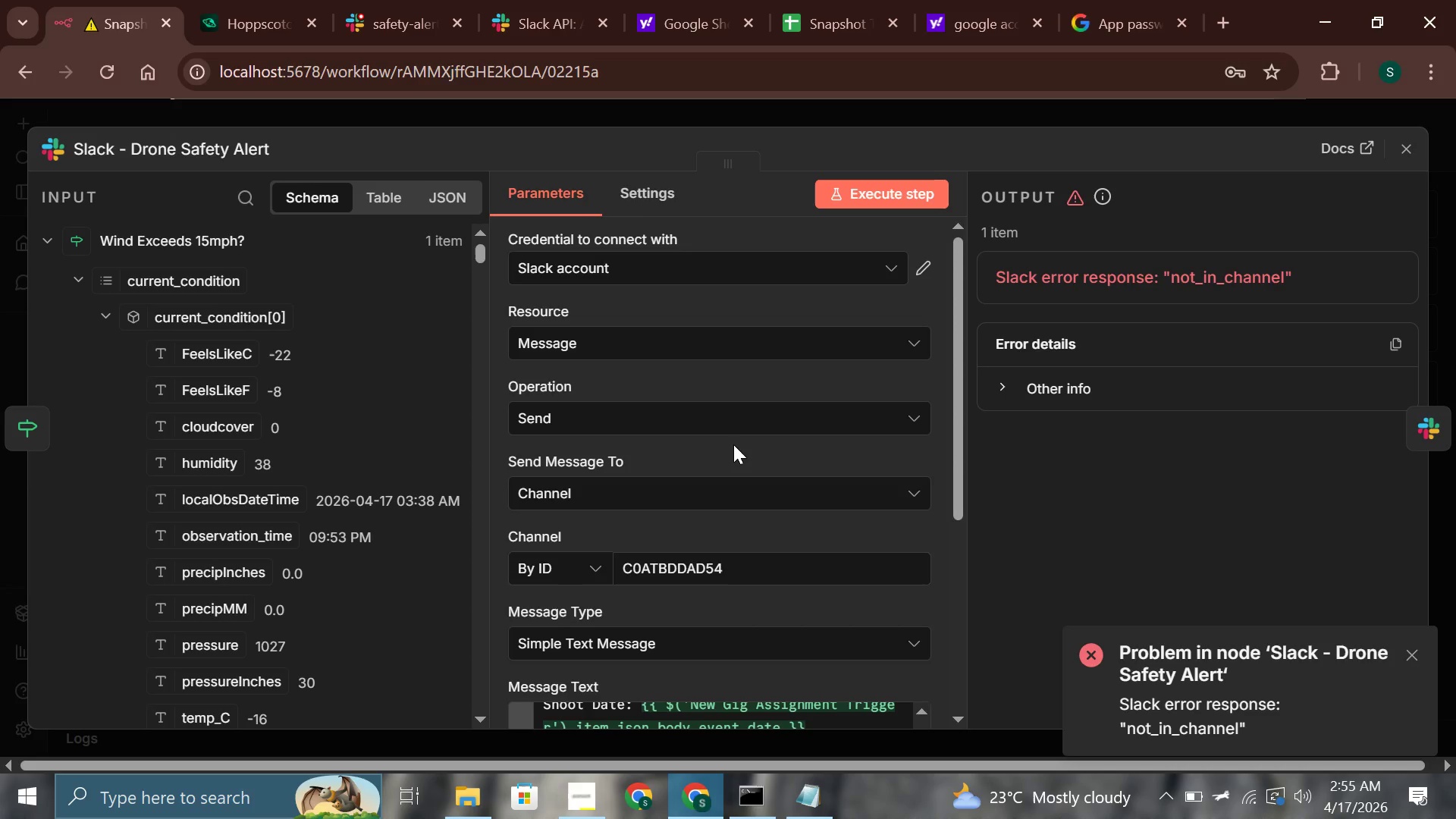 
left_click([370, 0])
 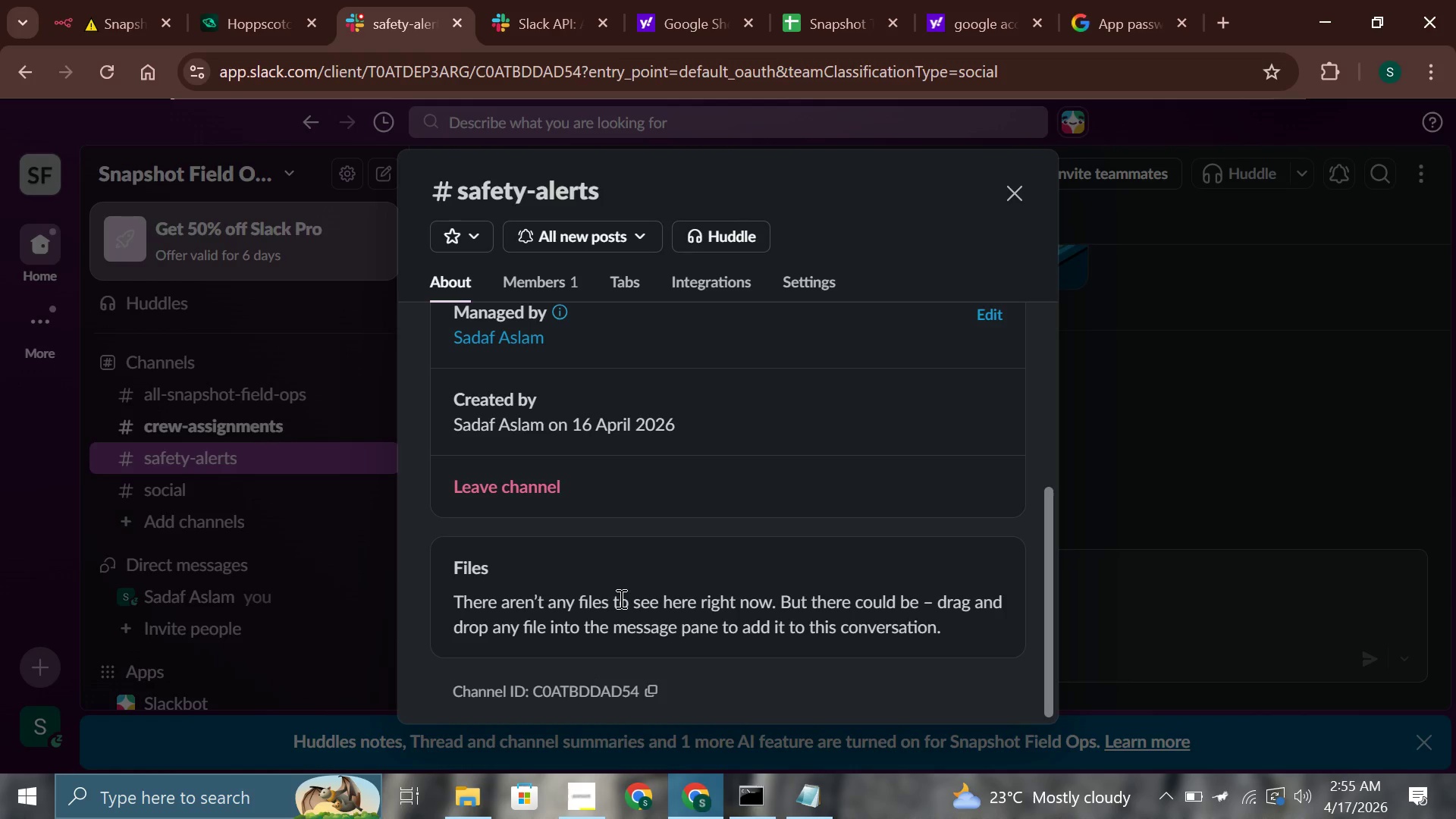 
scroll: coordinate [642, 530], scroll_direction: up, amount: 7.0
 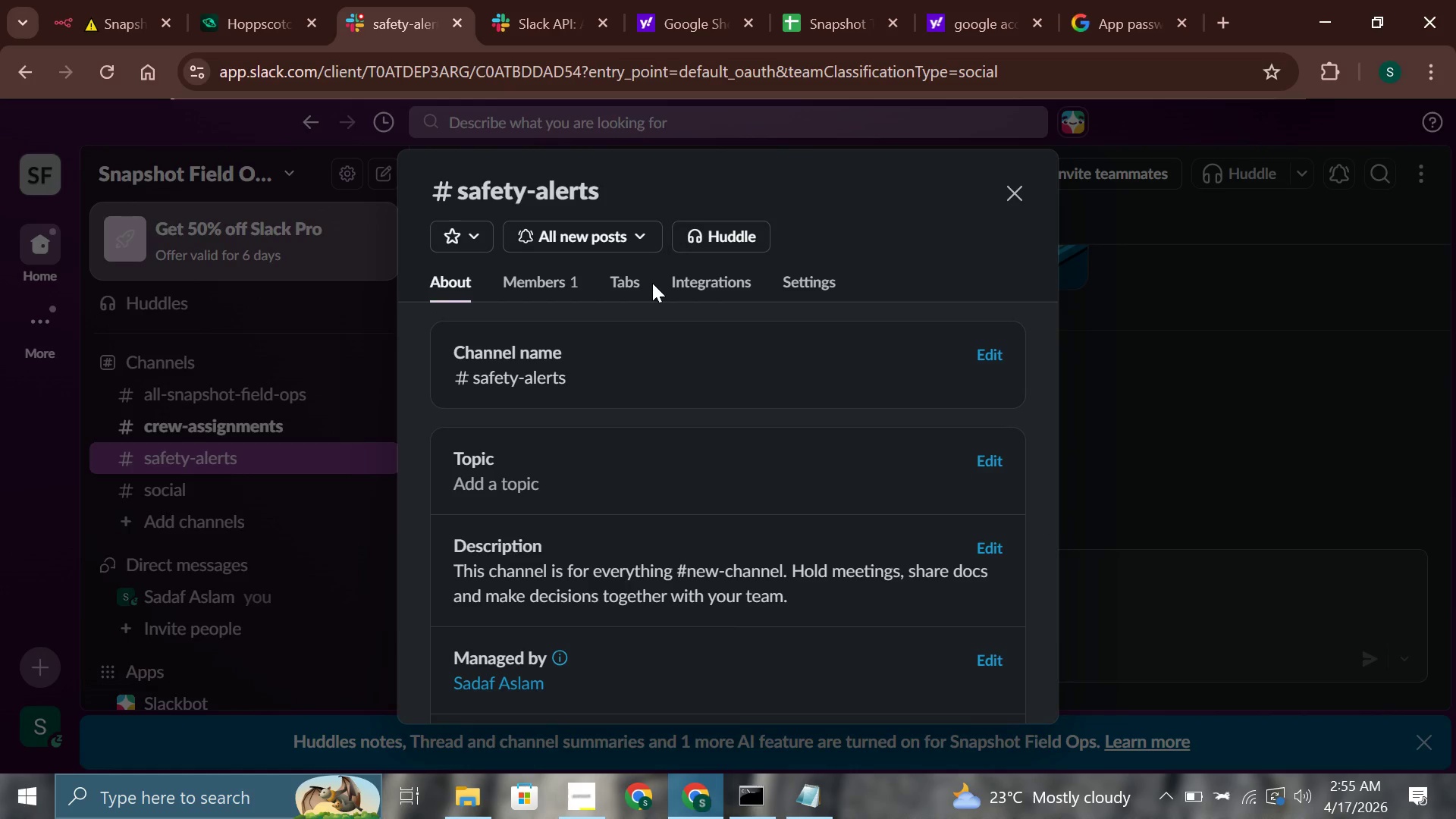 
scroll: coordinate [619, 378], scroll_direction: down, amount: 12.0
 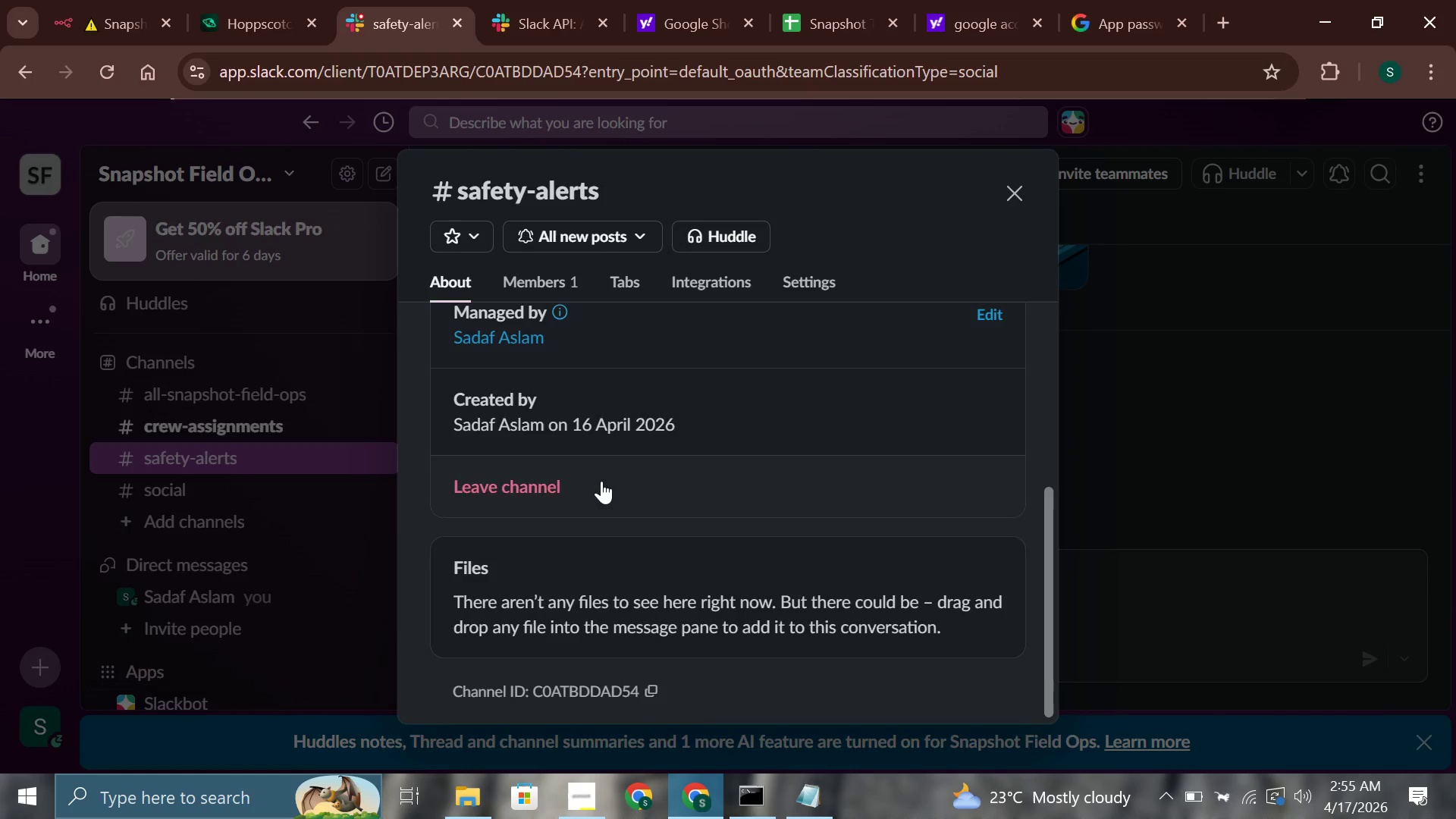 
scroll: coordinate [601, 481], scroll_direction: up, amount: 7.0
 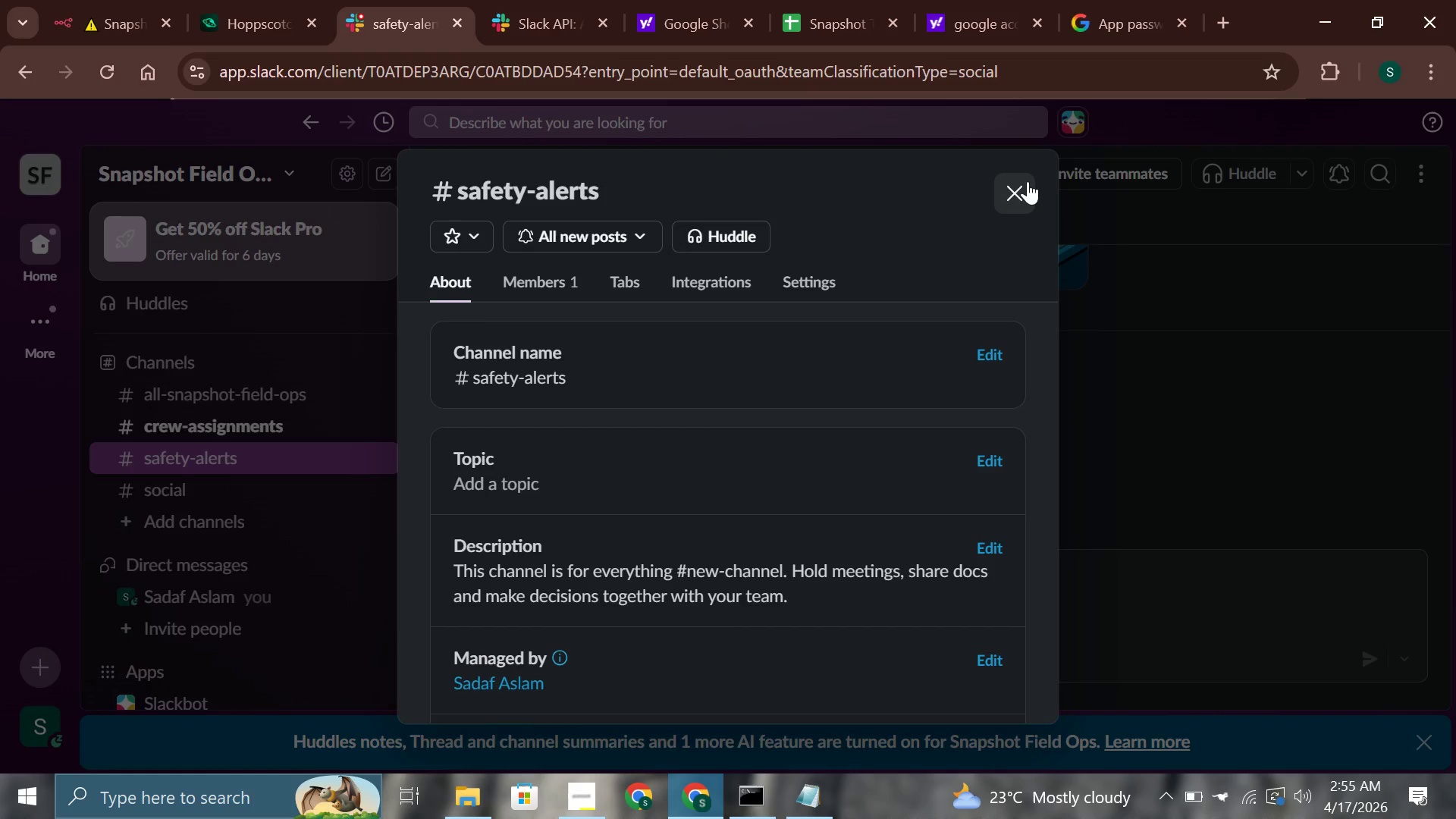 
left_click([1025, 184])
 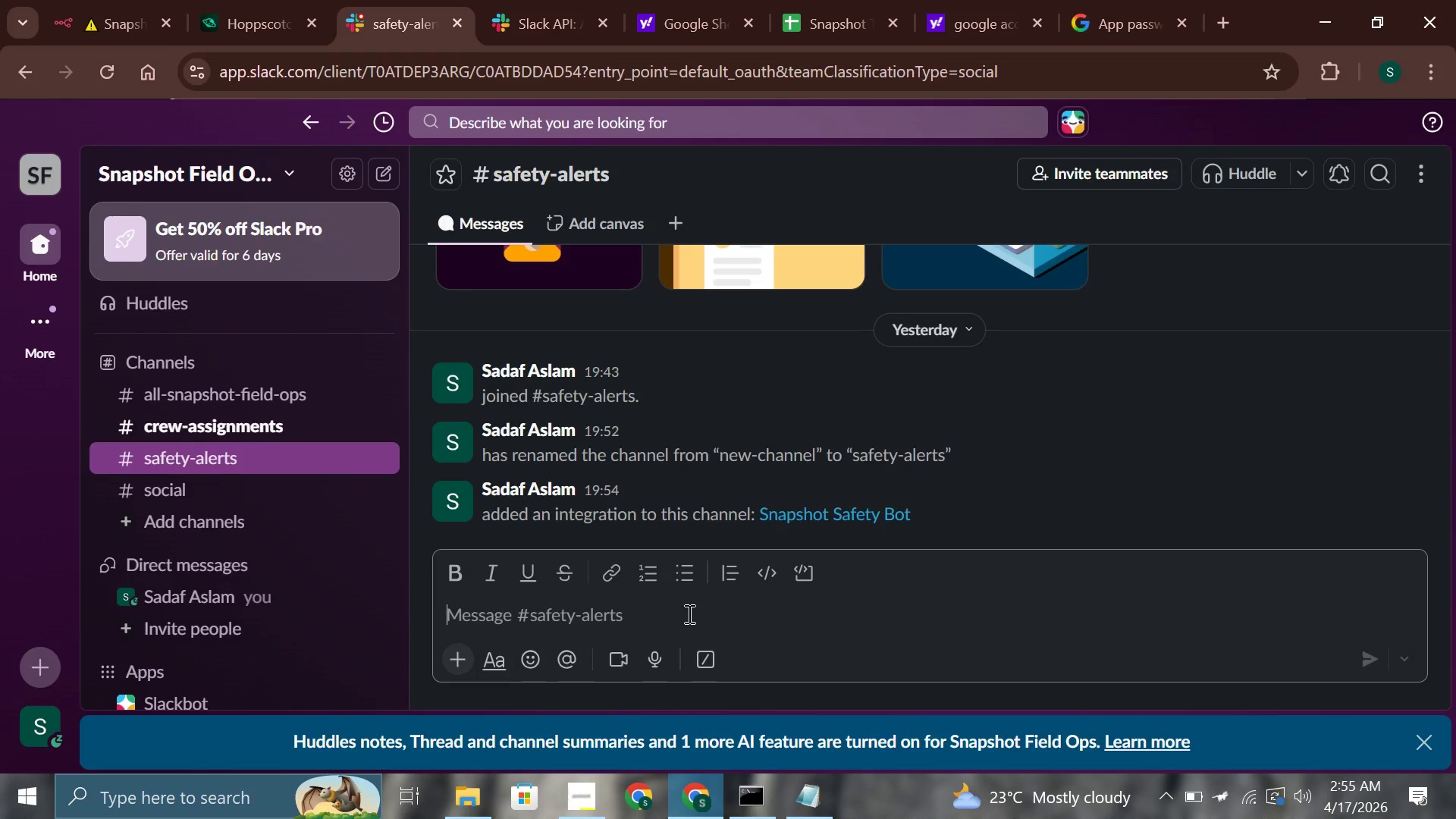 
type(/invite)
 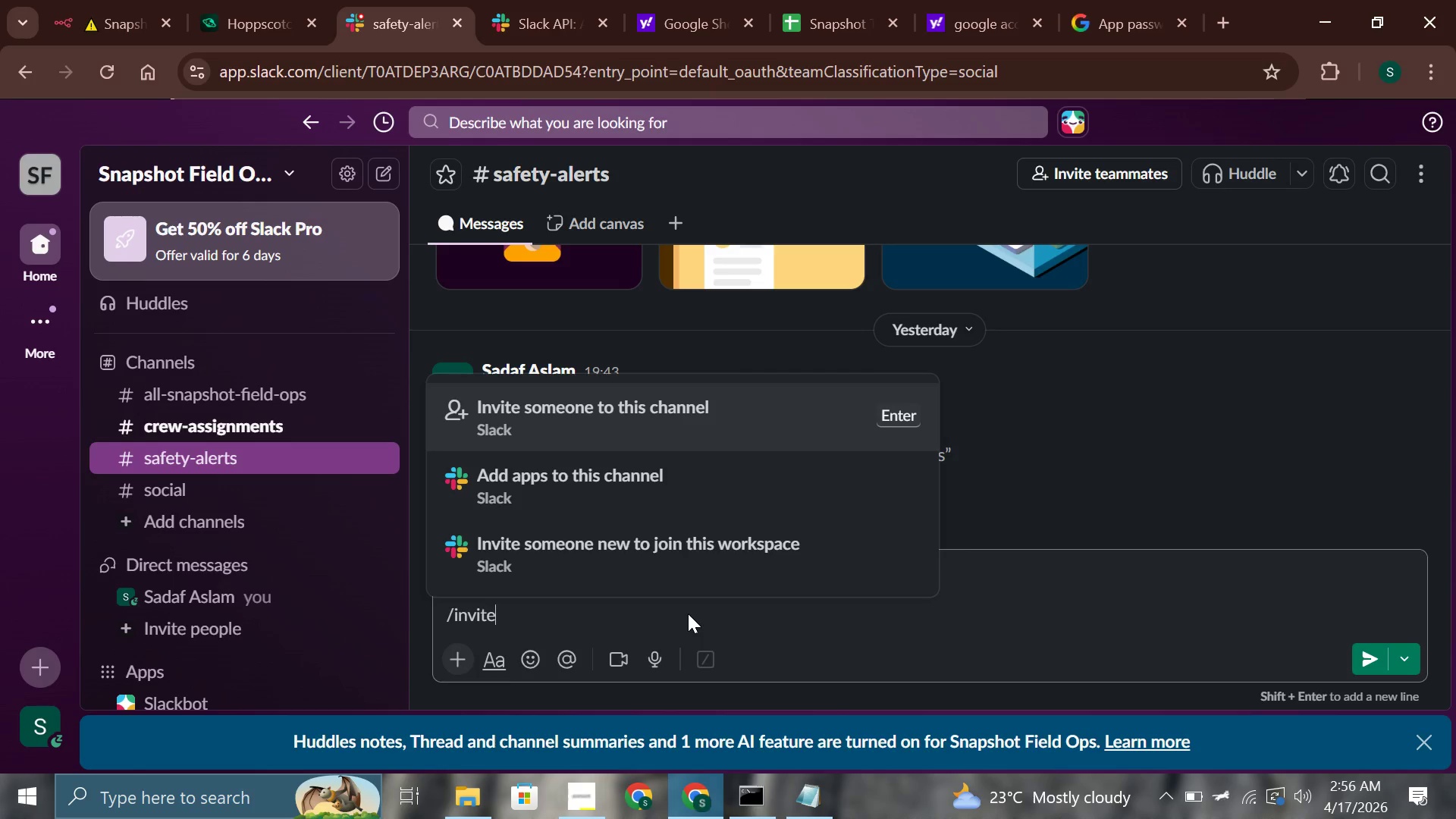 
type( slca)
key(Backspace)
key(Backspace)
key(Backspace)
key(Backspace)
 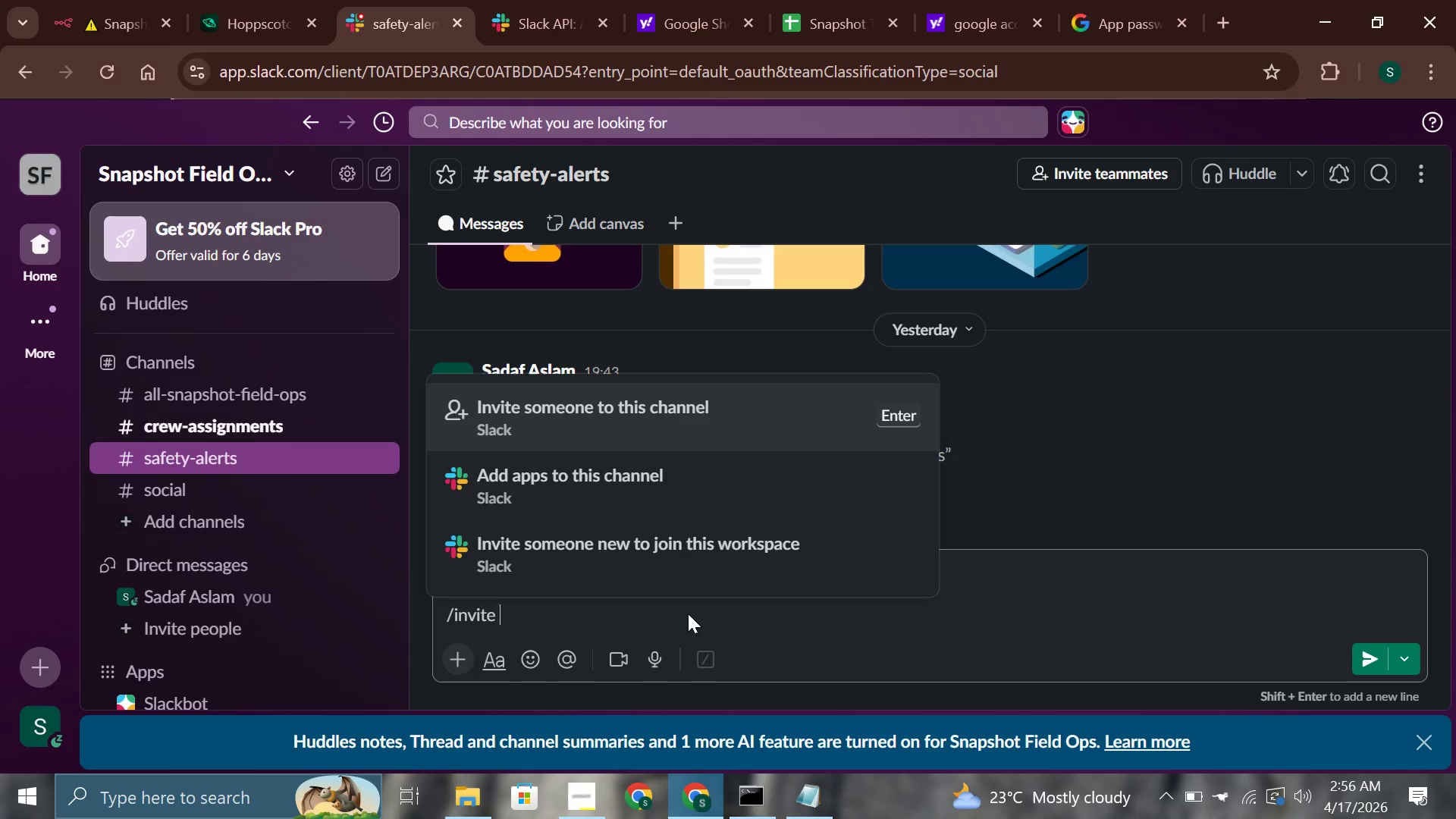 
key(ArrowDown)
 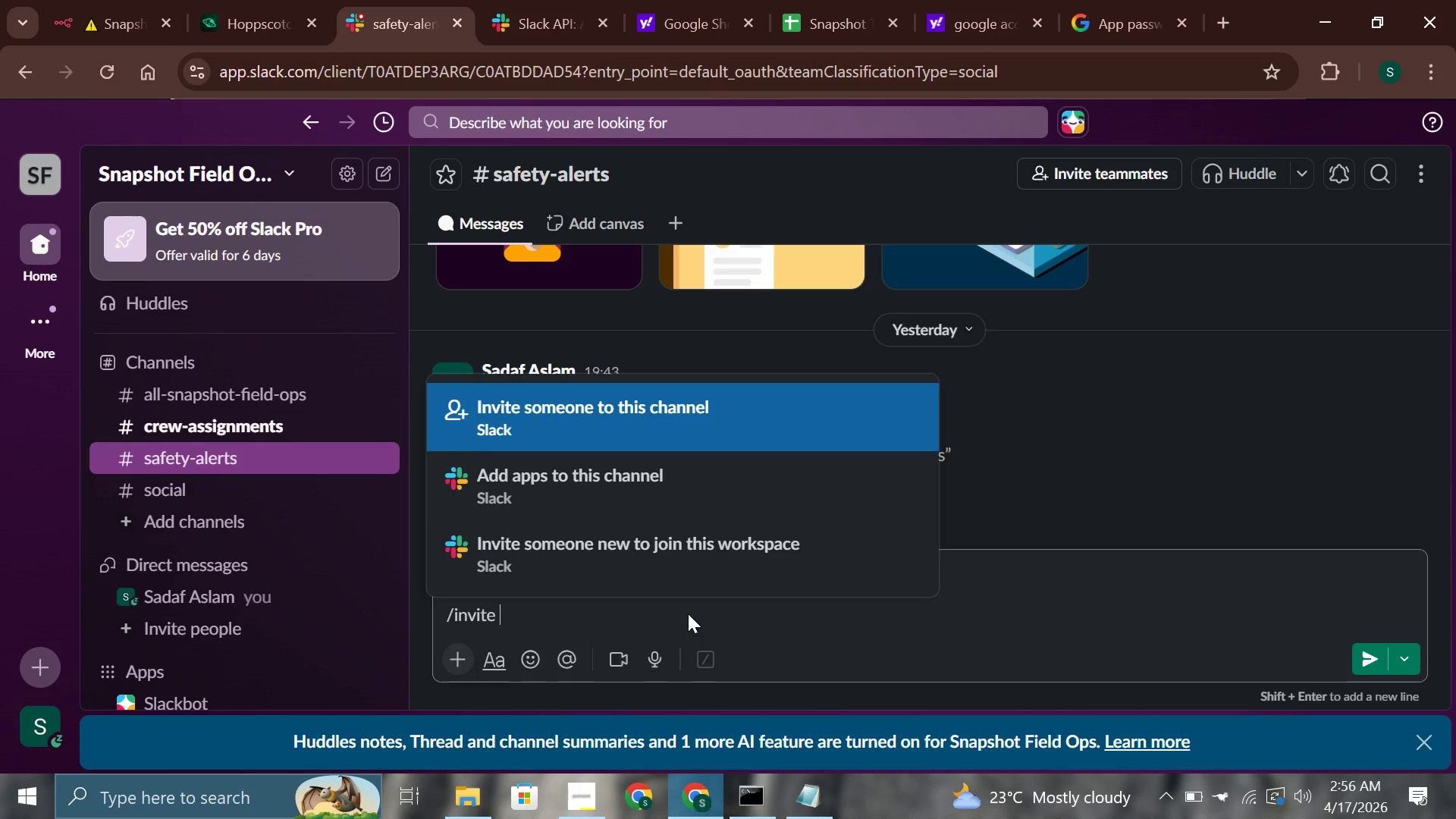 
key(ArrowDown)
 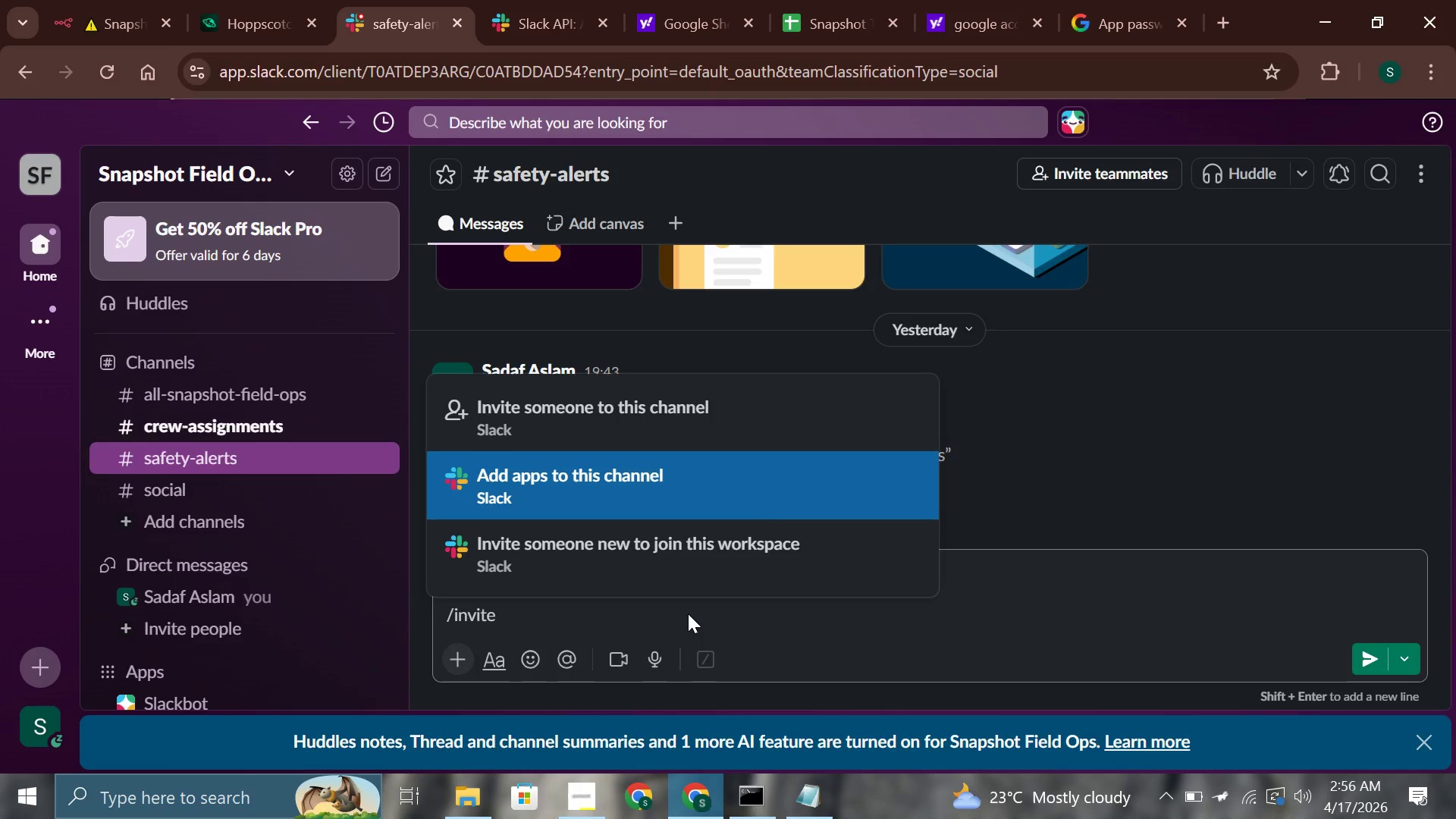 
key(Enter)
 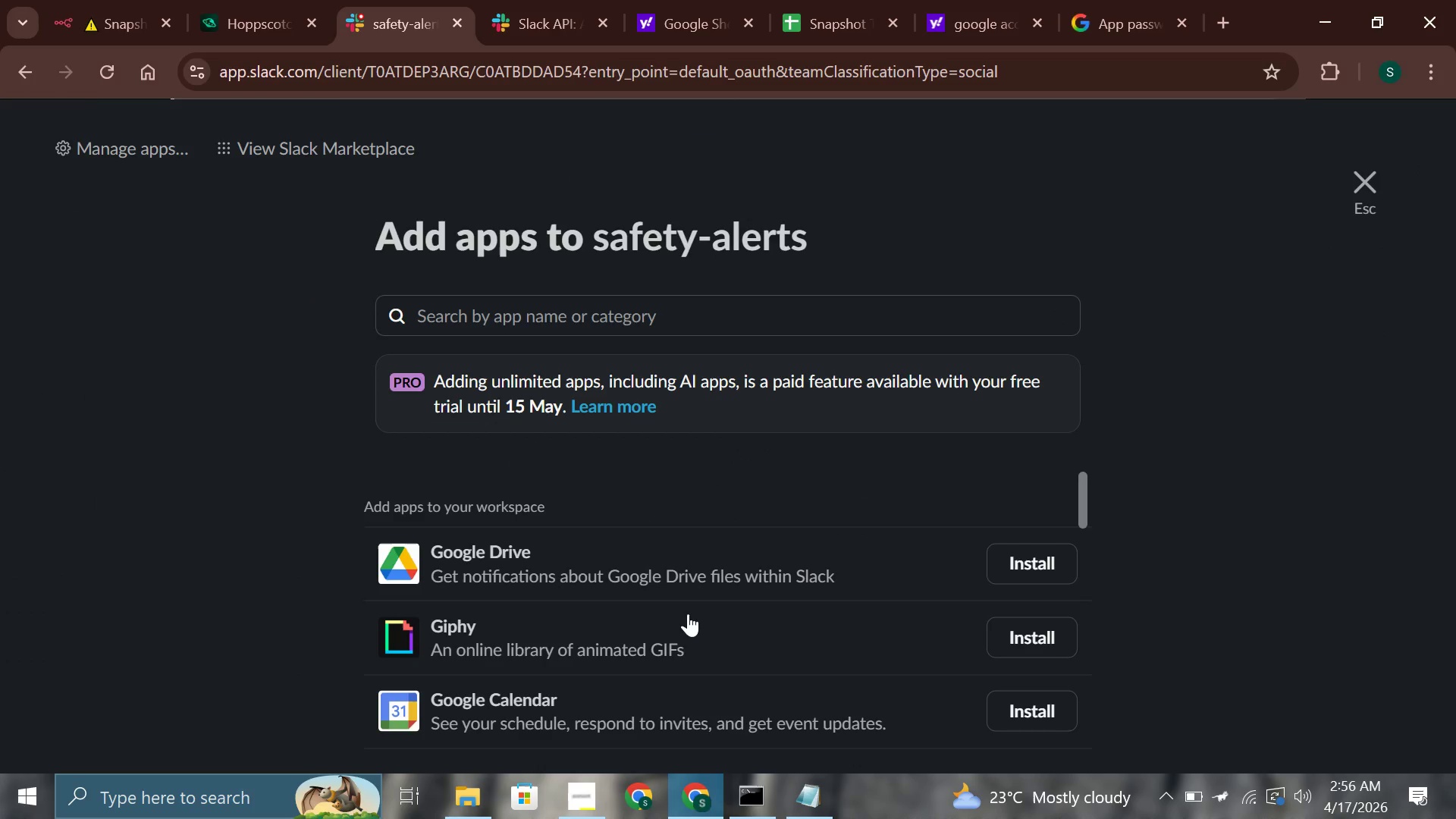 
scroll: coordinate [717, 572], scroll_direction: down, amount: 8.0
 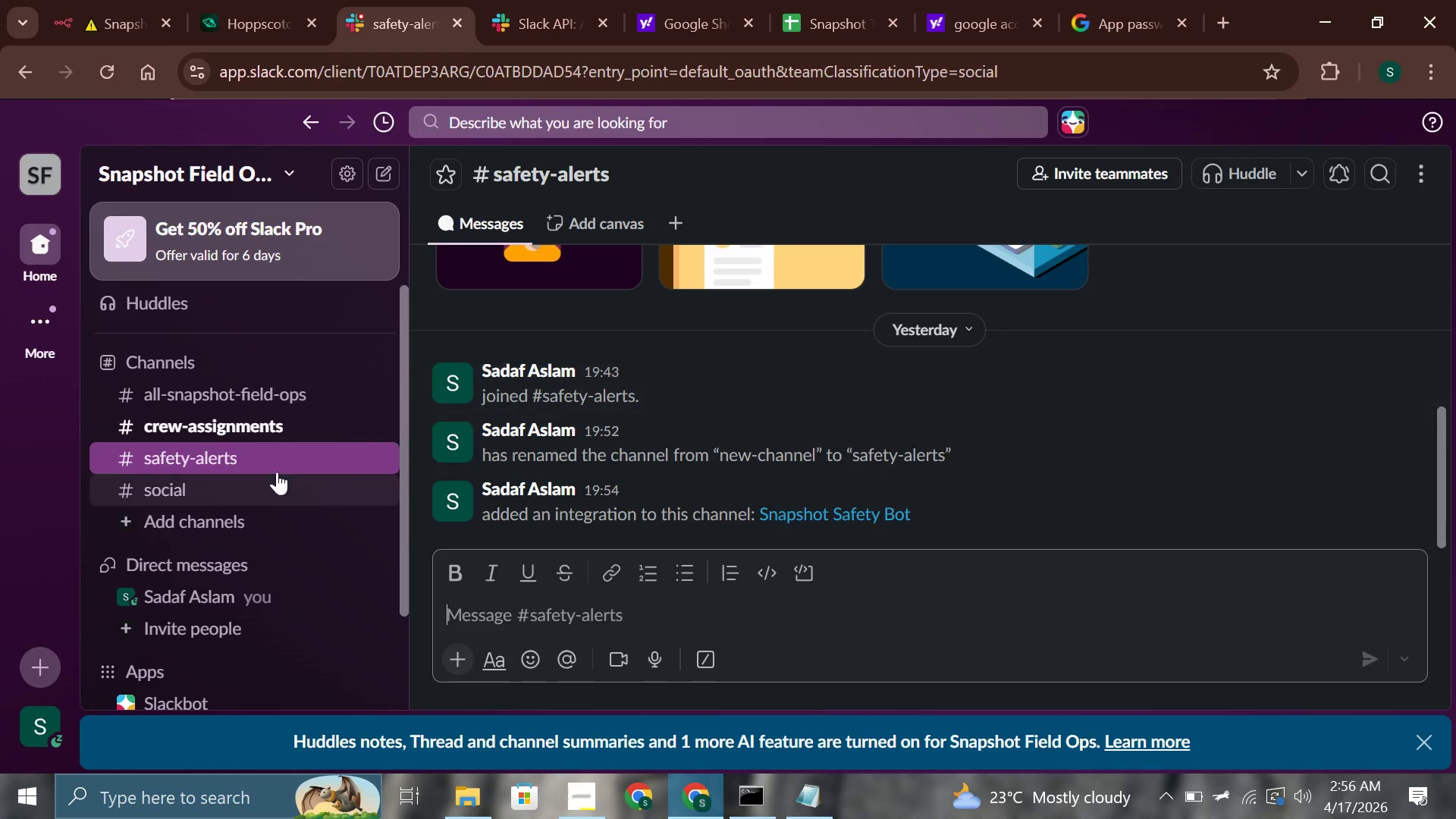 
left_click([215, 427])
 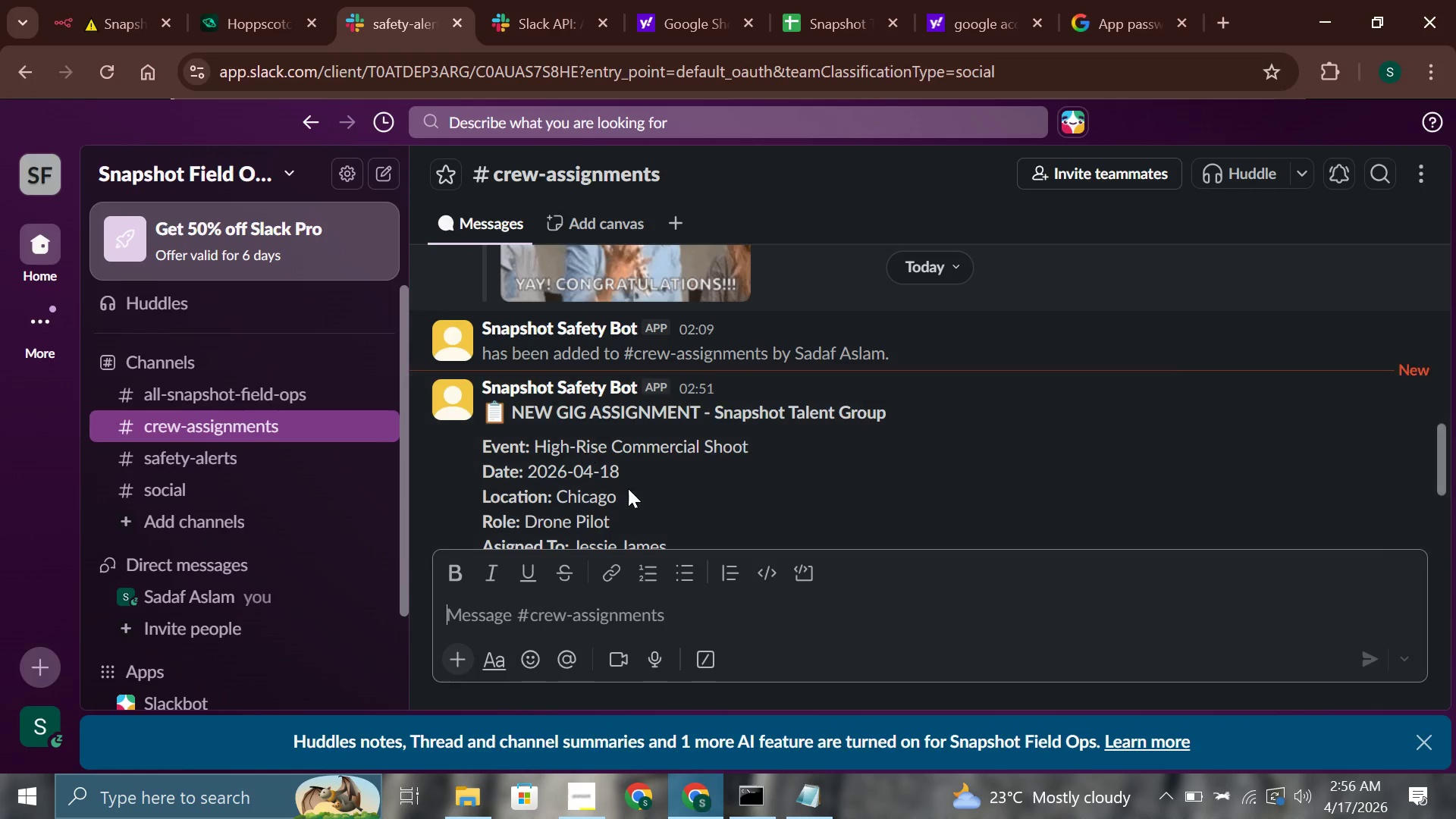 
scroll: coordinate [628, 489], scroll_direction: up, amount: 4.0
 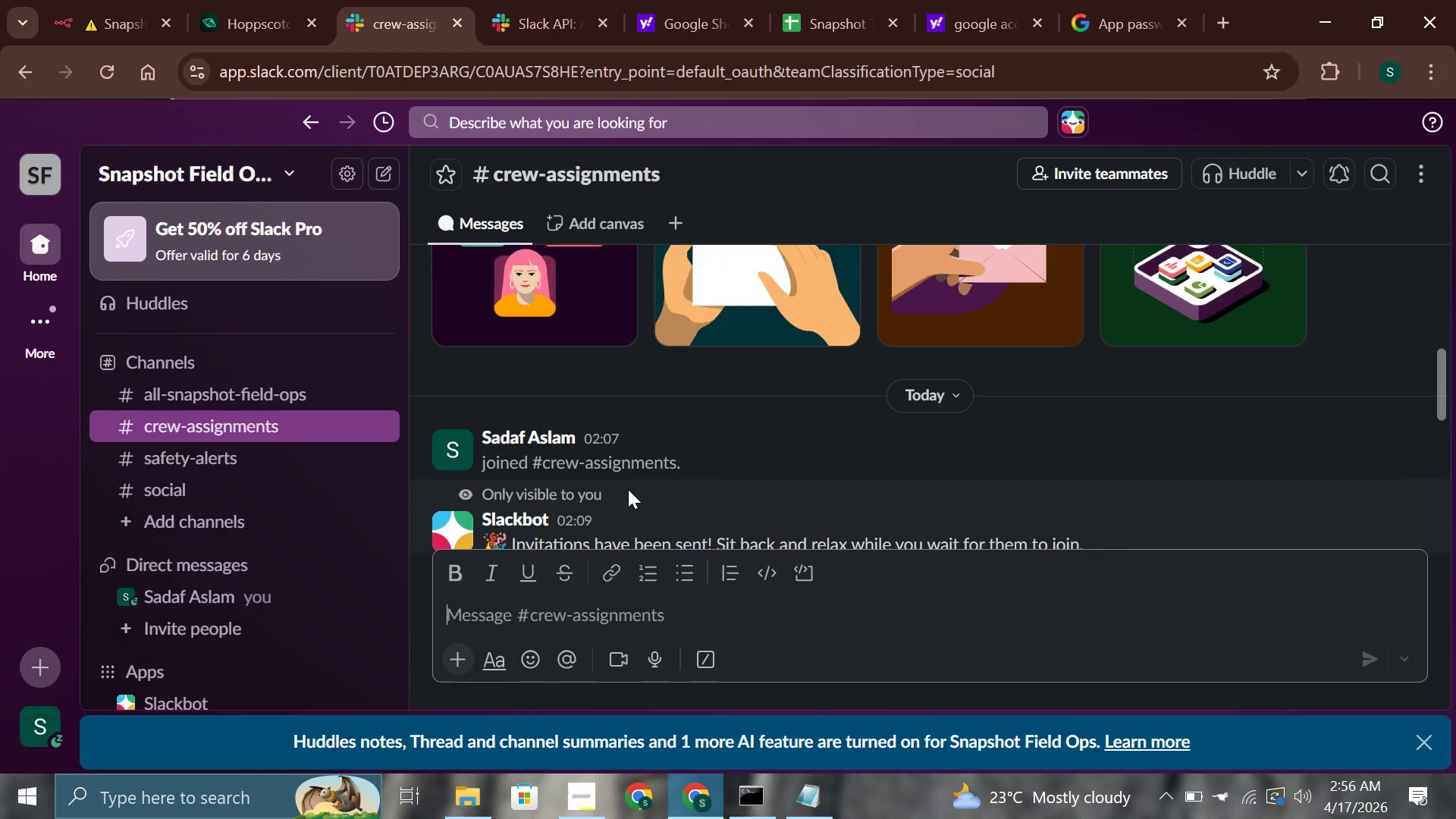 
scroll: coordinate [626, 487], scroll_direction: down, amount: 8.0
 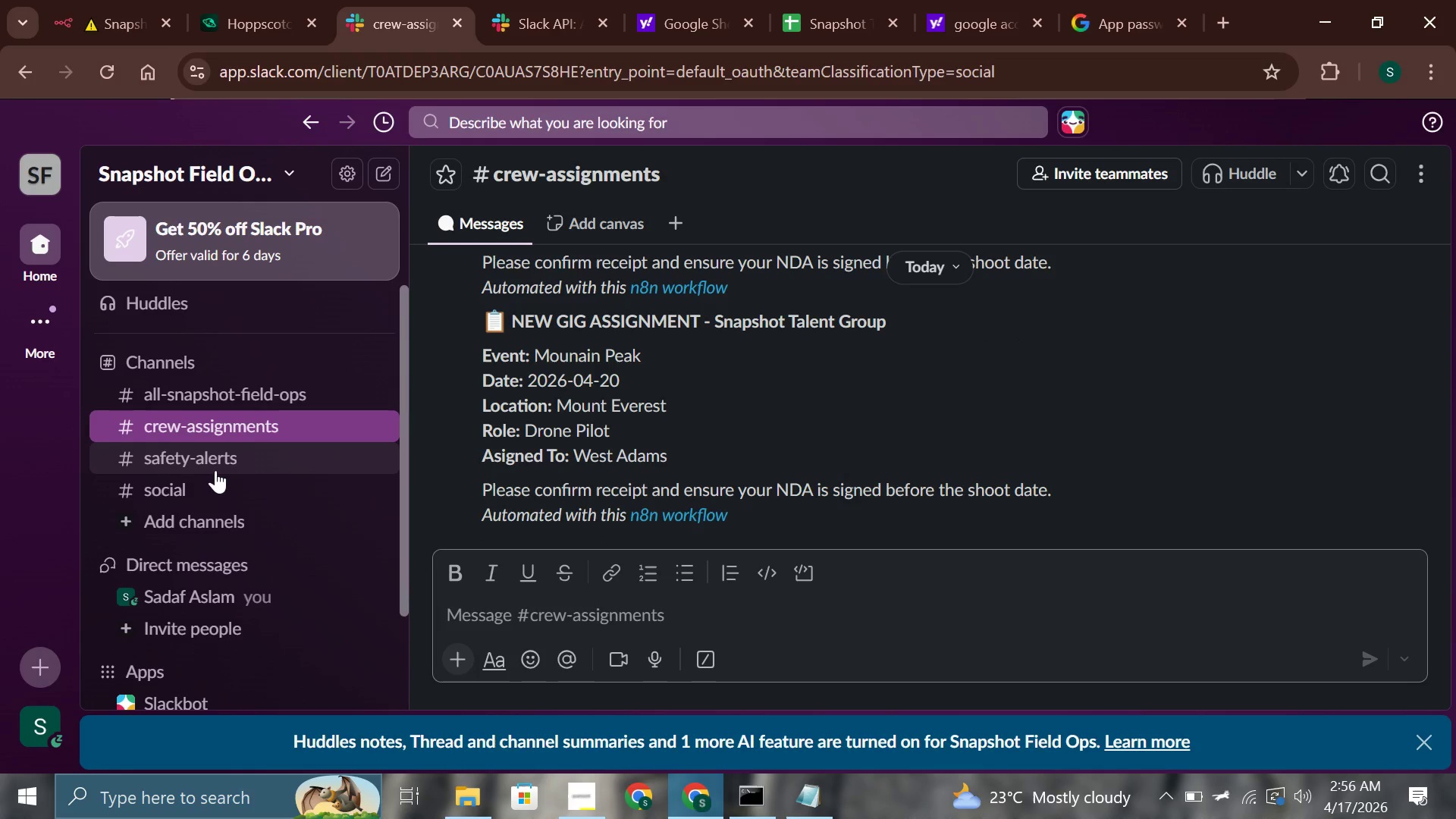 
left_click([215, 466])
 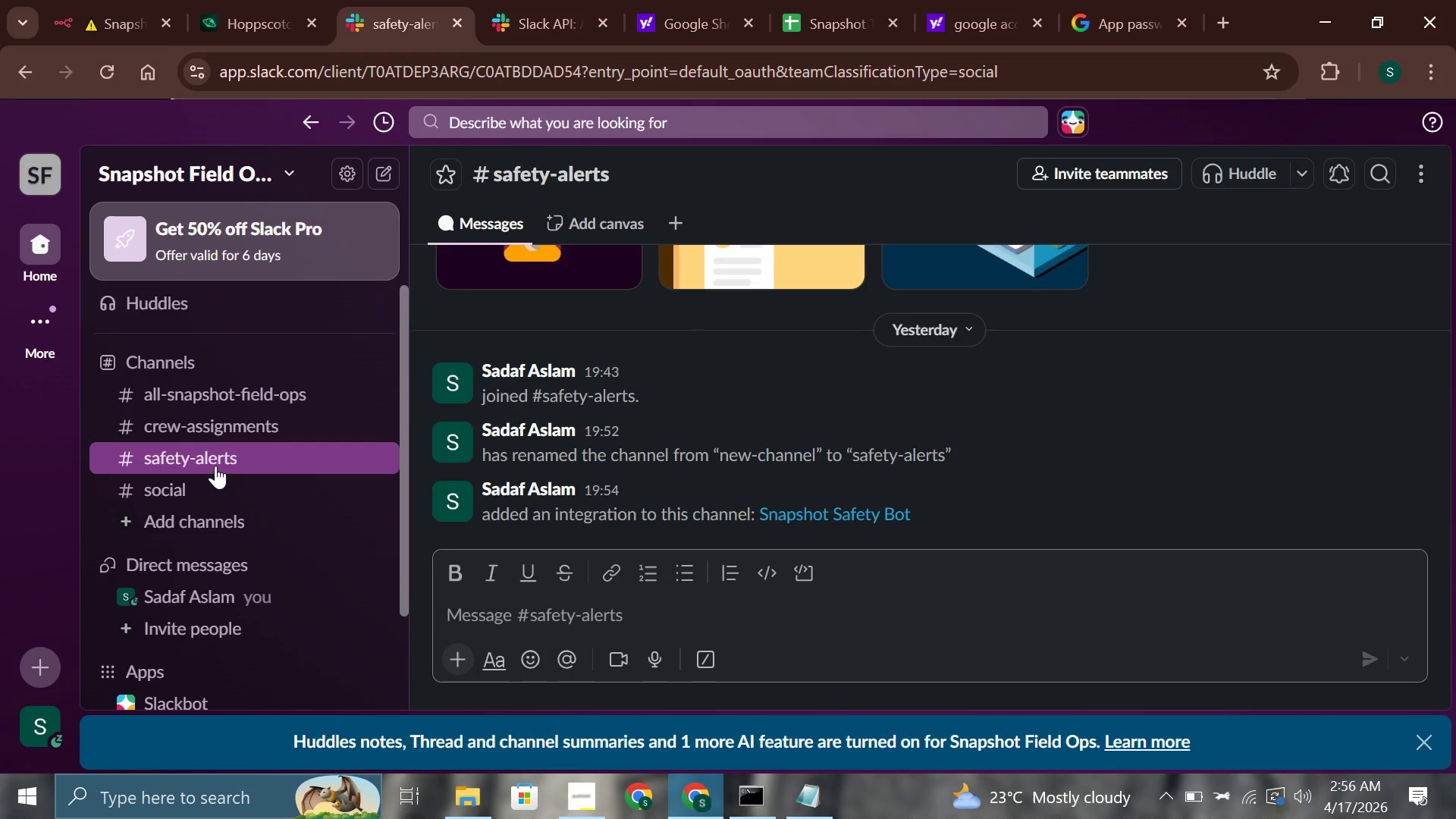 
wait(7.42)
 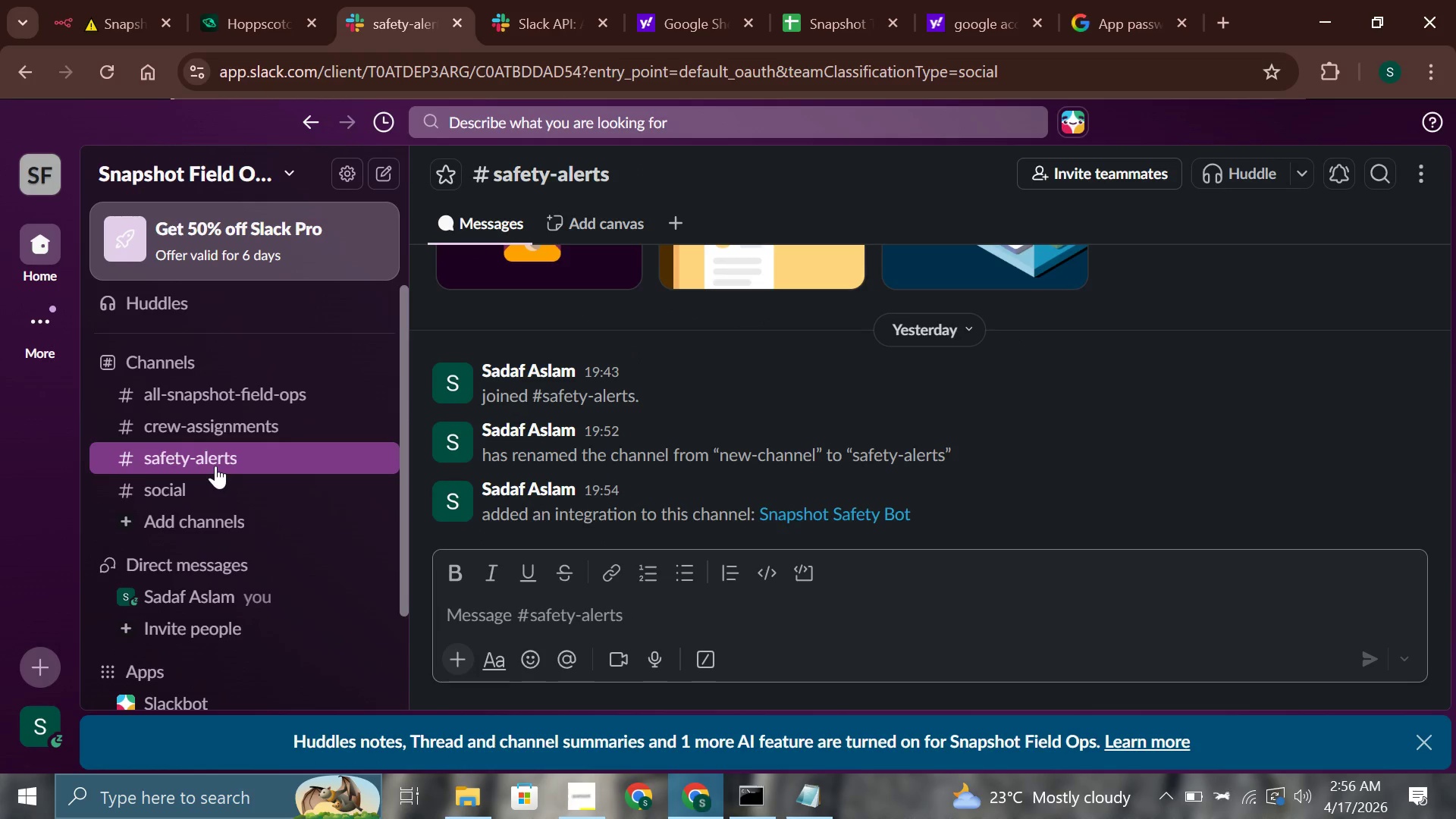 
type(/invide @)
 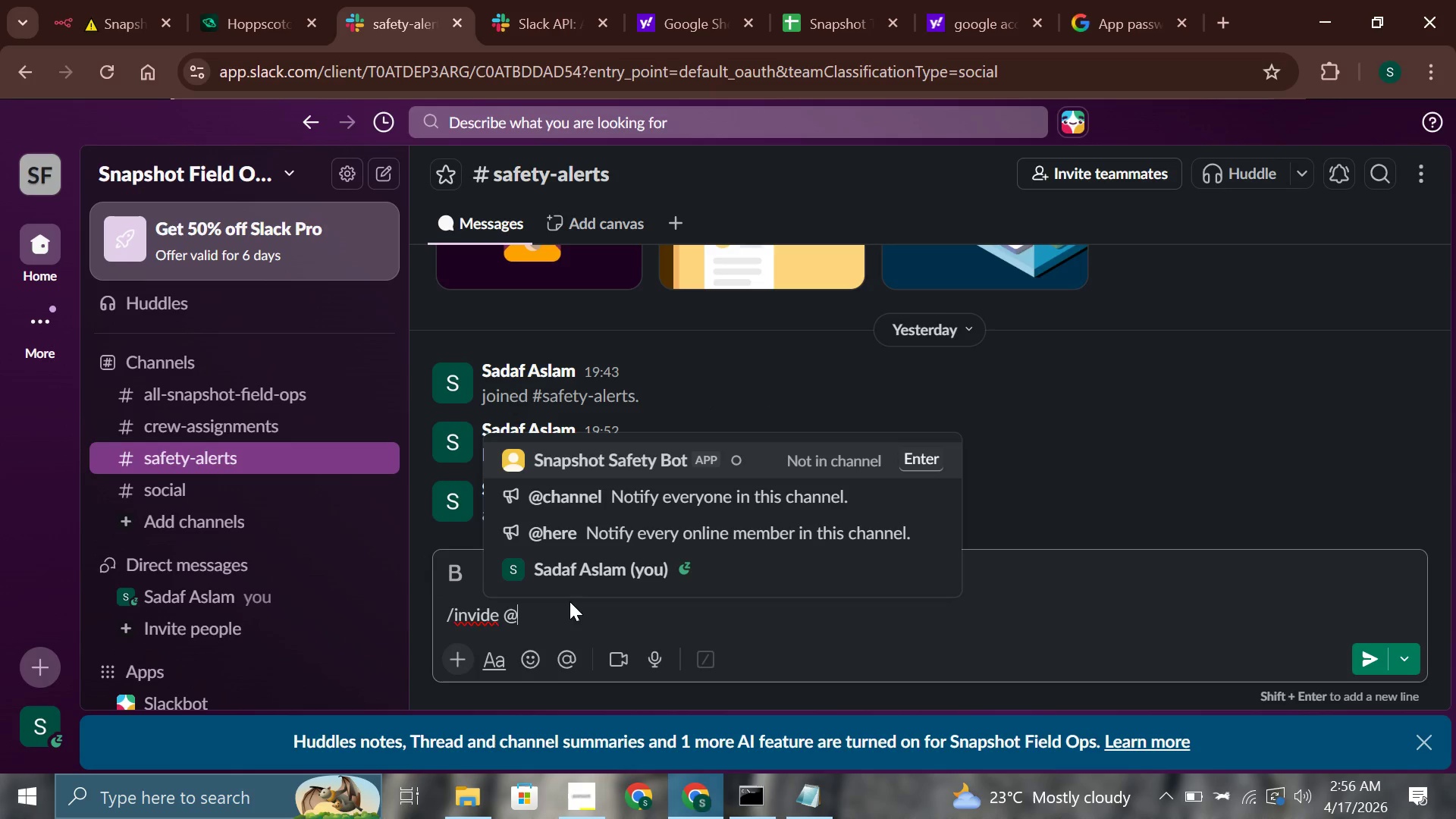 
key(Enter)
 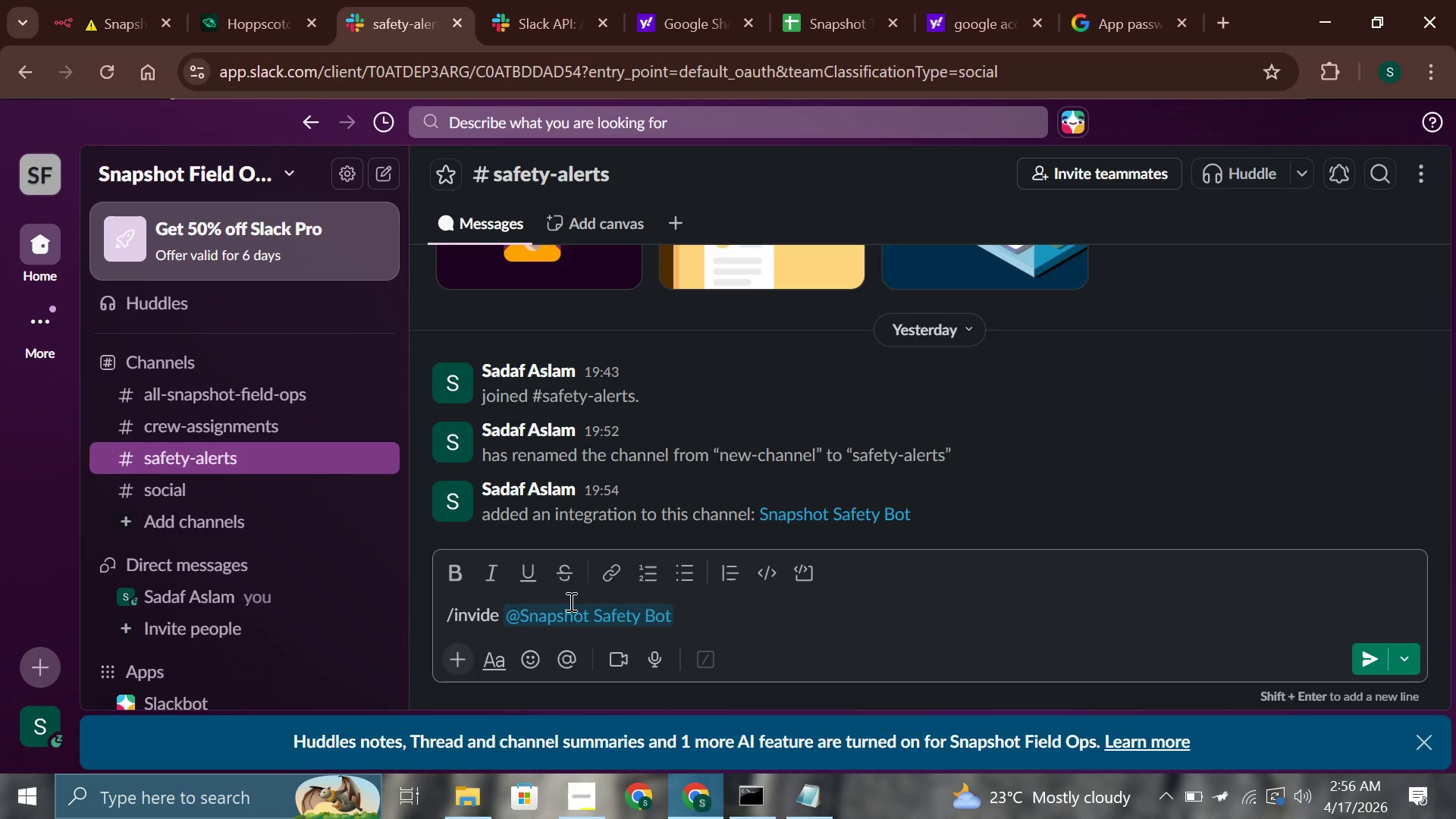 
hold_key(key=ArrowLeft, duration=1.31)
 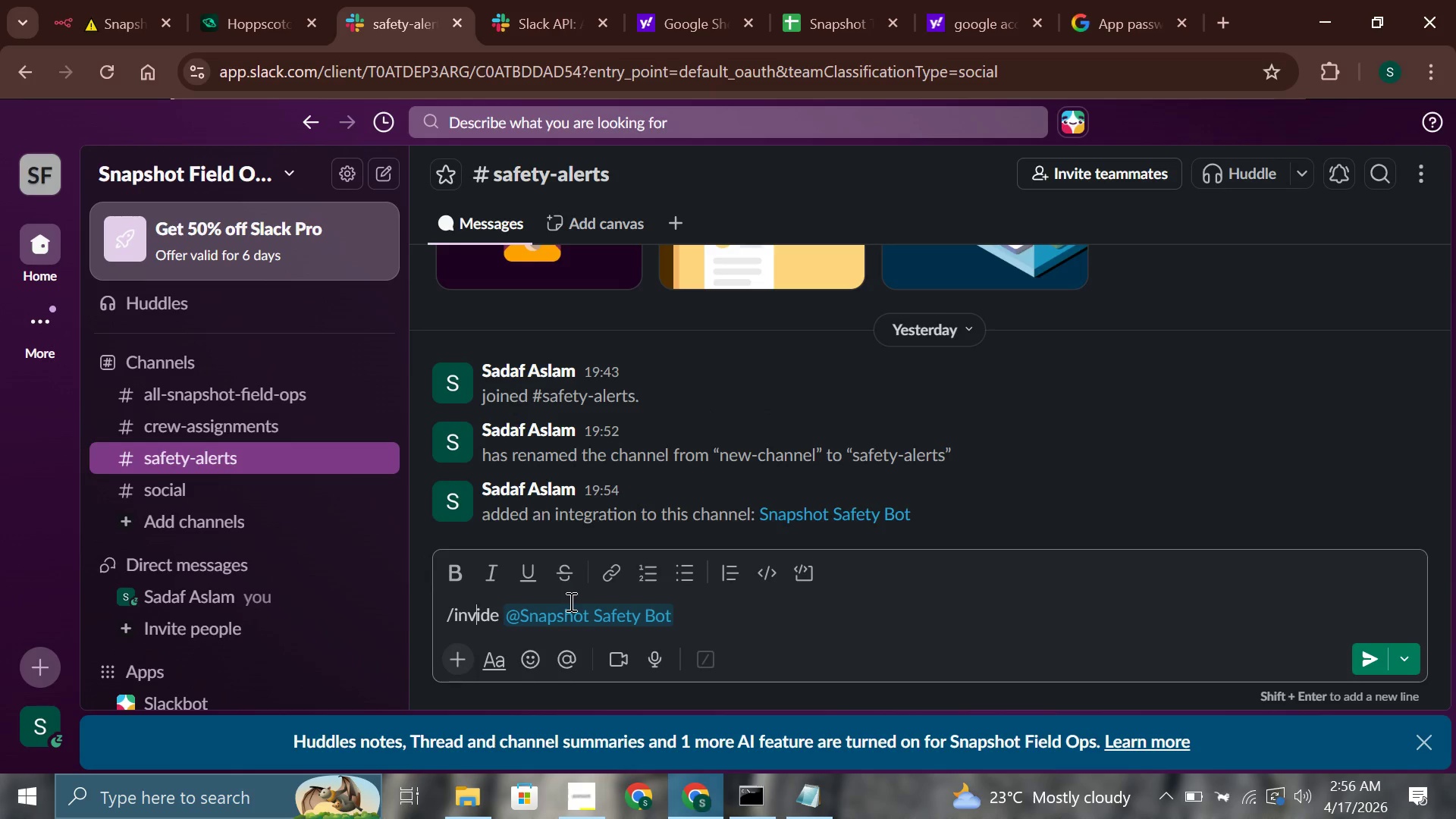 
key(ArrowRight)
 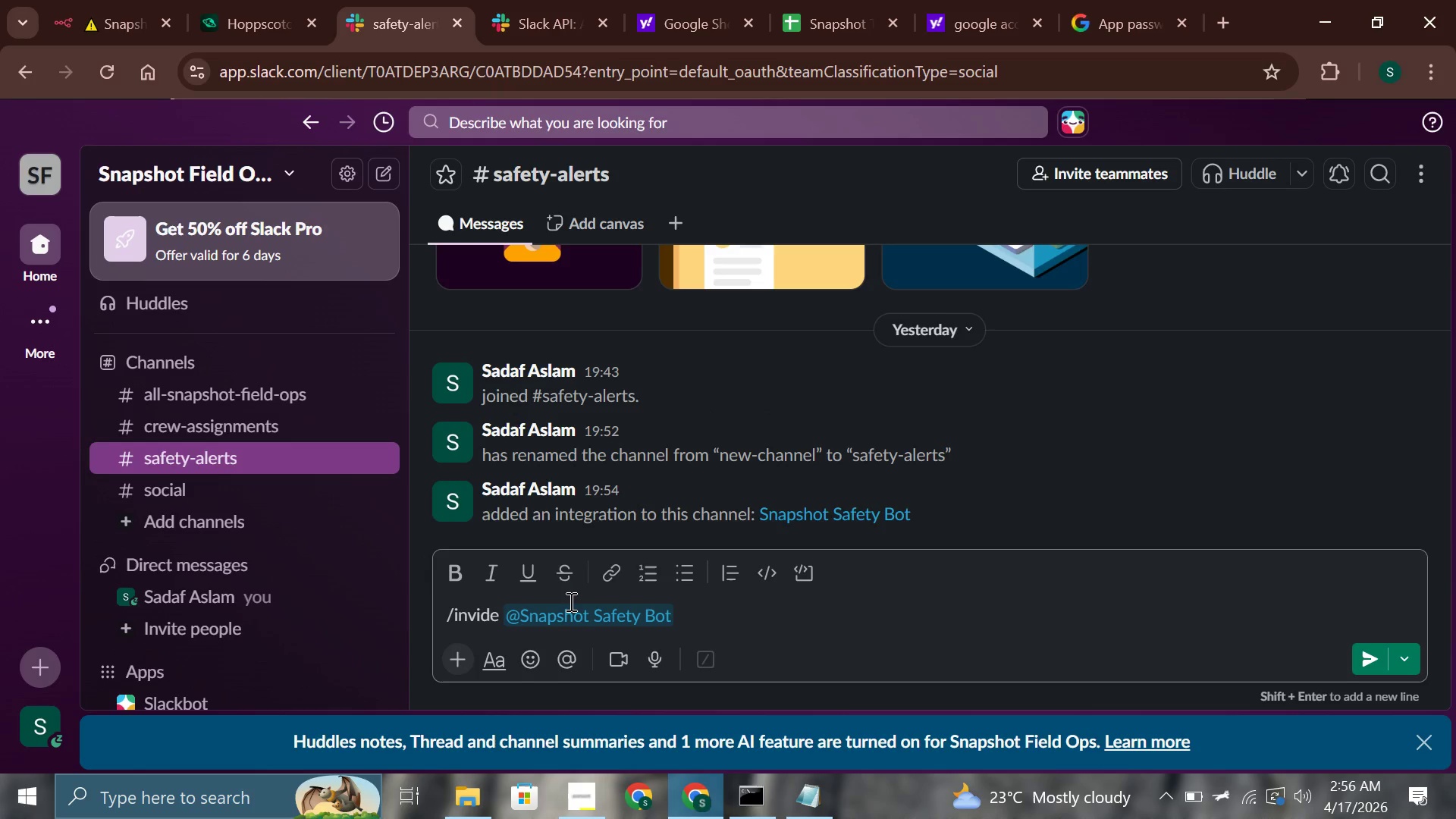 
key(ArrowRight)
 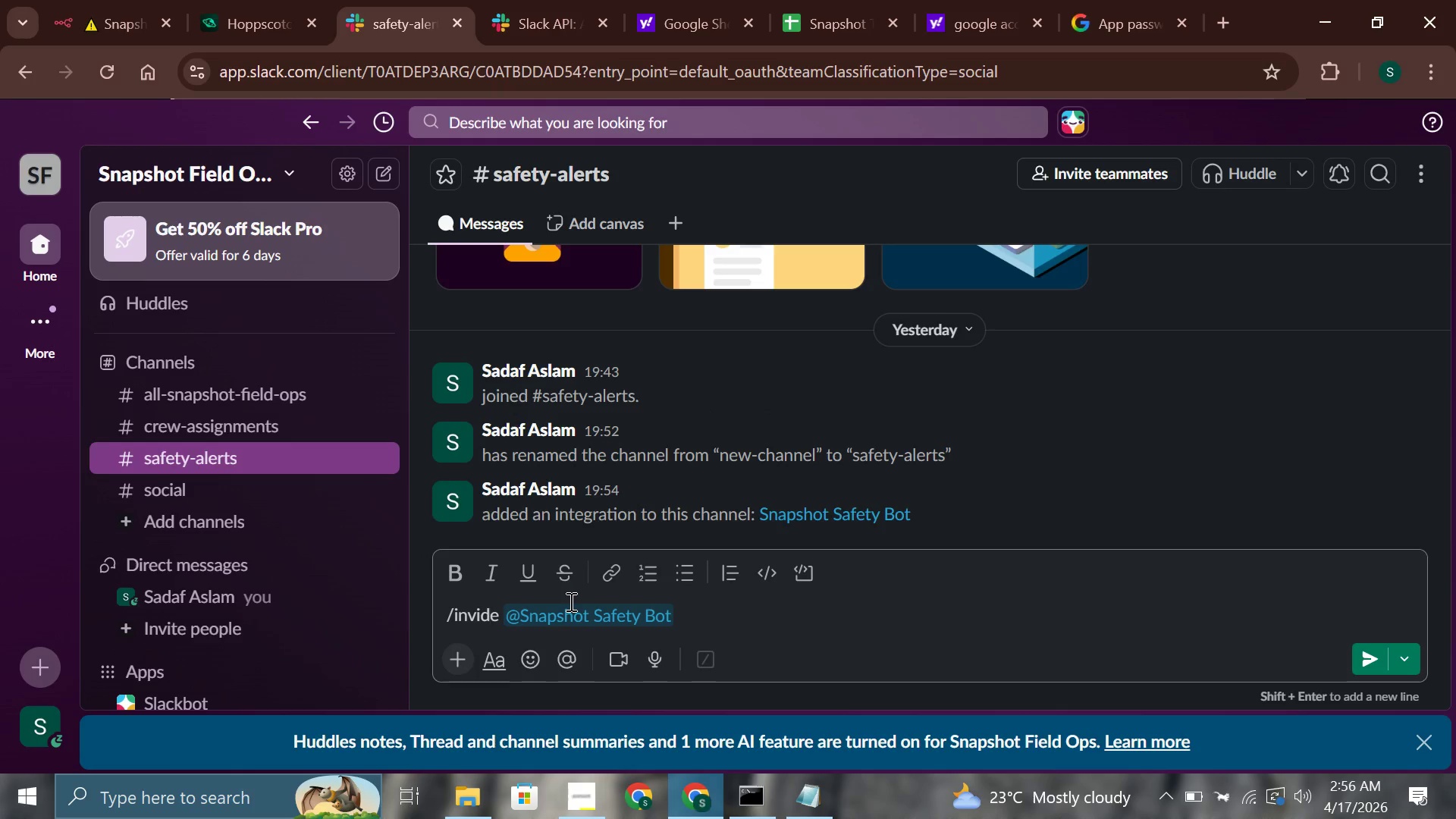 
key(Backspace)
 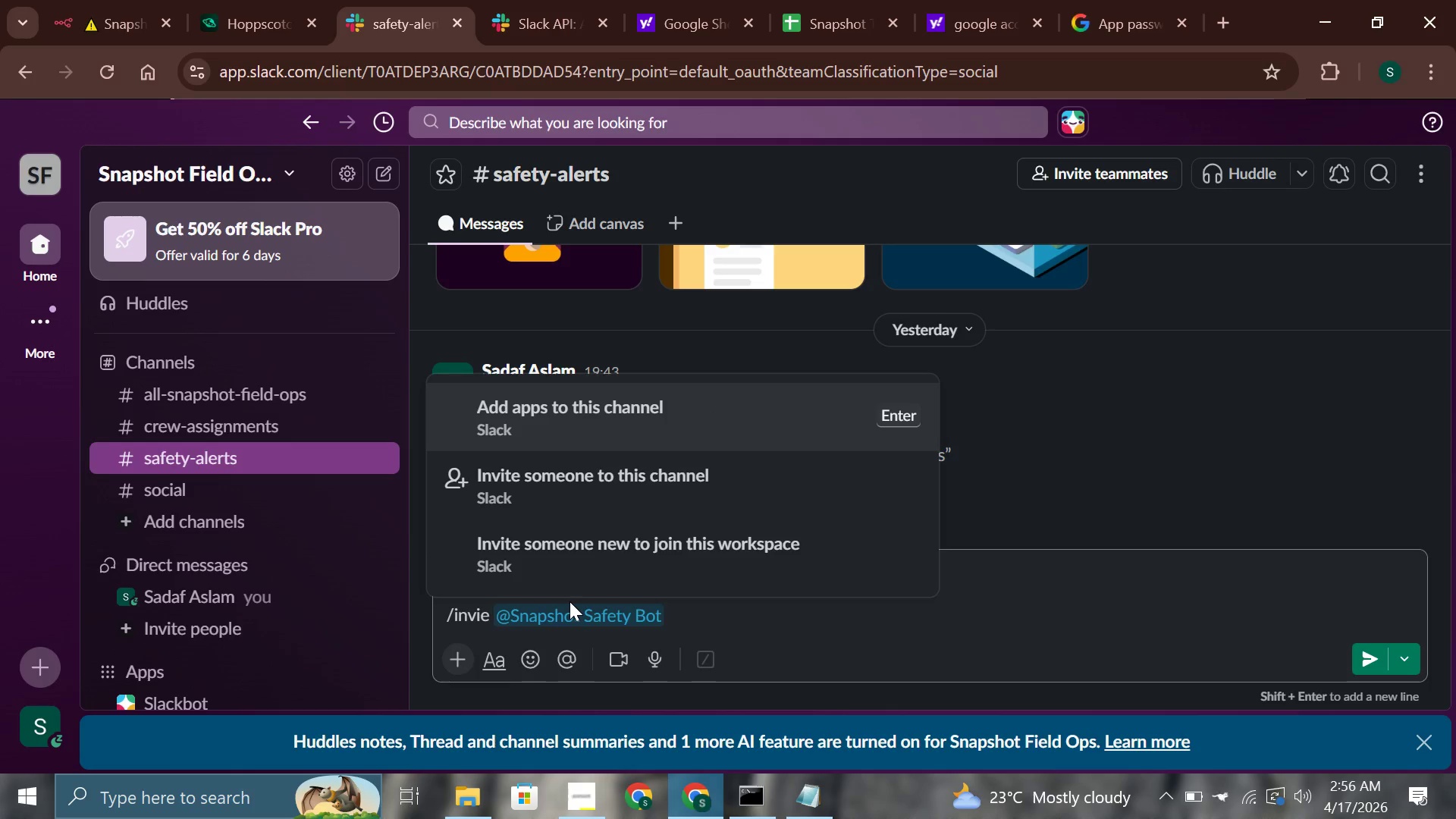 
key(T)
 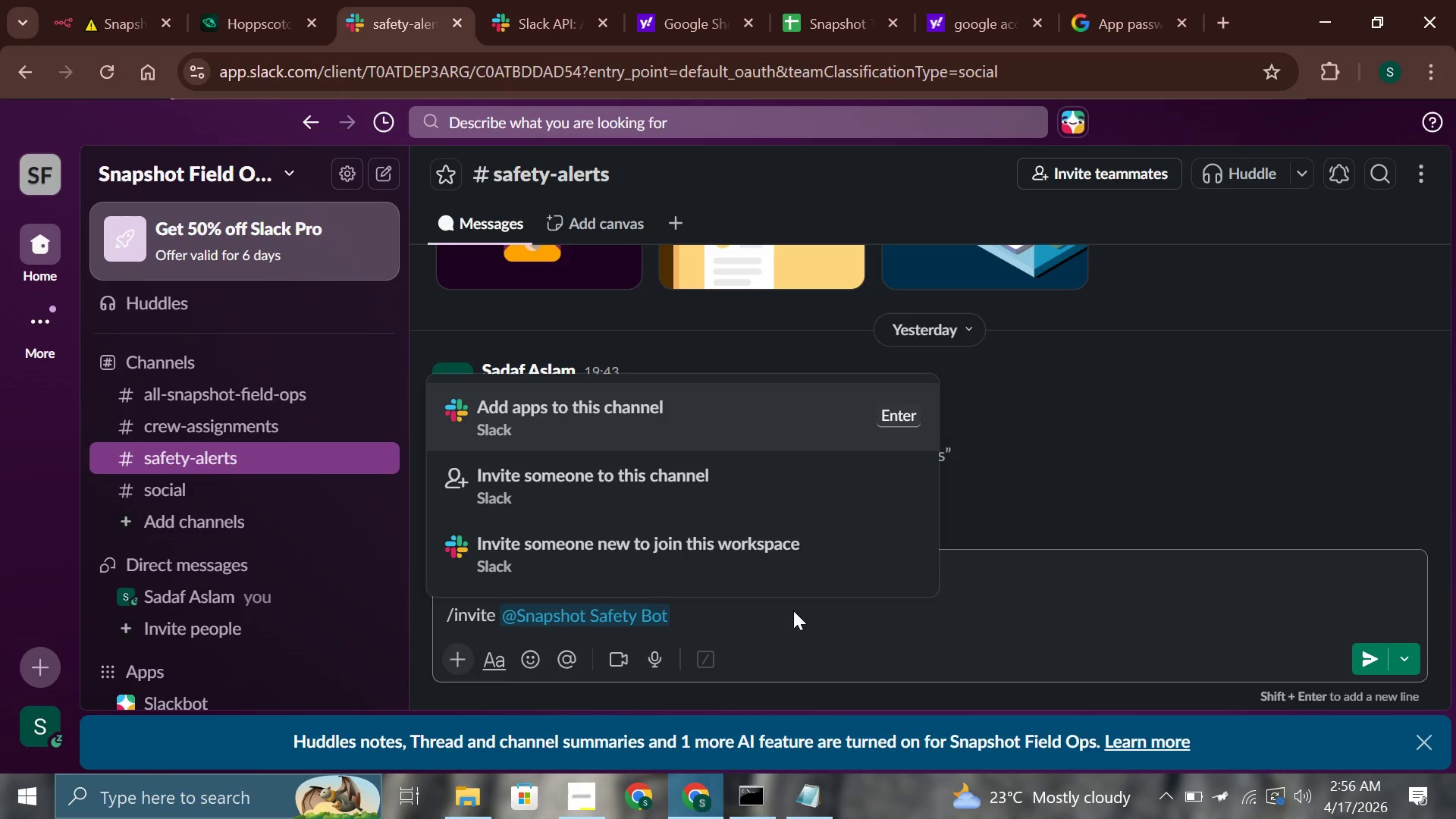 
left_click([823, 608])
 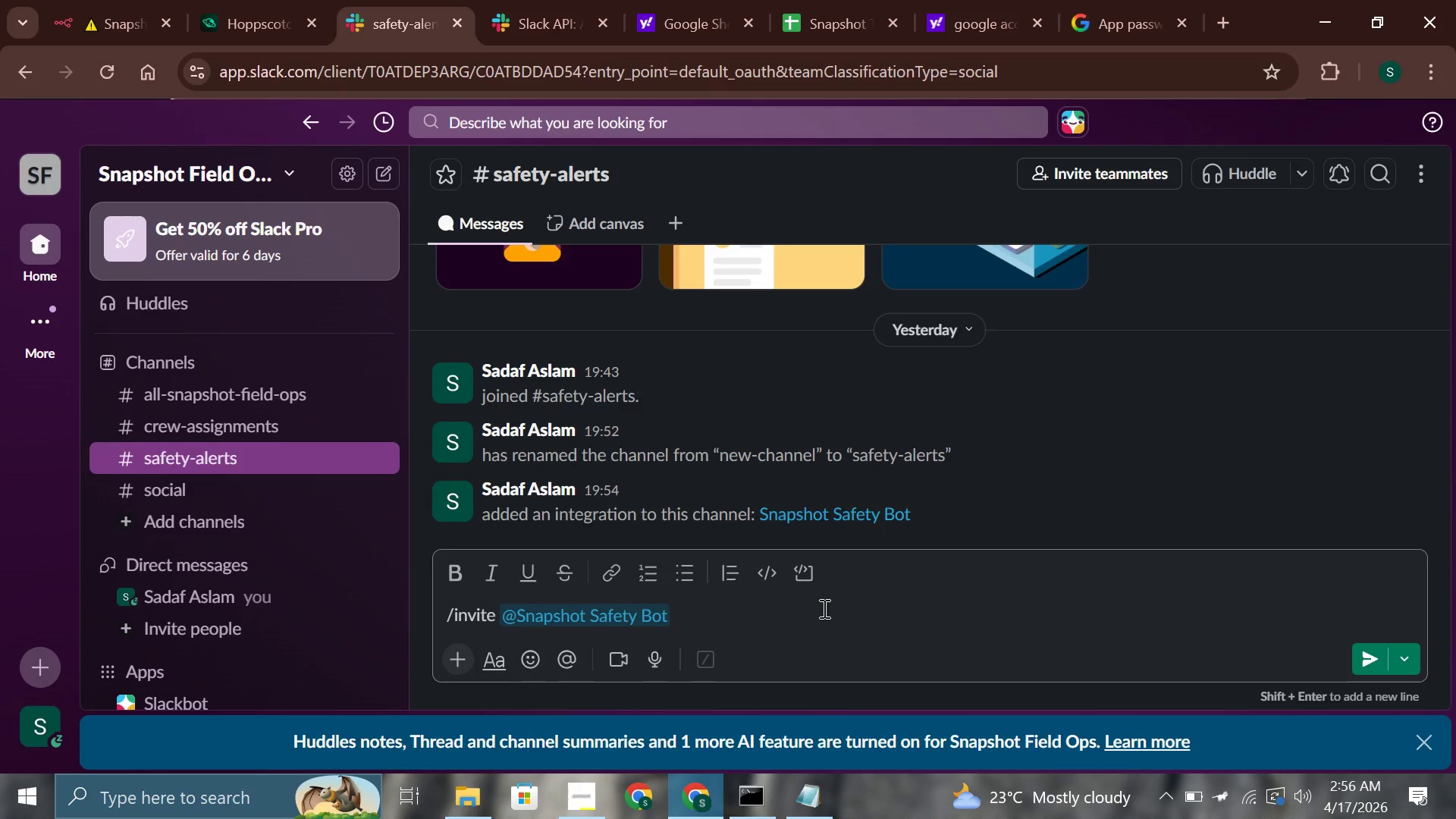 
key(Enter)
 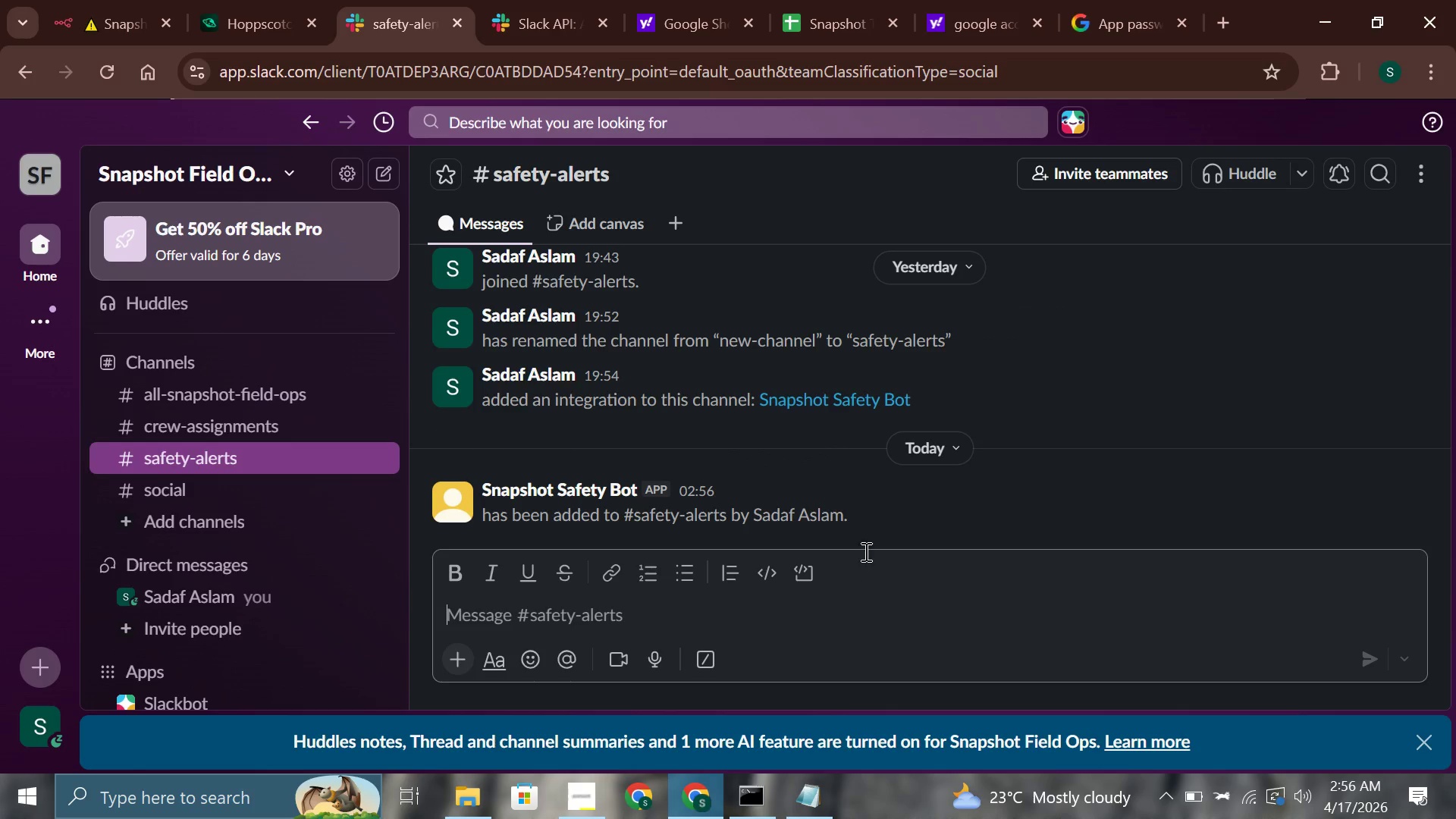 
scroll: coordinate [825, 391], scroll_direction: down, amount: 4.0
 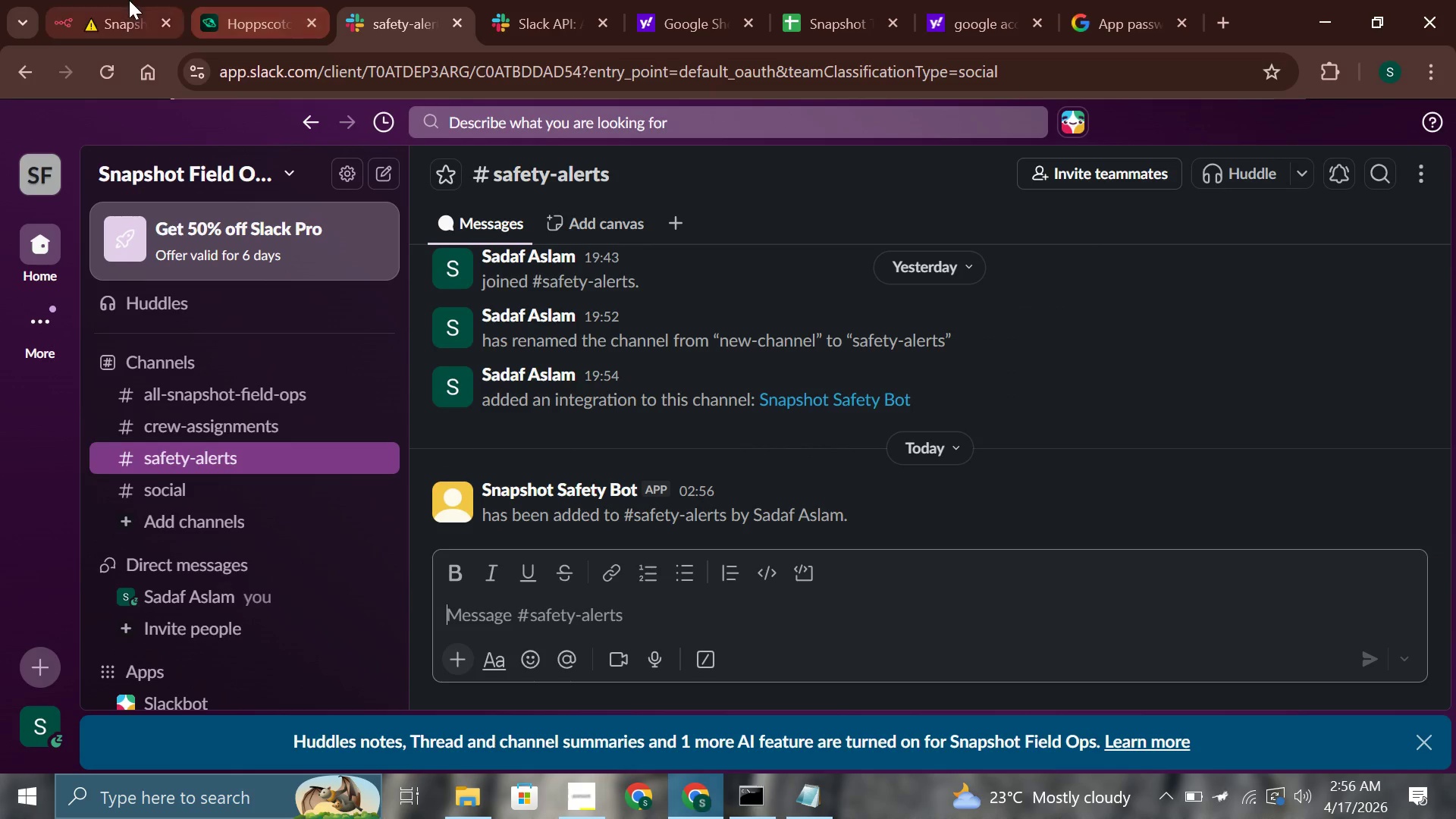 
left_click([119, 0])
 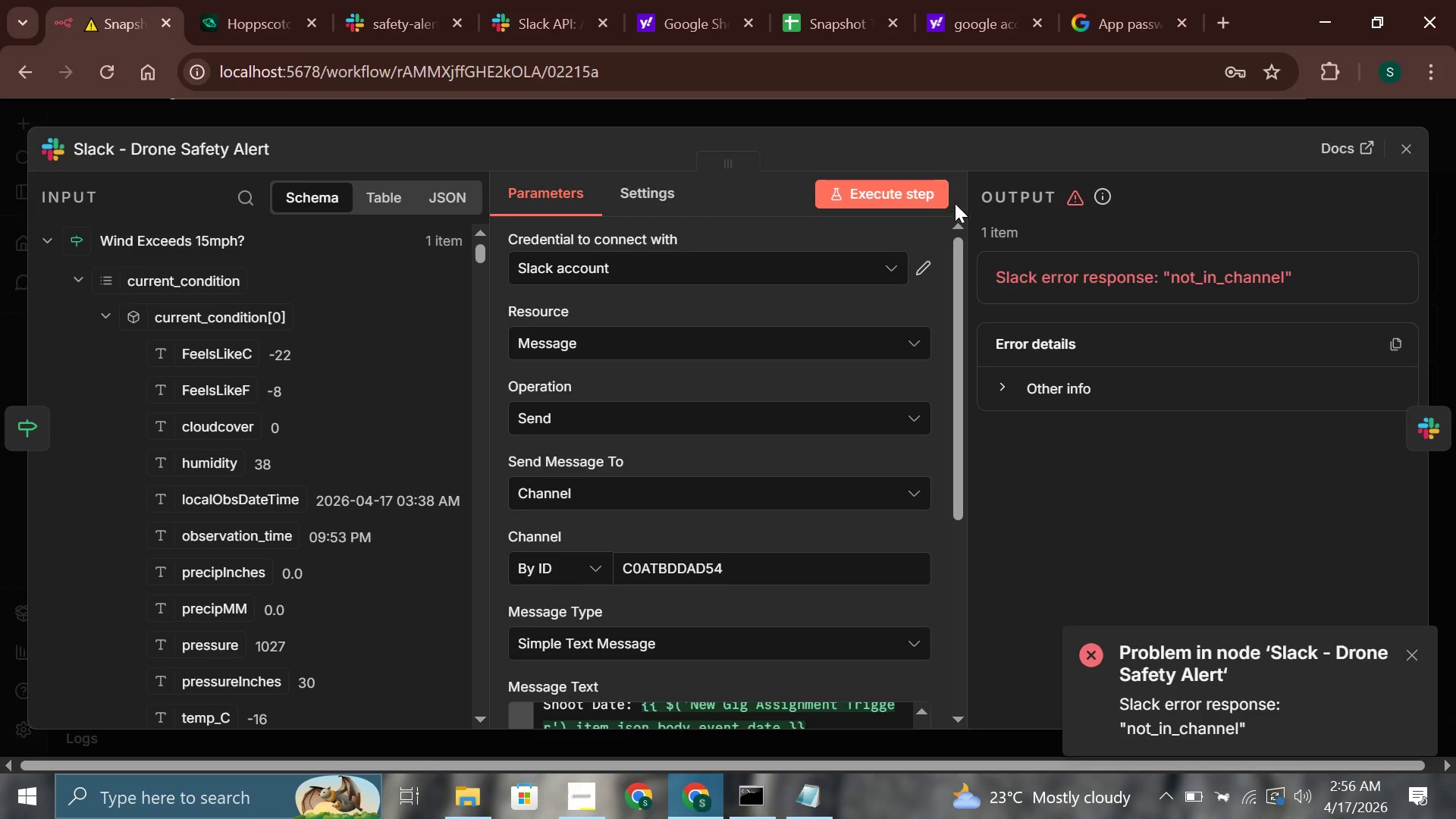 
mouse_move([890, 216])
 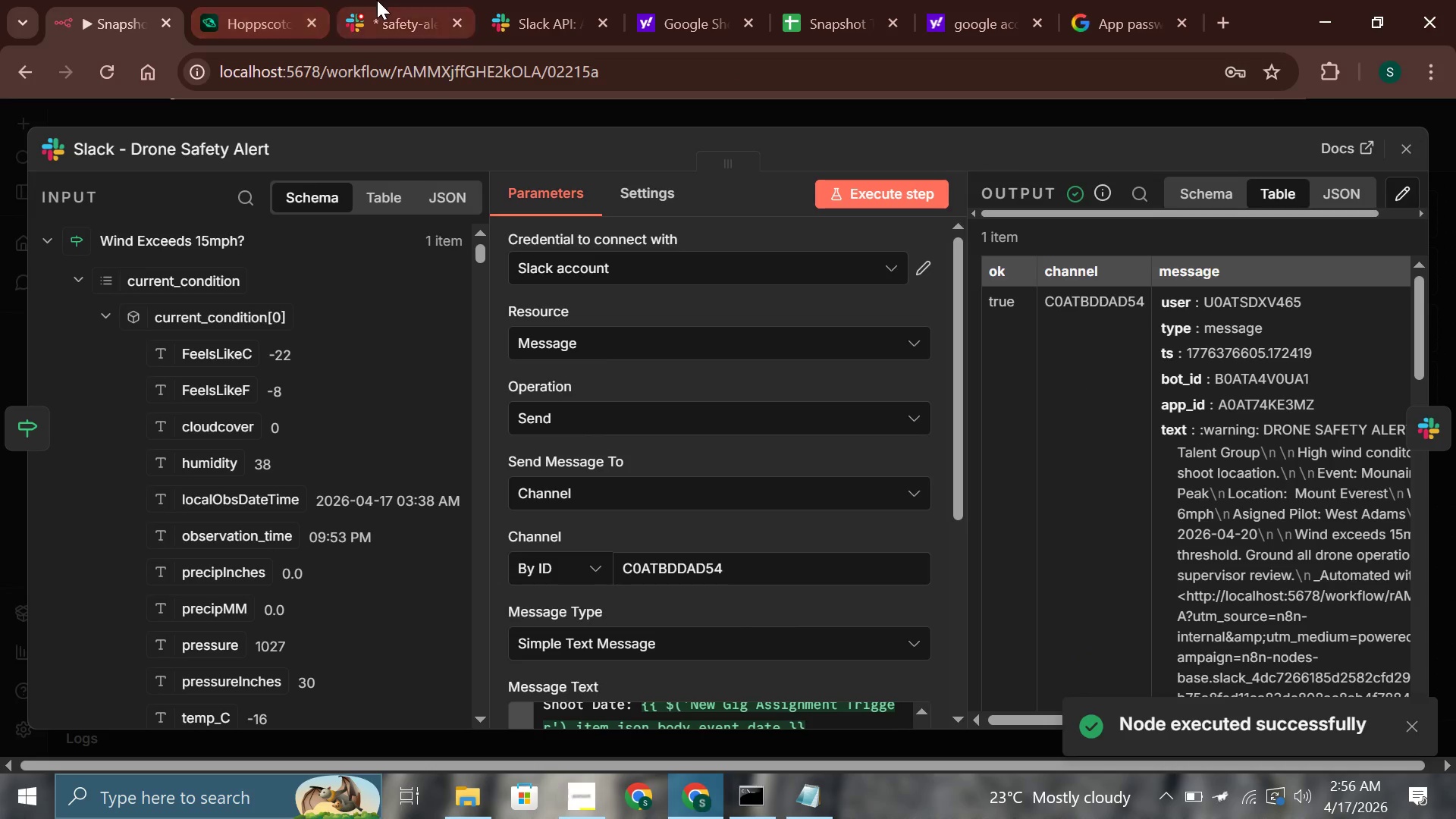 
left_click([377, 0])
 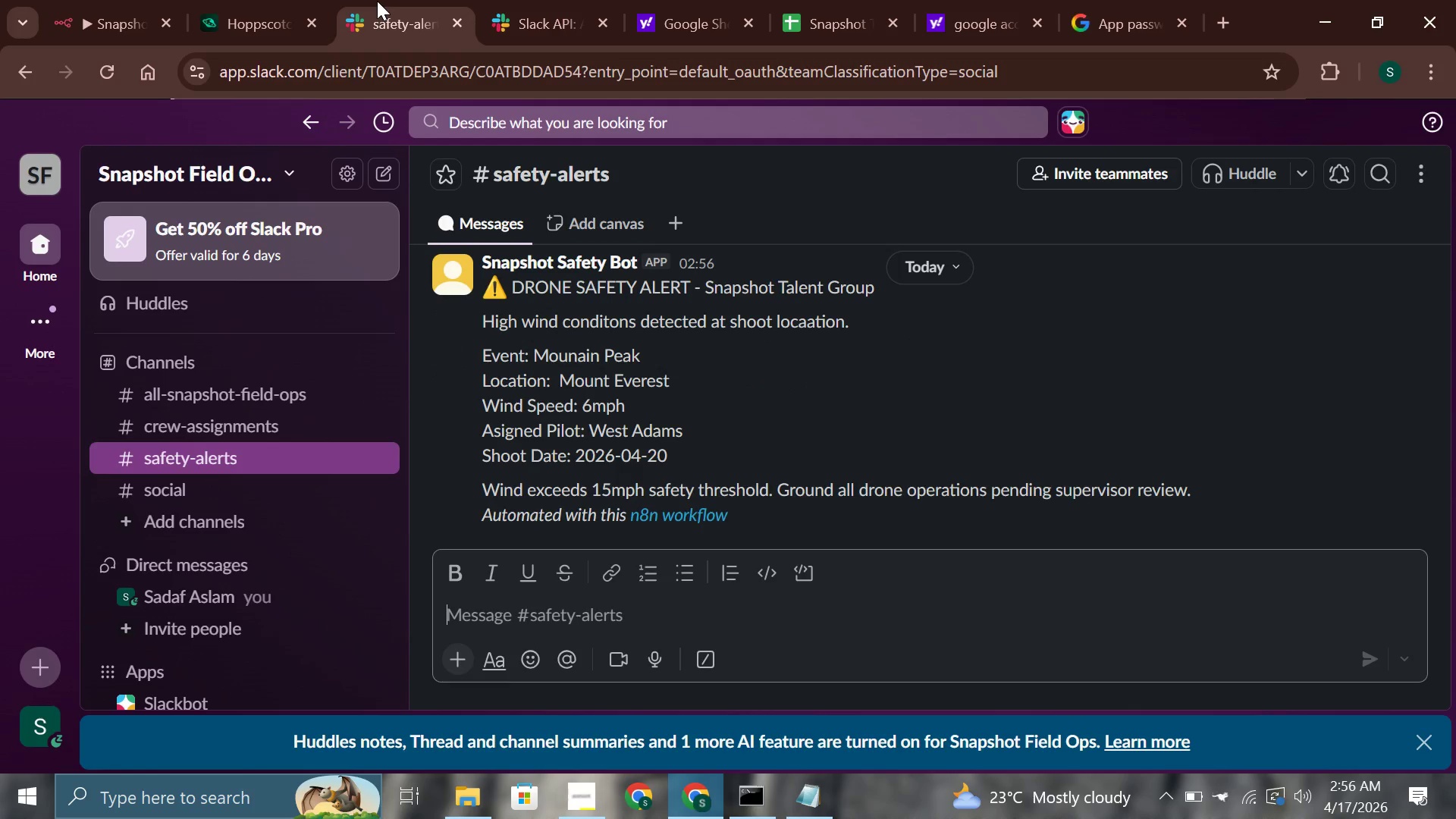 
key(Unknown)
 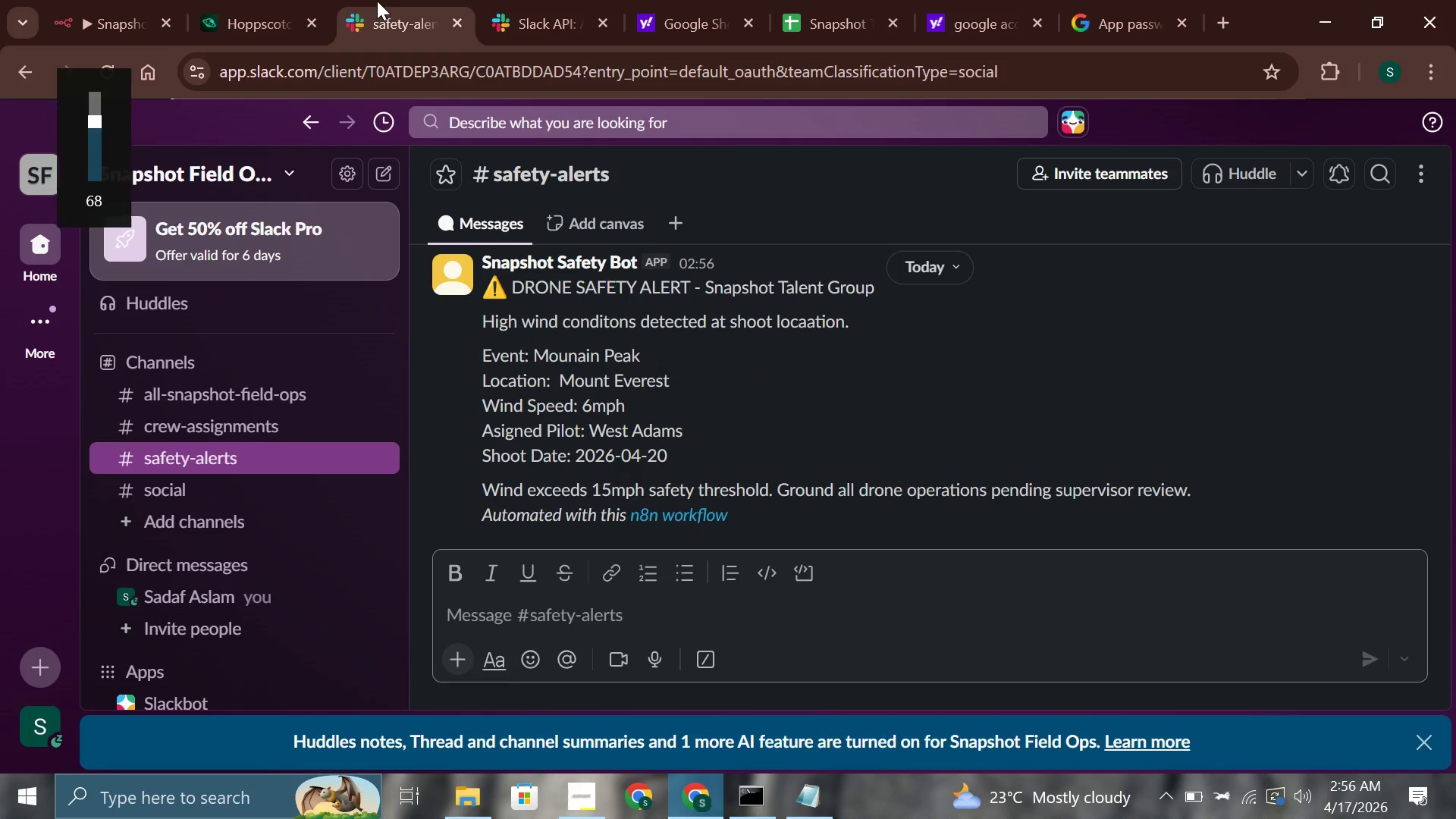 
key(VolumeUp)
 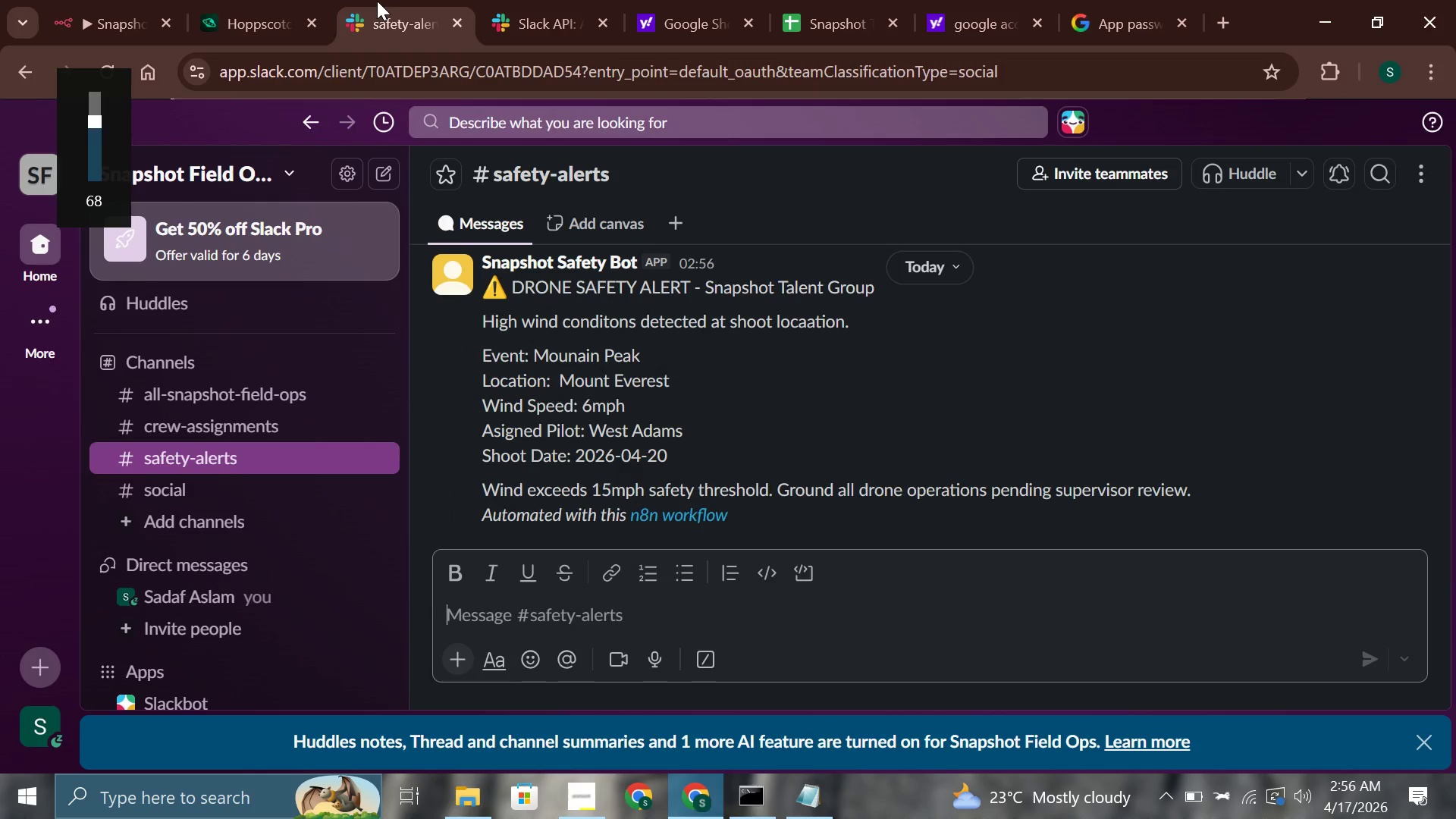 
key(VolumeUp)
 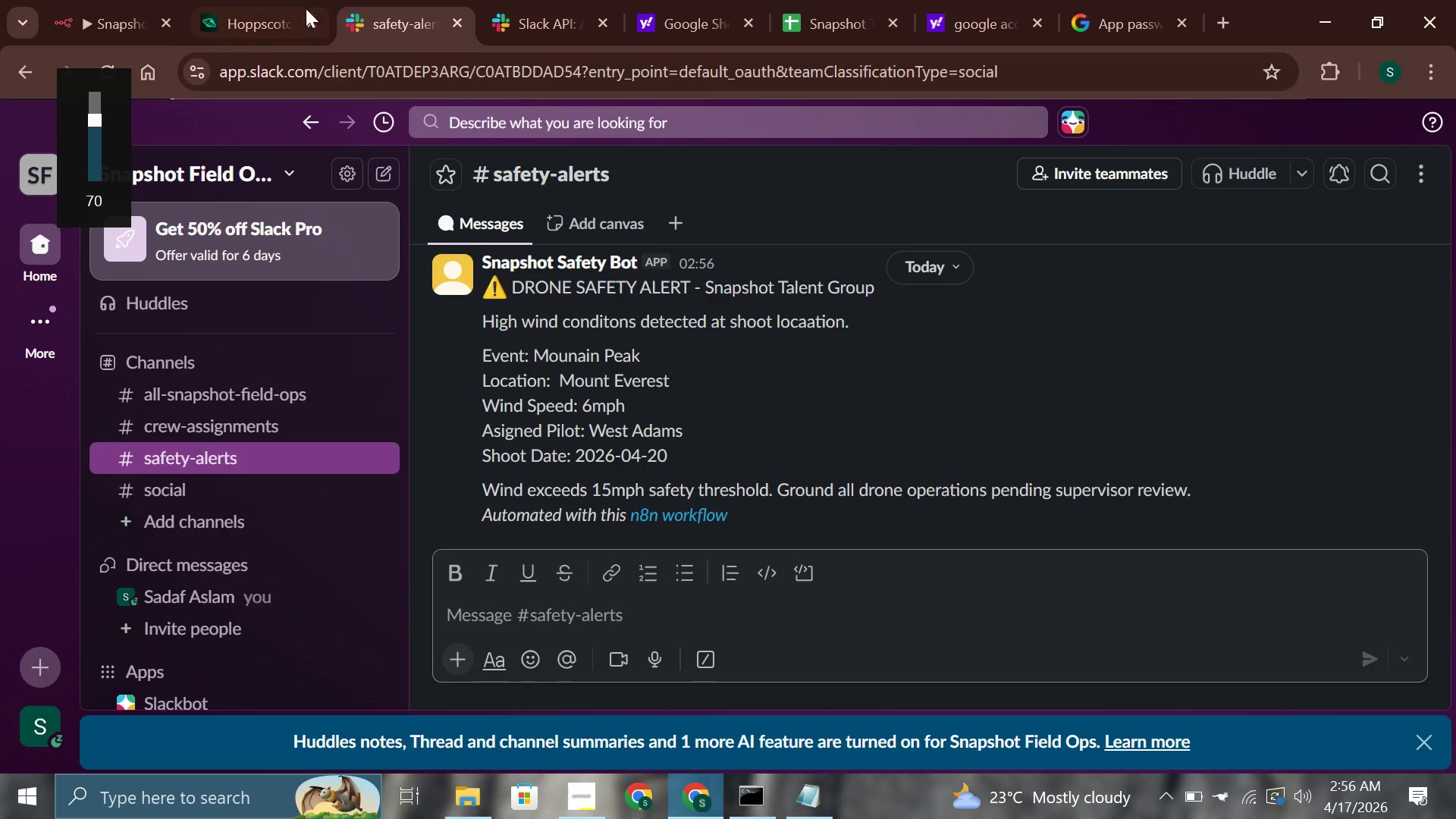 
key(VolumeDown)
 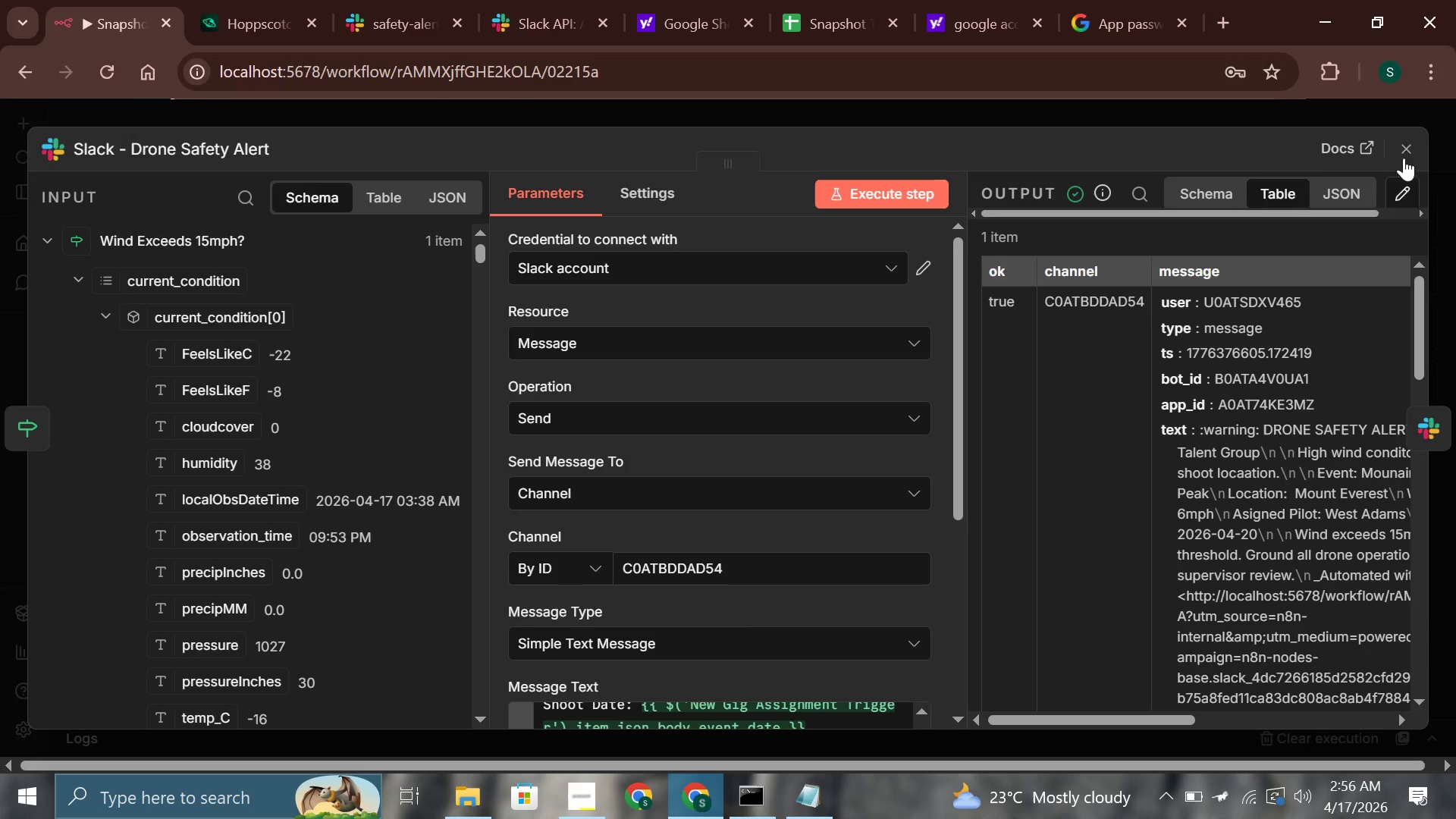 
wait(7.75)
 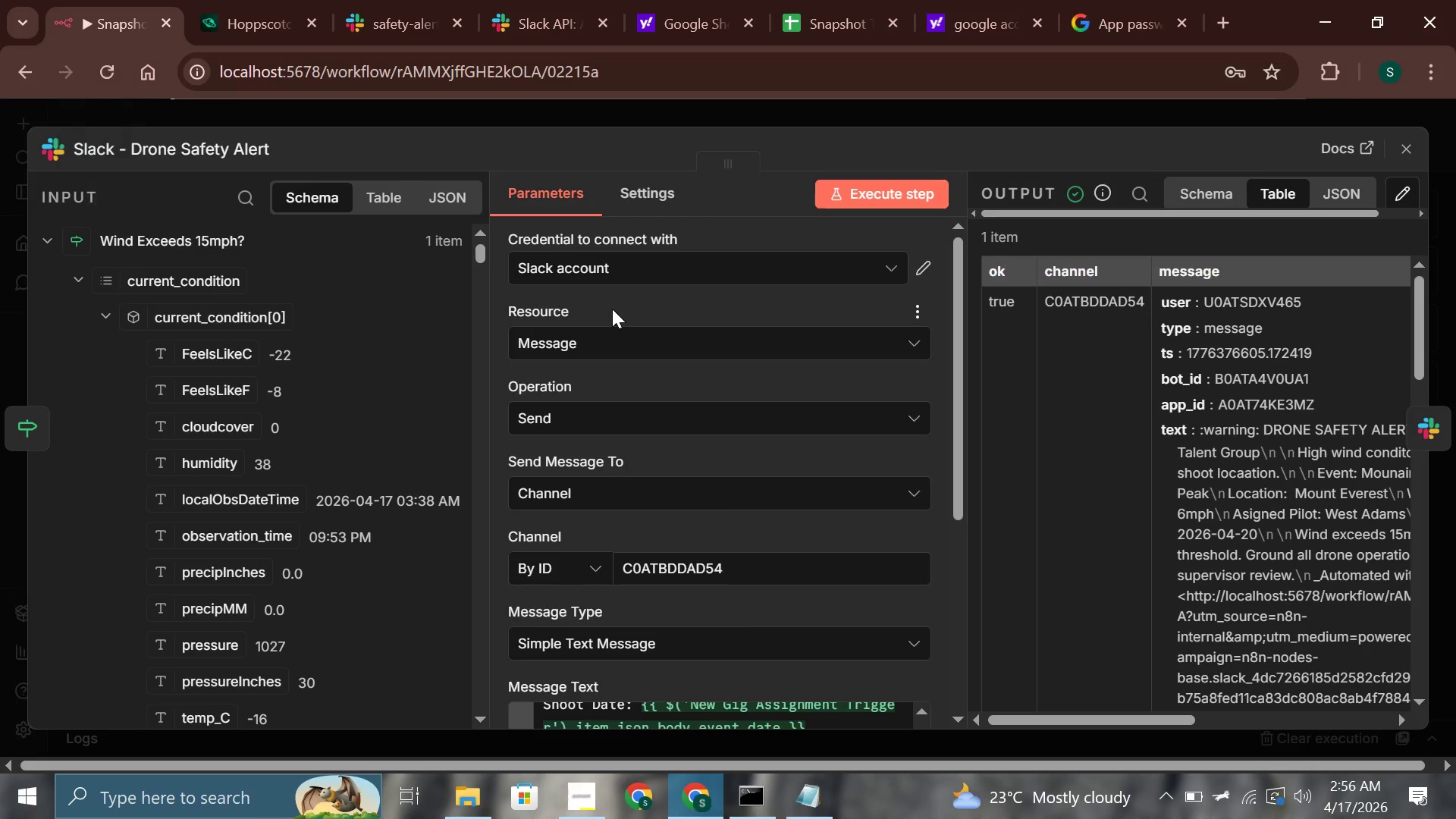 
left_click([397, 0])
 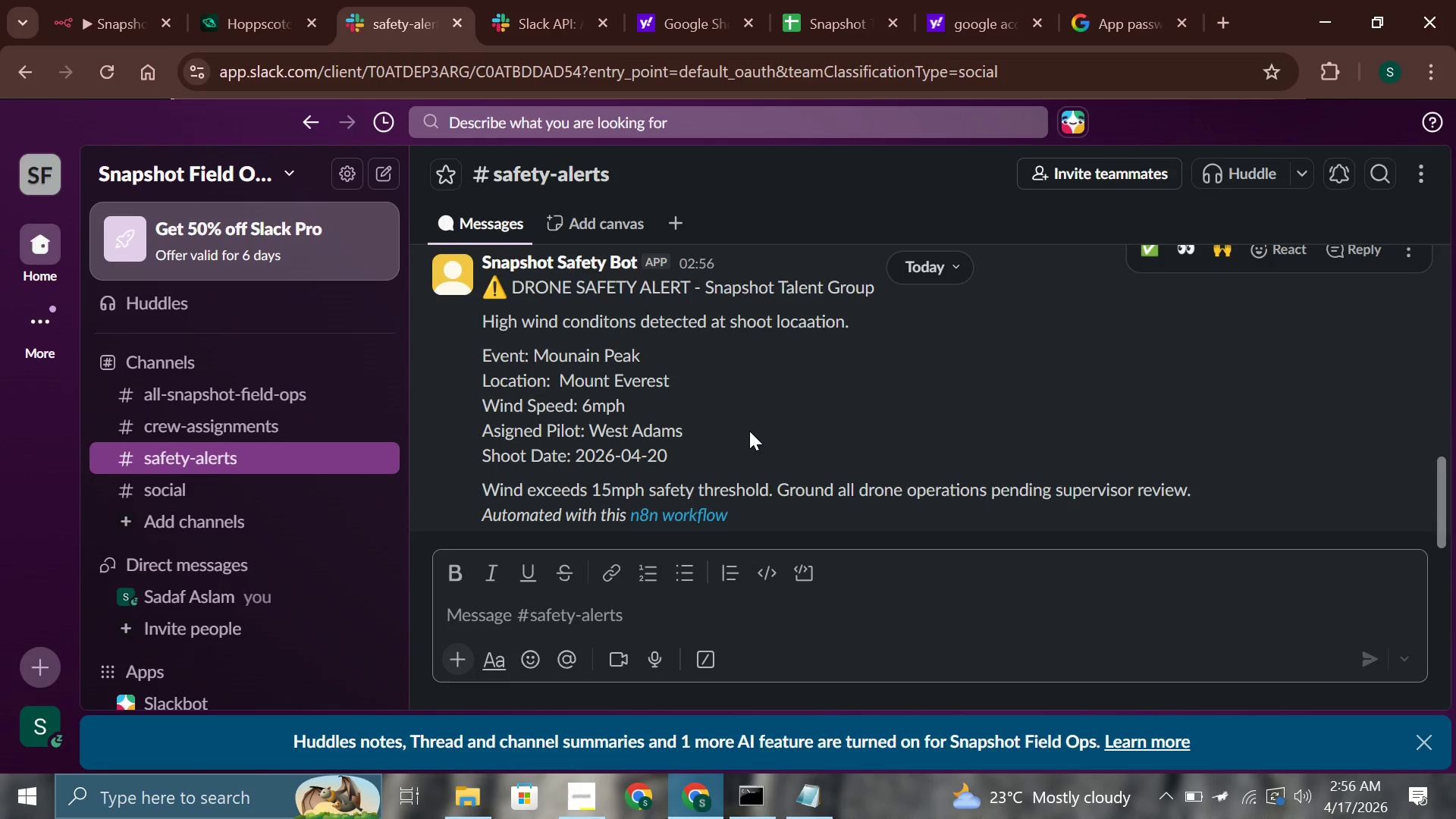 
scroll: coordinate [751, 431], scroll_direction: down, amount: 3.0
 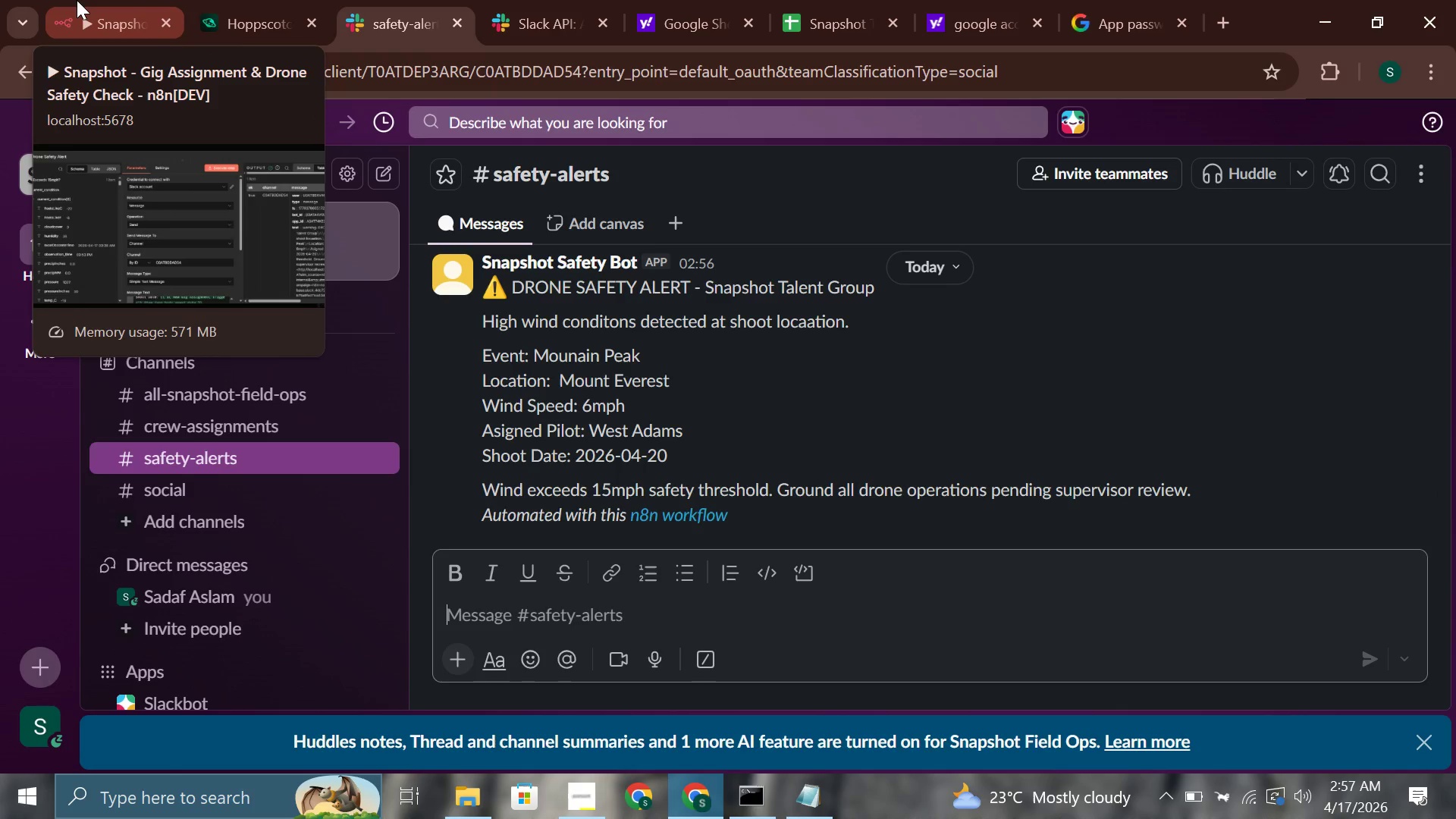 
left_click([77, 0])
 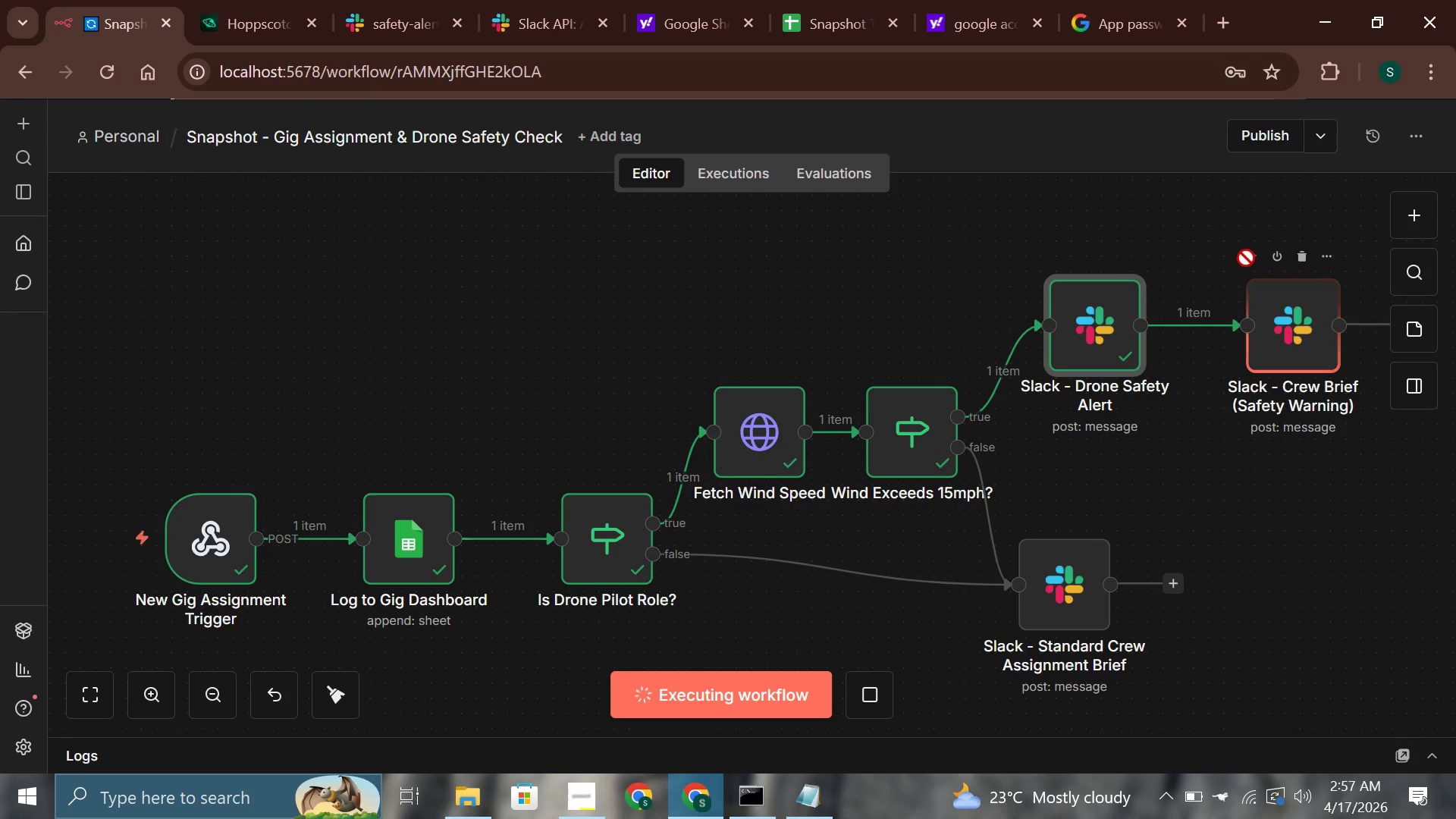 
wait(7.02)
 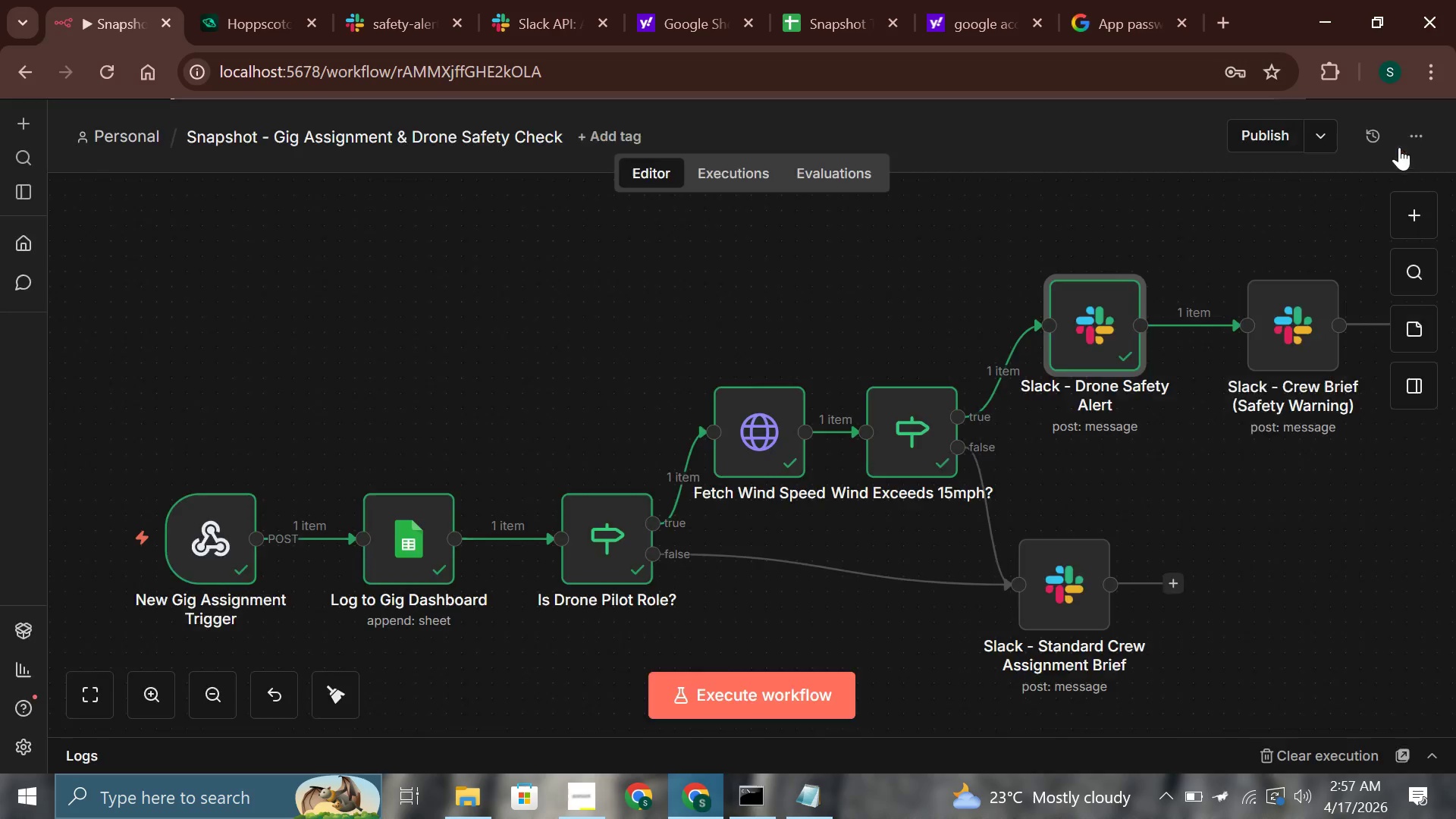 
left_click([243, 0])
 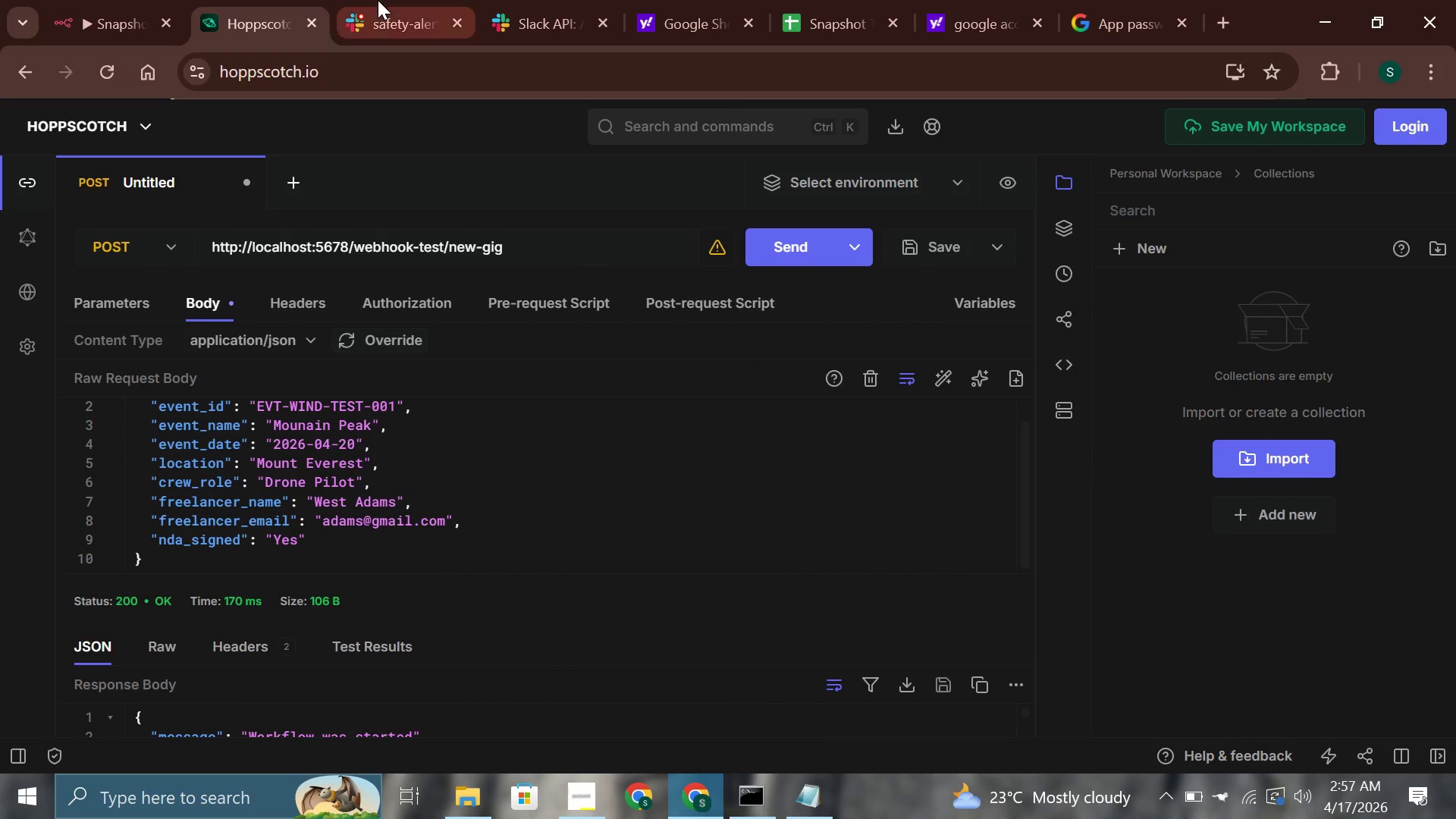 
left_click([378, 0])
 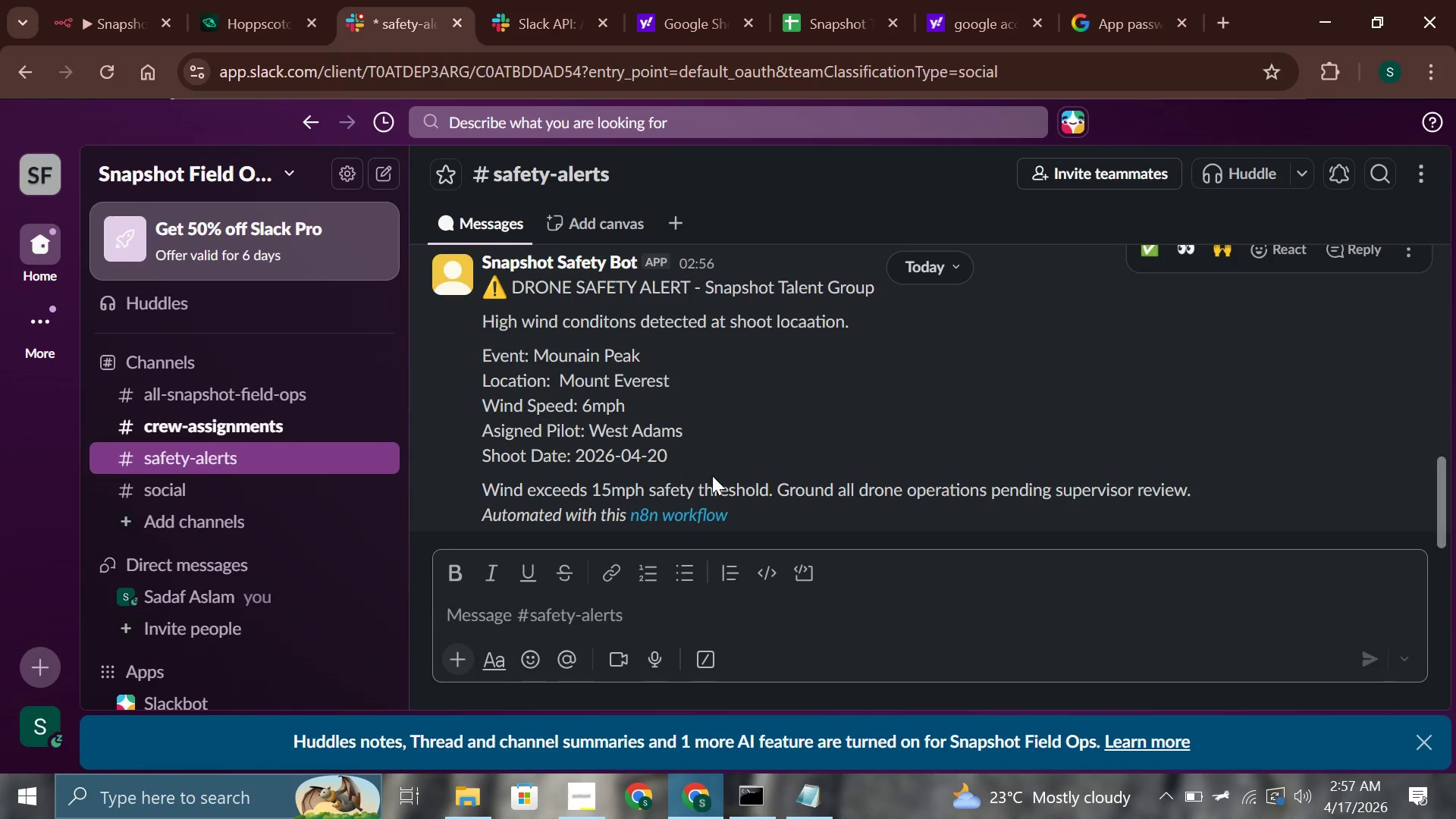 
scroll: coordinate [711, 475], scroll_direction: none, amount: 0.0
 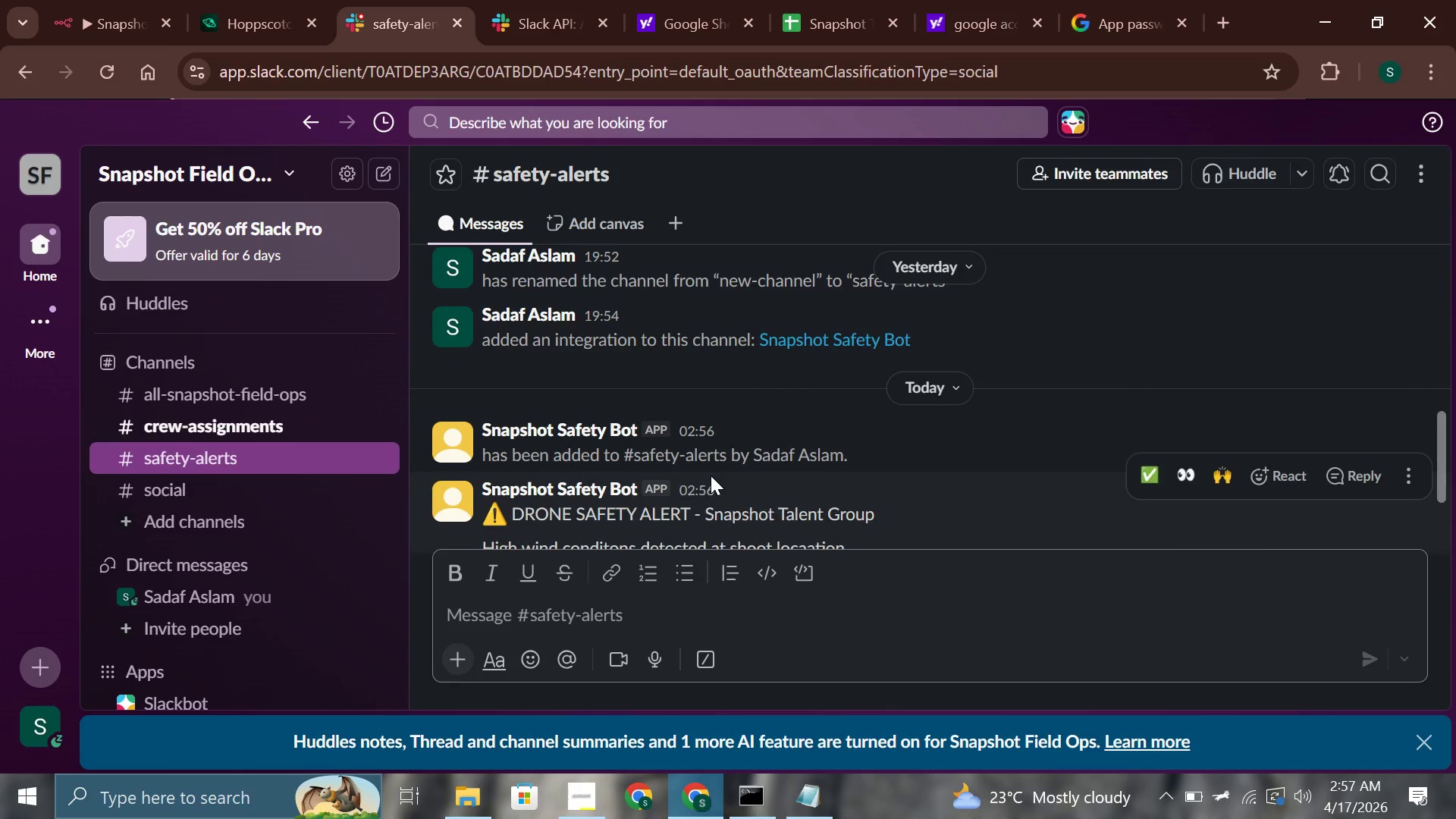 
scroll: coordinate [712, 476], scroll_direction: down, amount: 6.0
 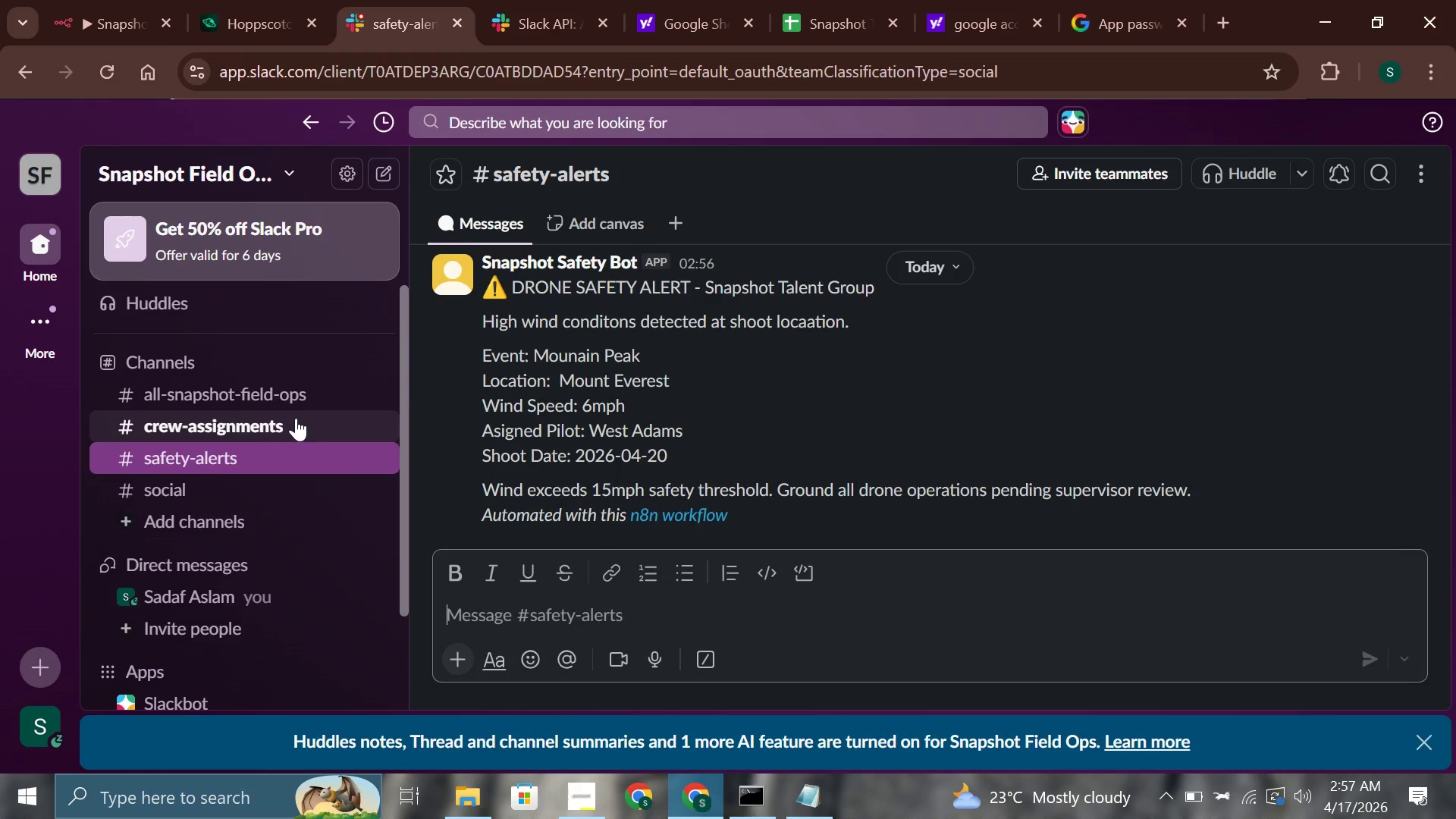 
left_click([294, 418])
 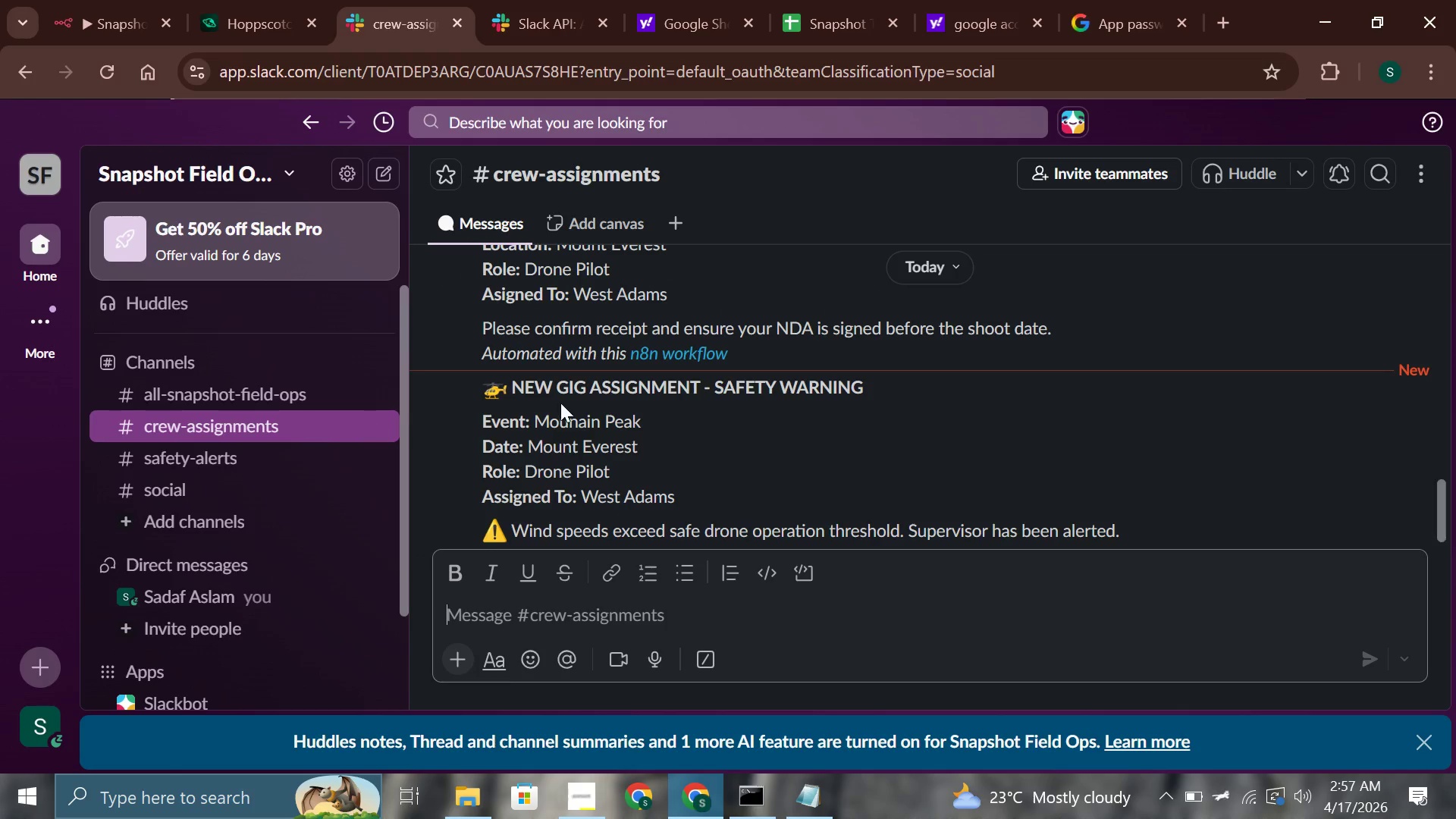 
scroll: coordinate [559, 403], scroll_direction: down, amount: 4.0
 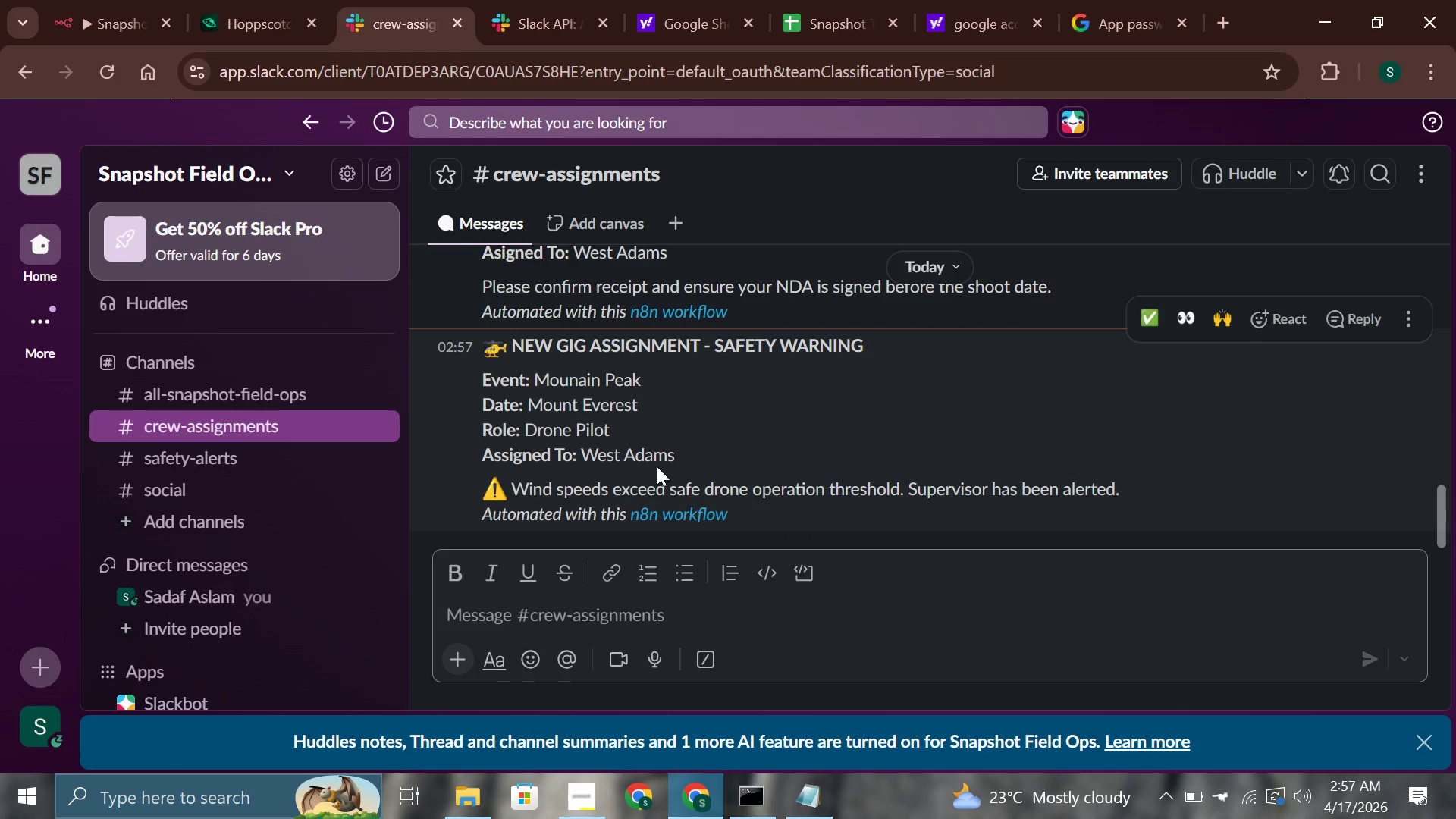 
scroll: coordinate [657, 468], scroll_direction: up, amount: 2.0
 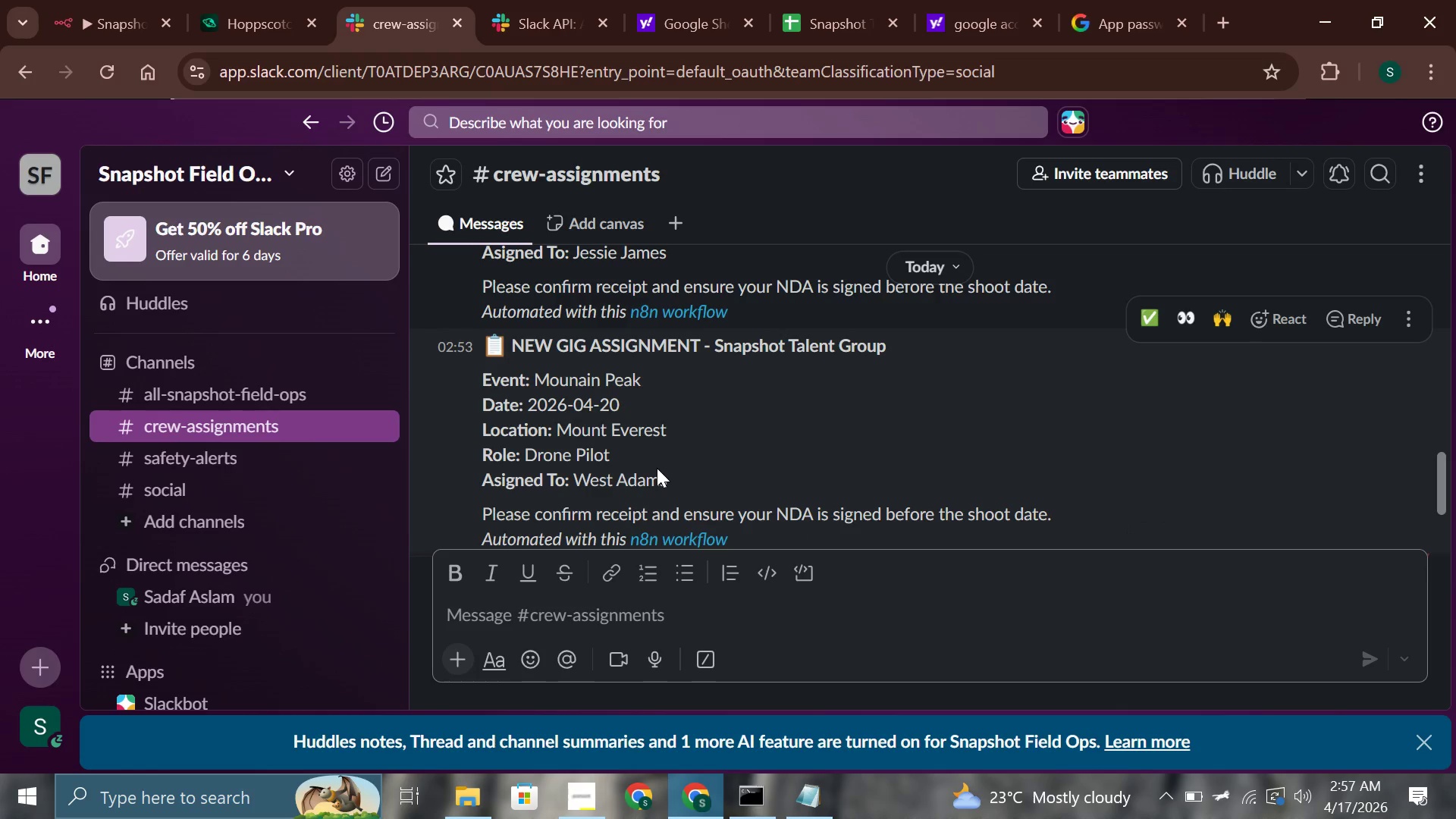 
scroll: coordinate [657, 468], scroll_direction: down, amount: 4.0
 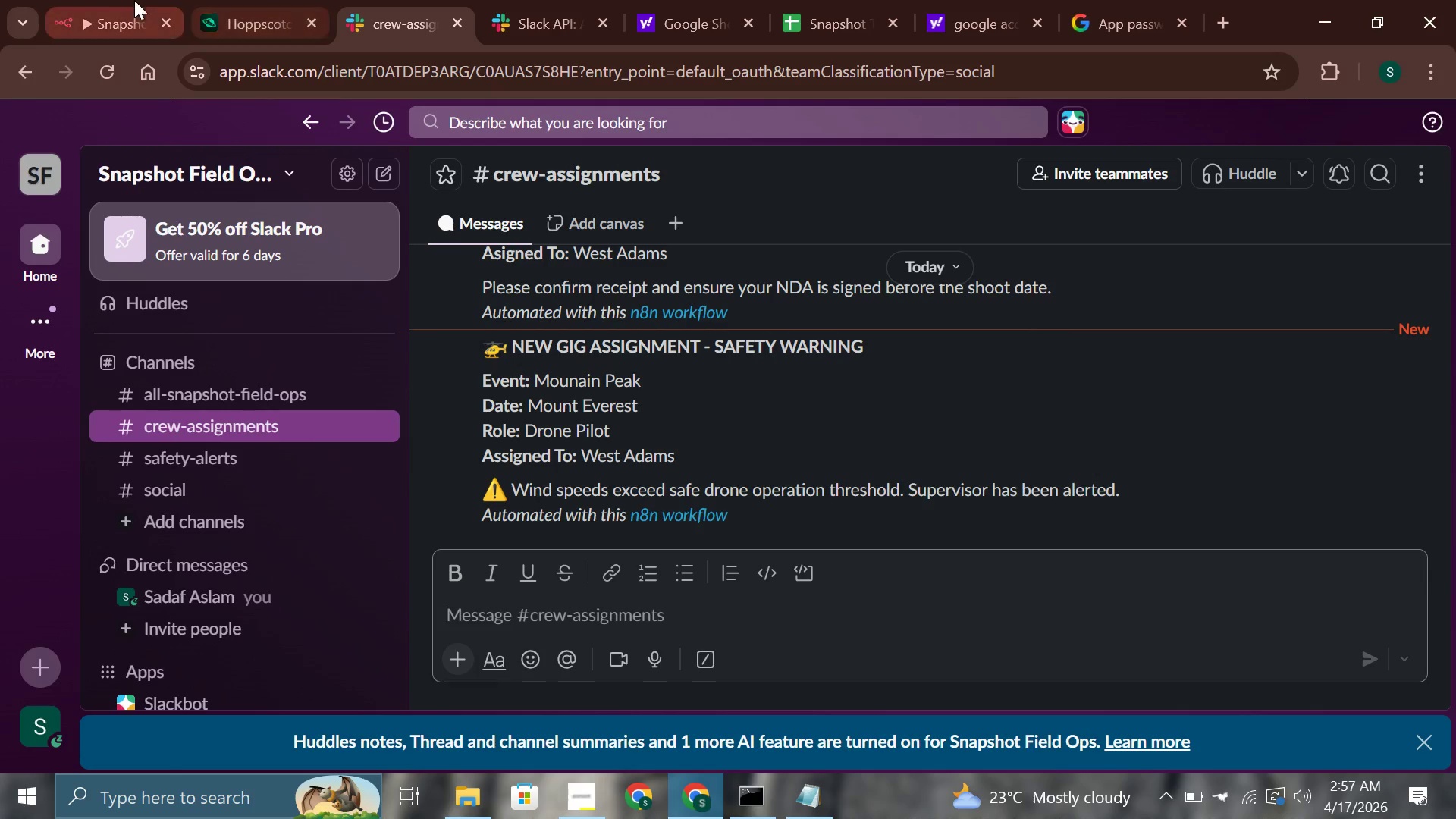 
left_click([121, 0])
 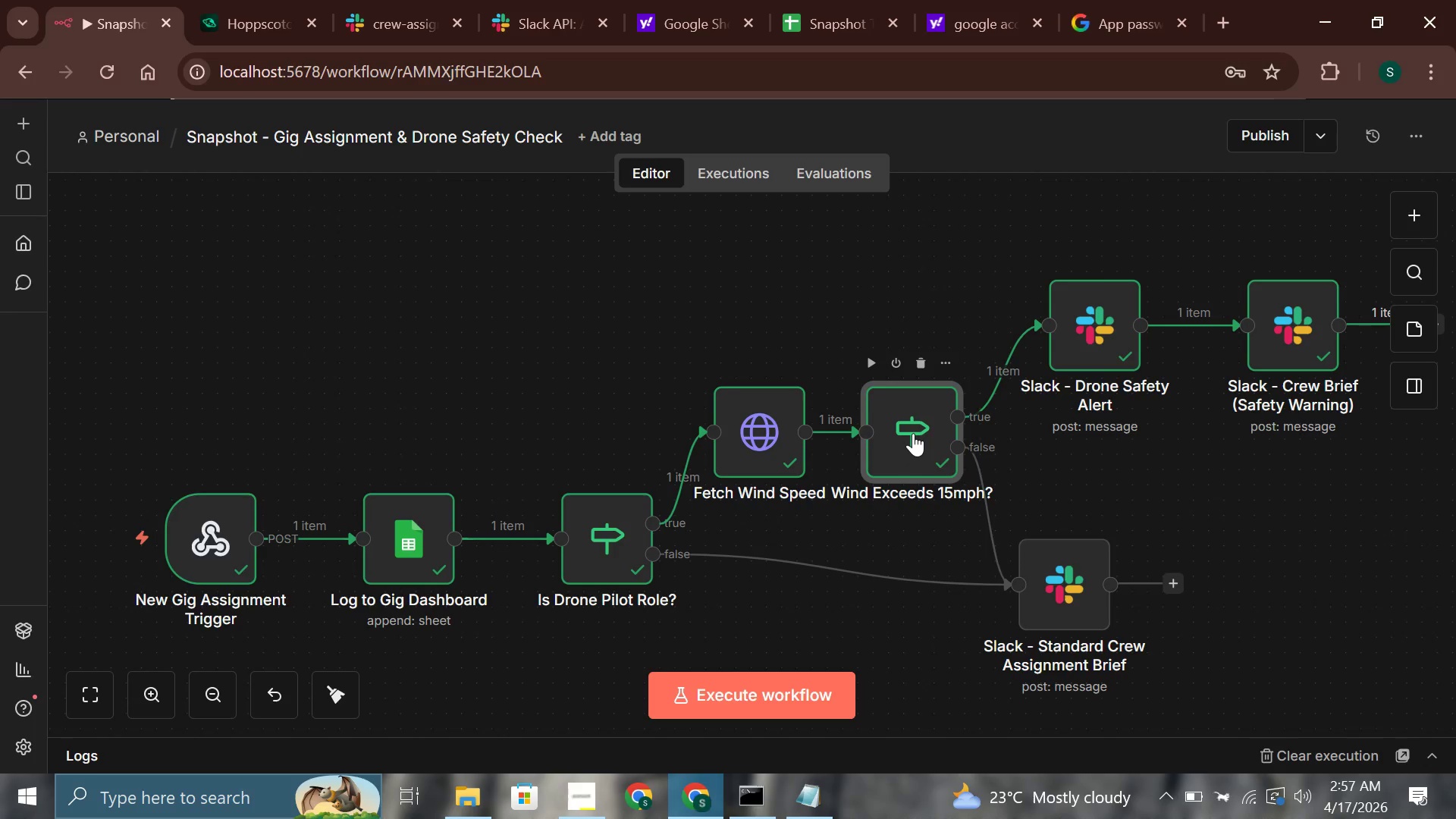 
wait(5.05)
 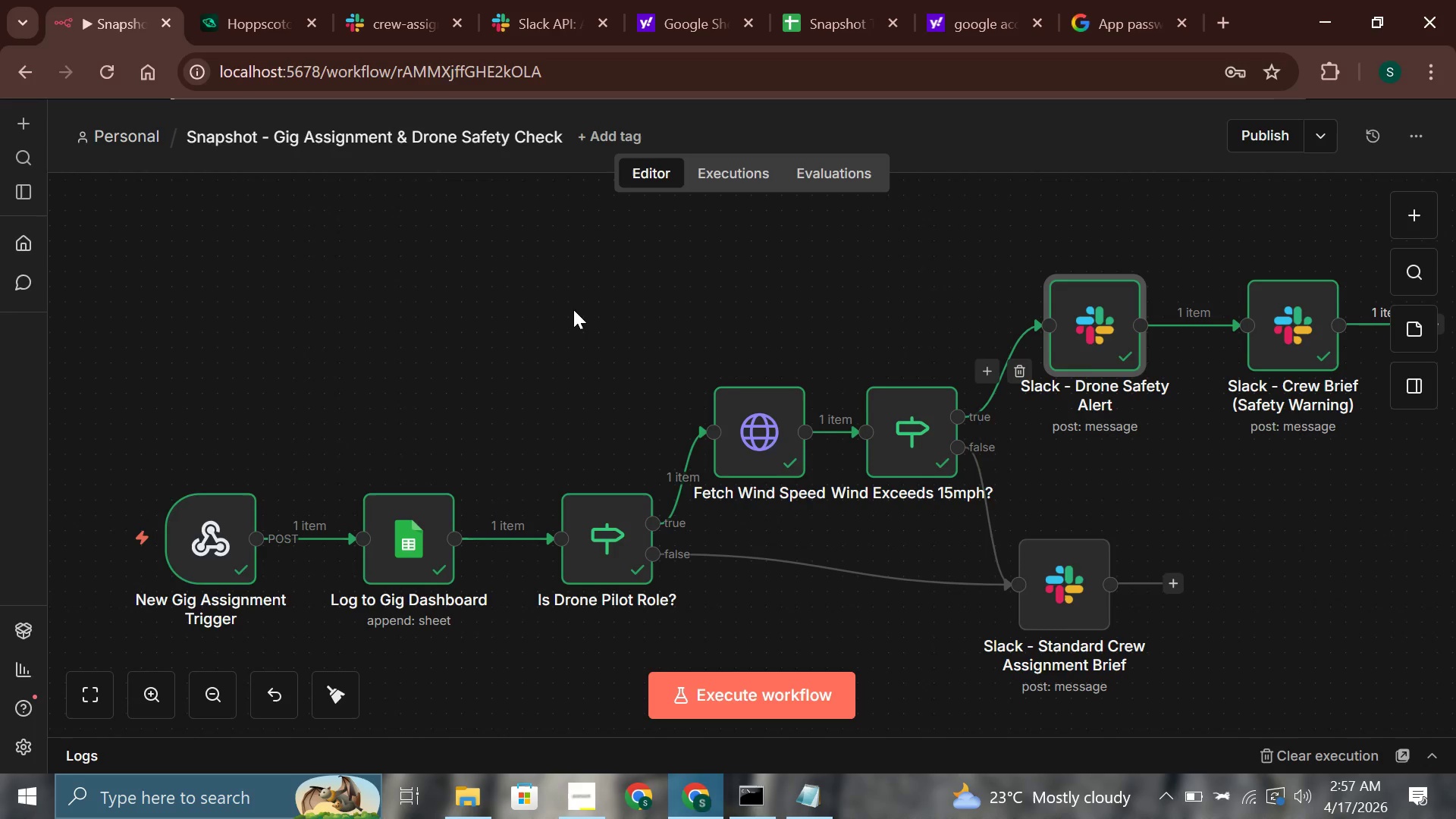 
double_click([912, 432])
 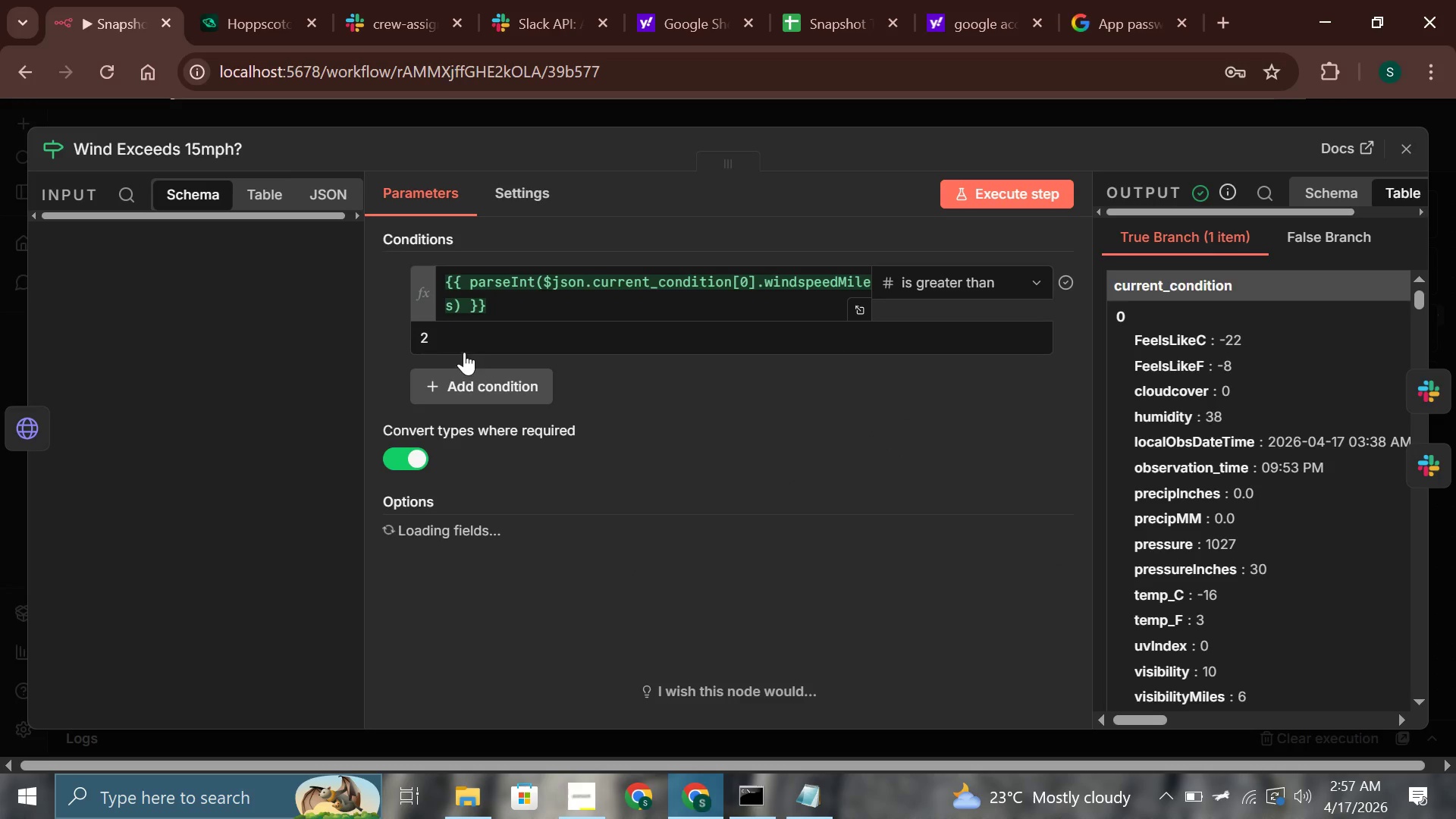 
left_click_drag(start_coordinate=[453, 331], to_coordinate=[412, 337])
 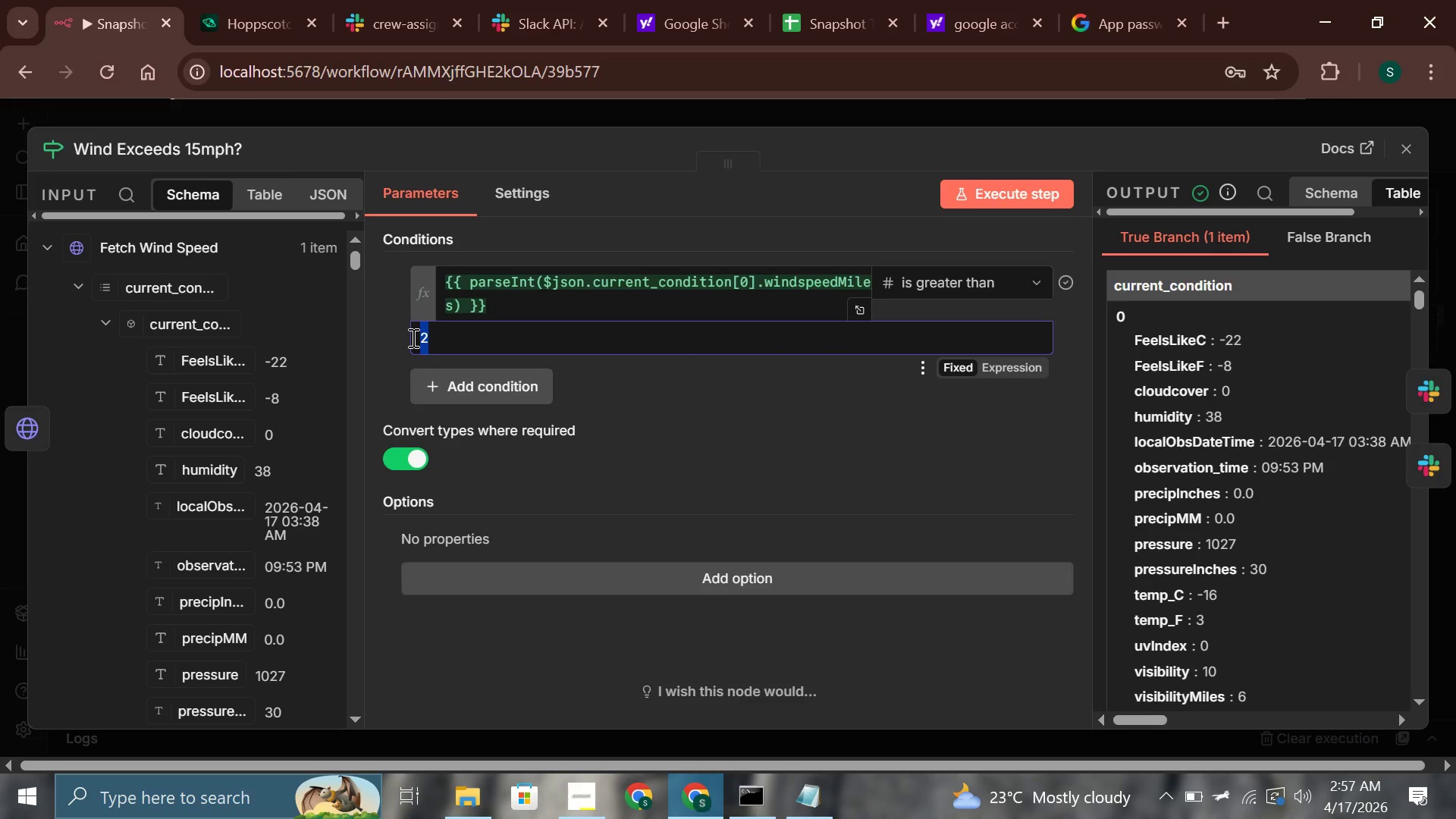 
type(15)
 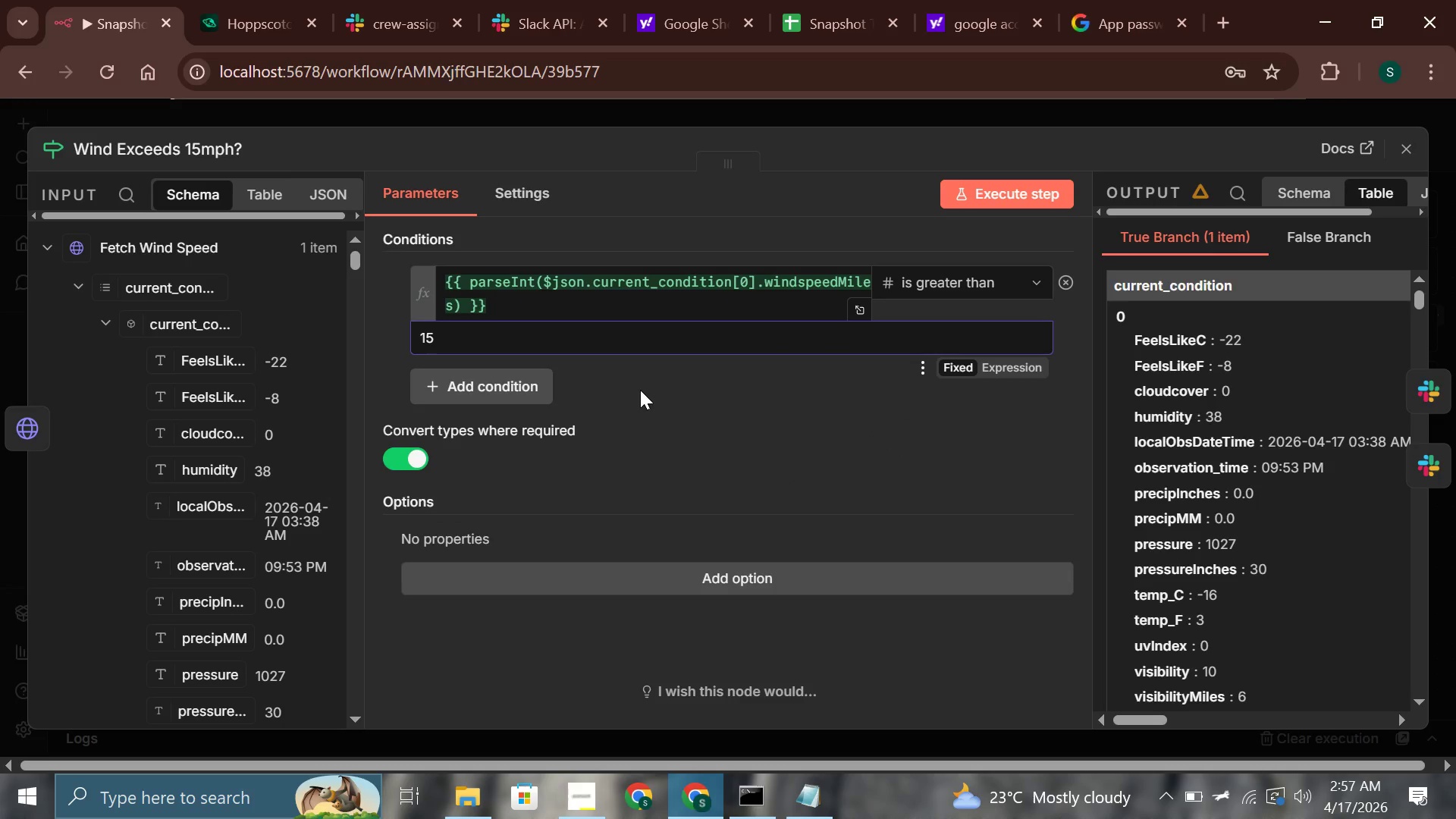 
left_click([670, 418])
 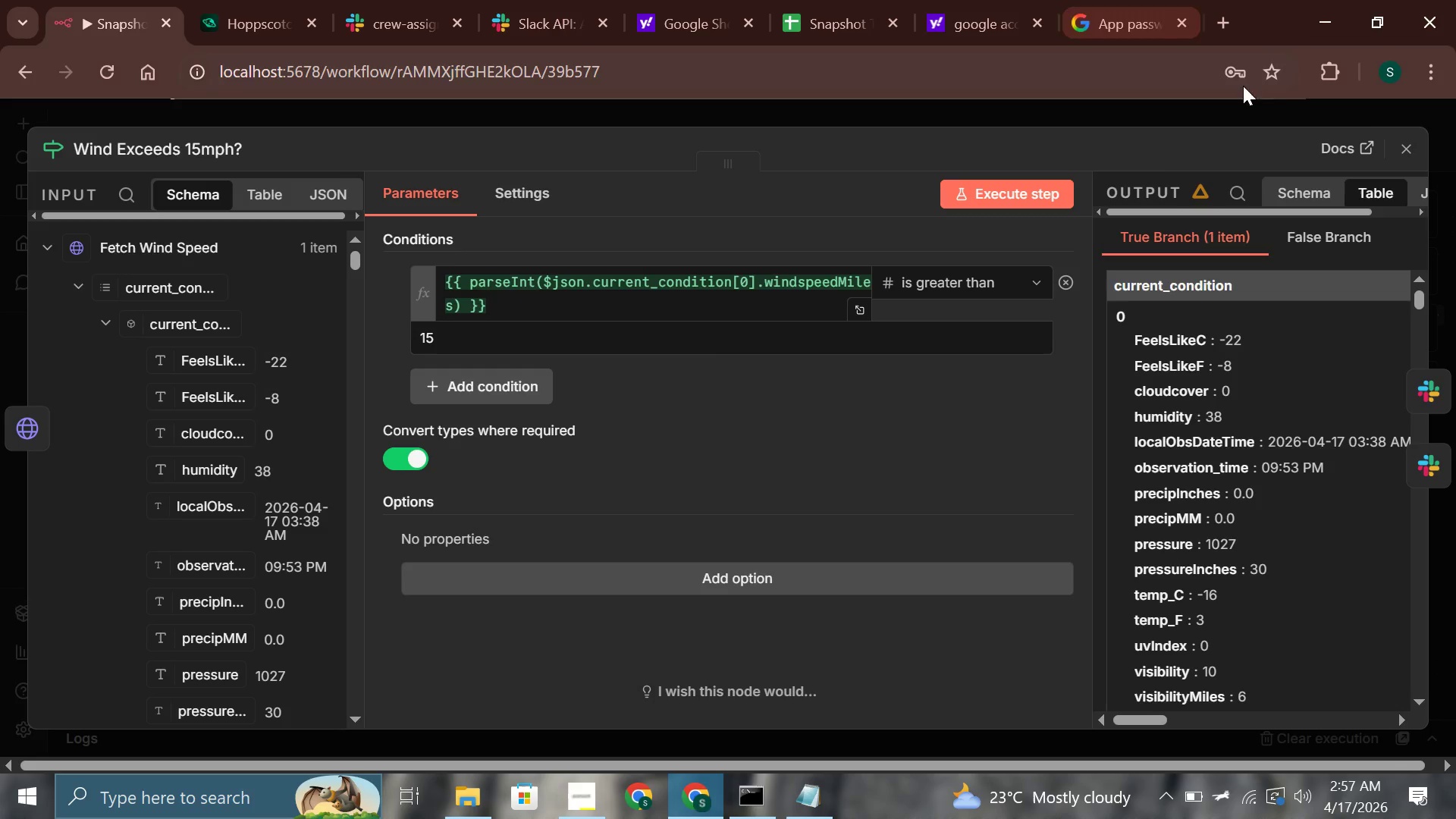 
left_click([1418, 137])
 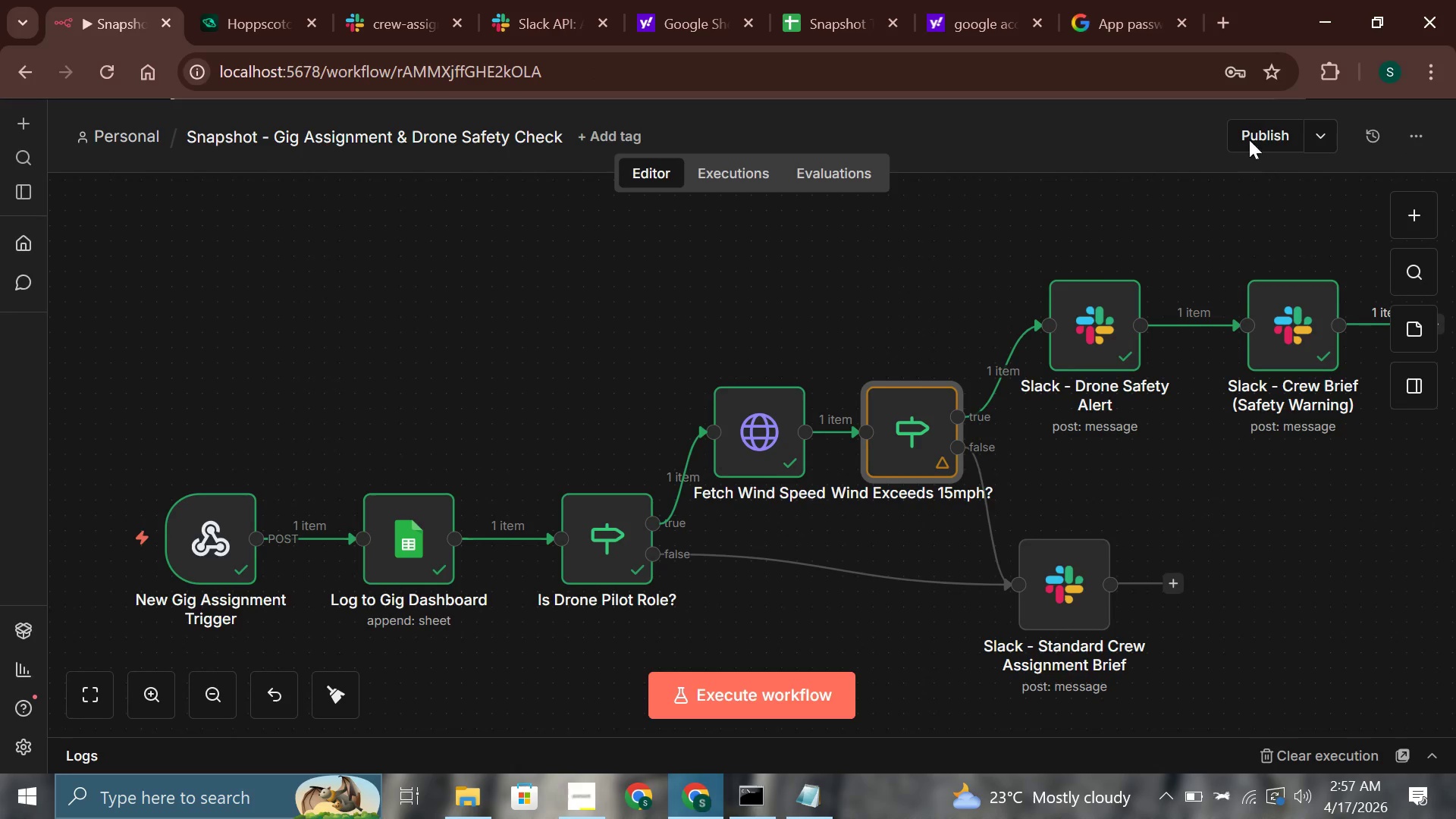 
left_click([1262, 143])
 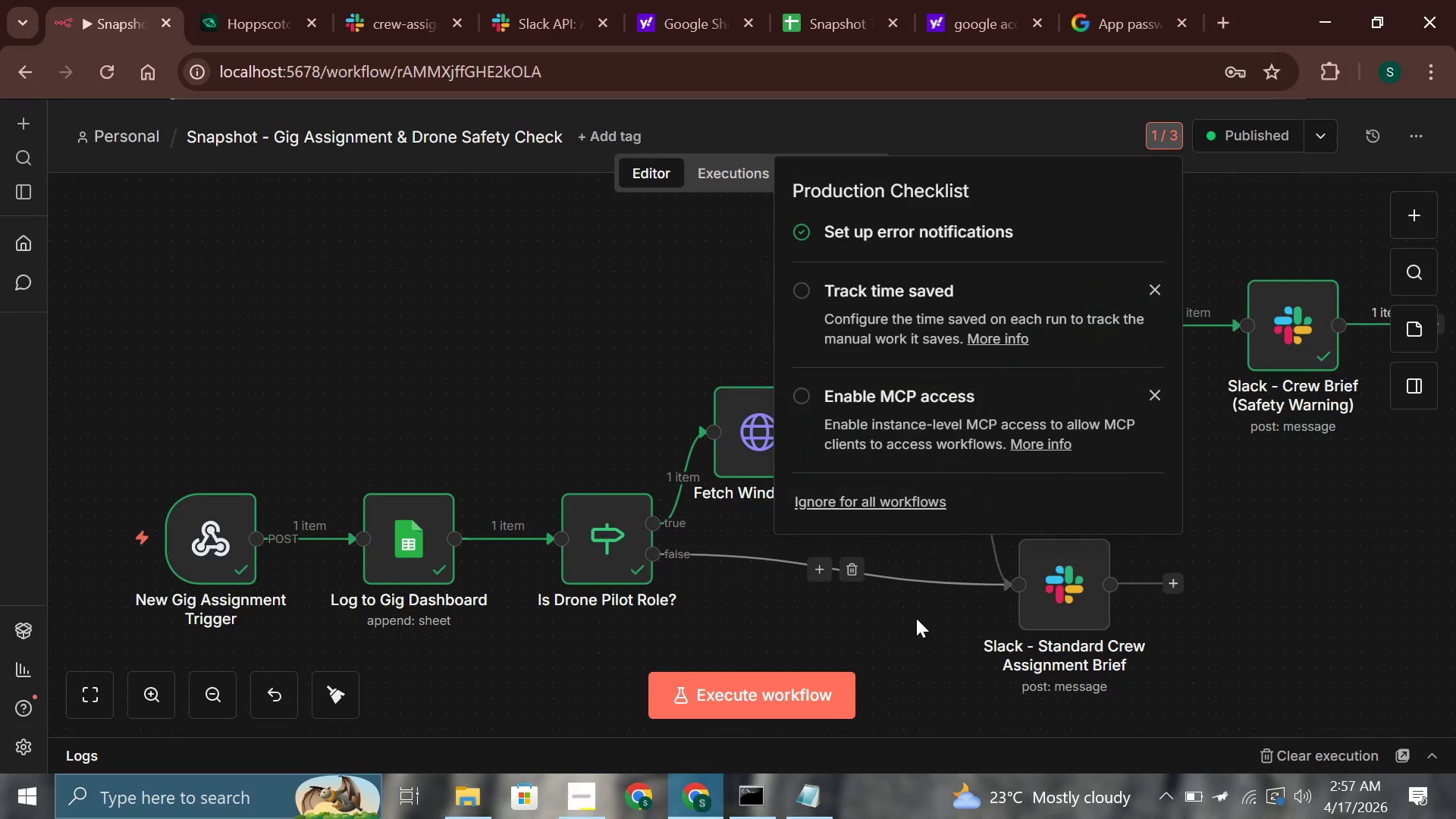 
left_click([915, 621])
 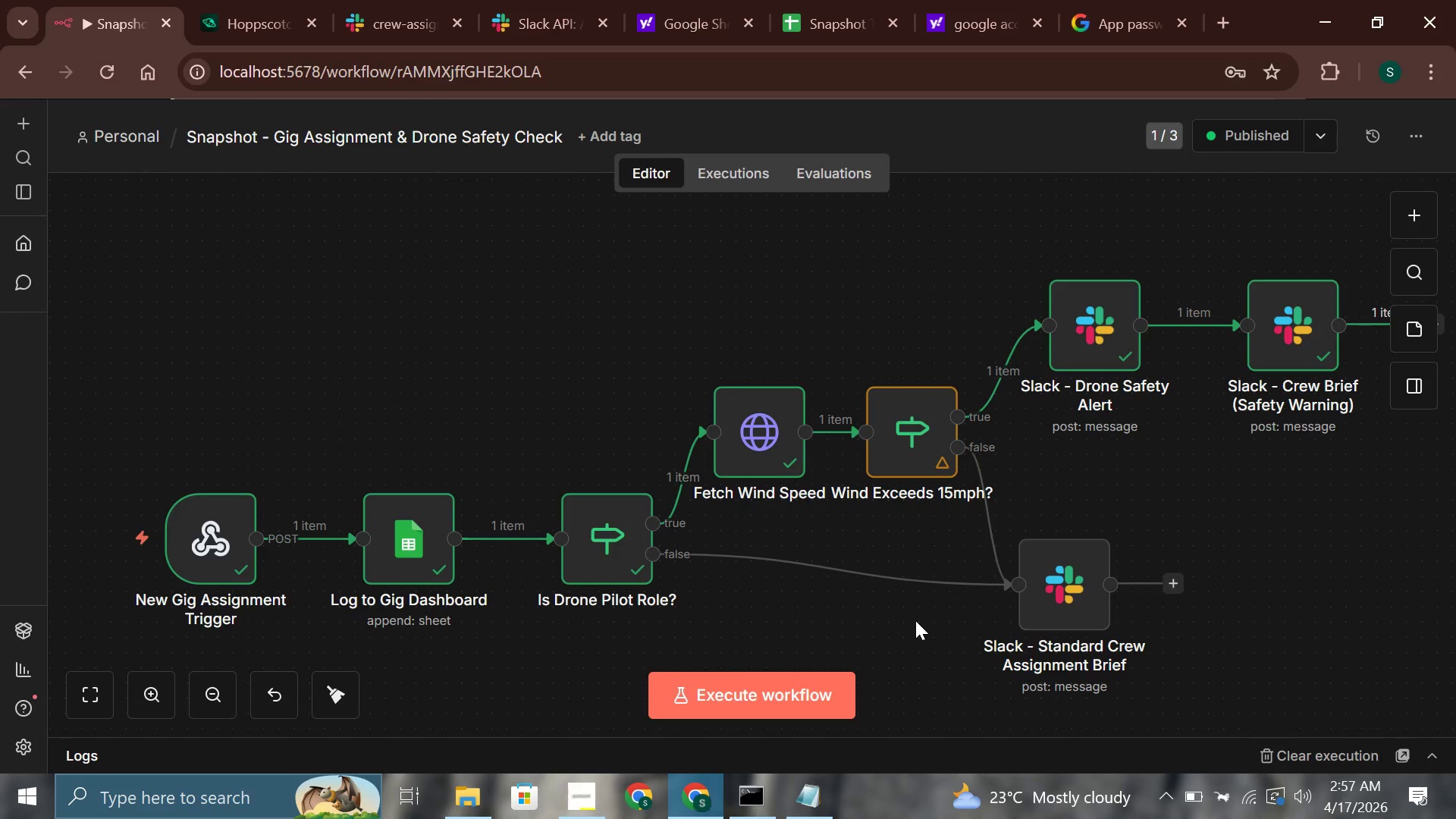 
wait(23.84)
 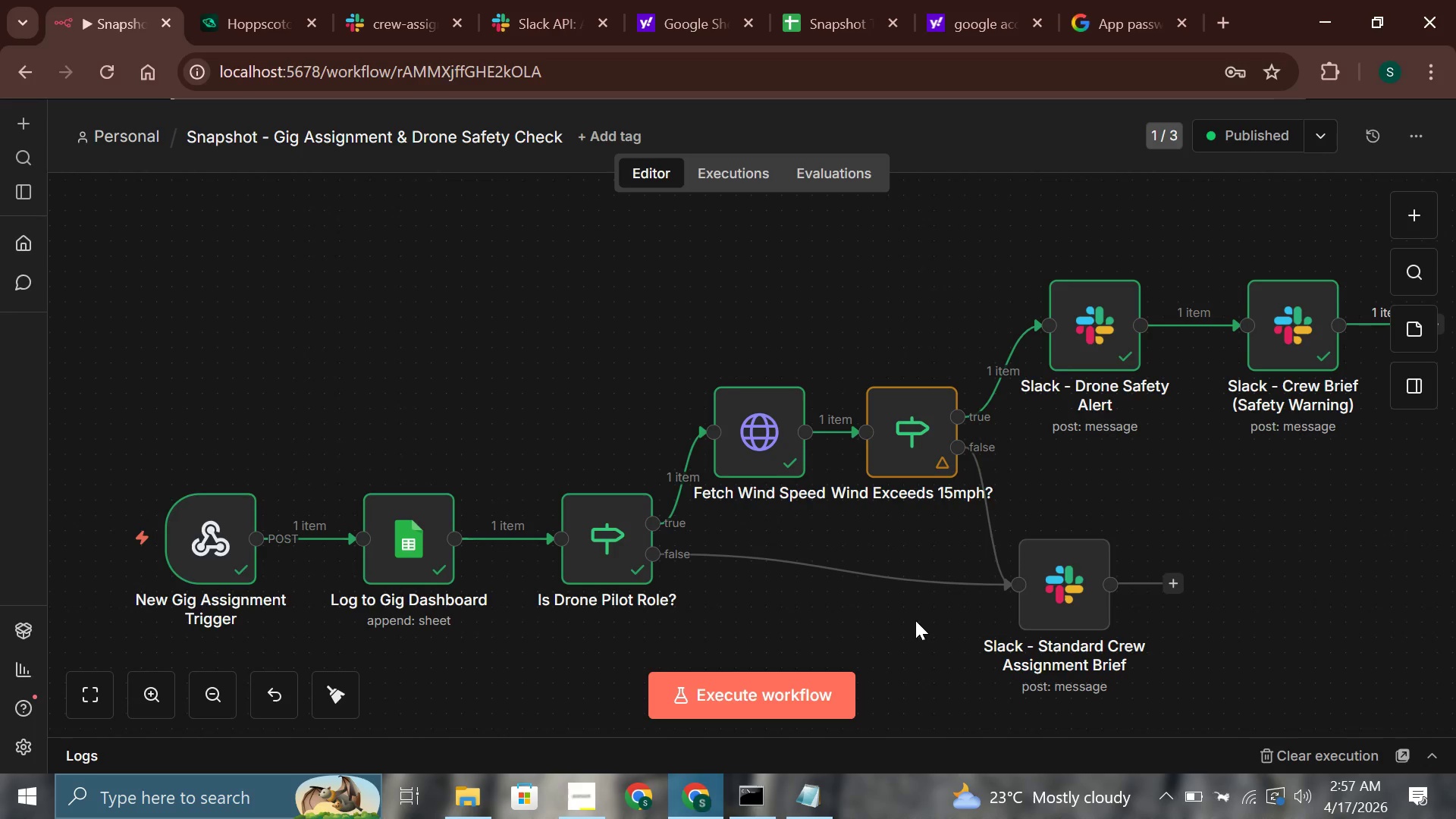 
left_click([1072, 80])
 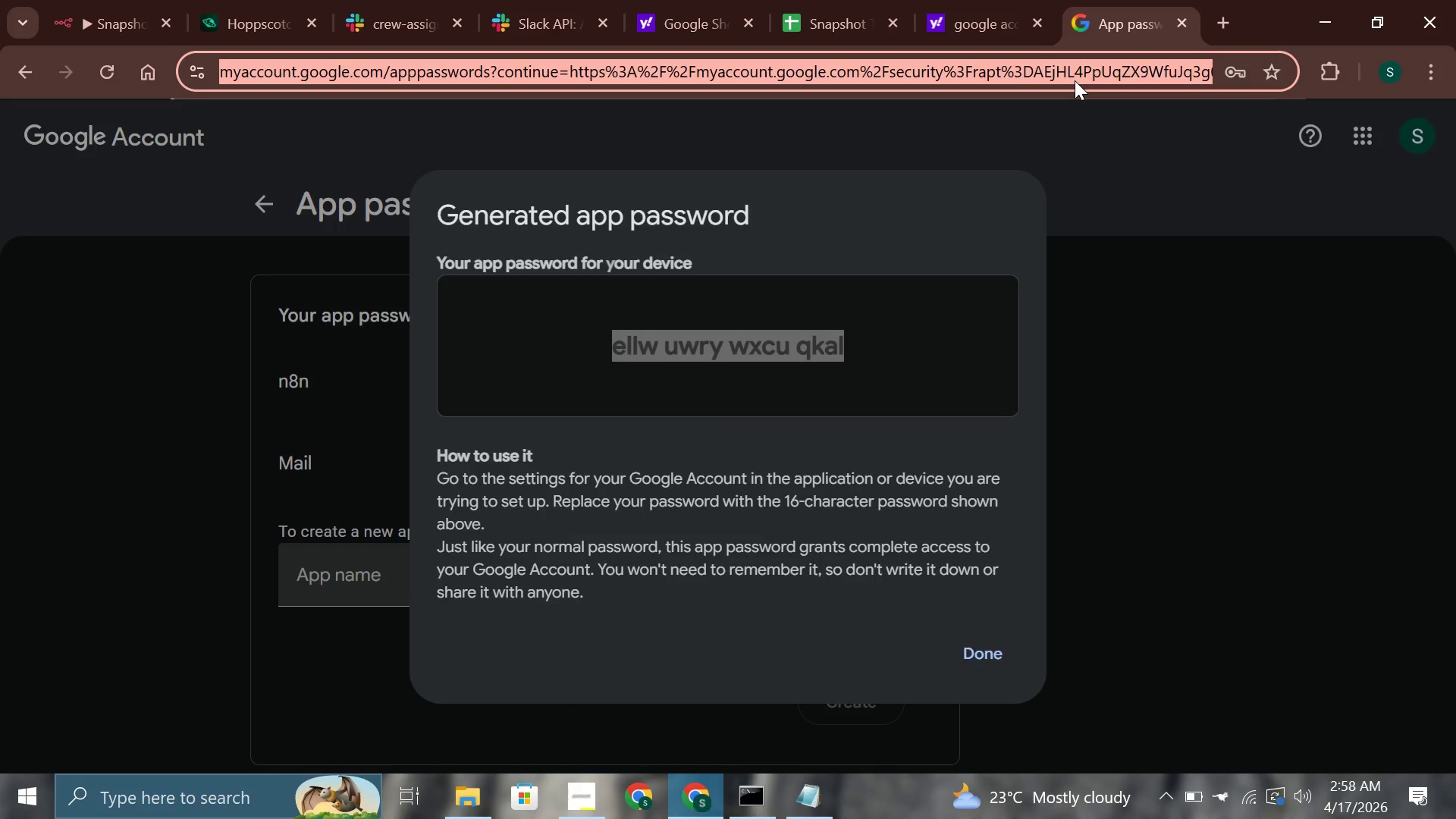 
type([redacted])
 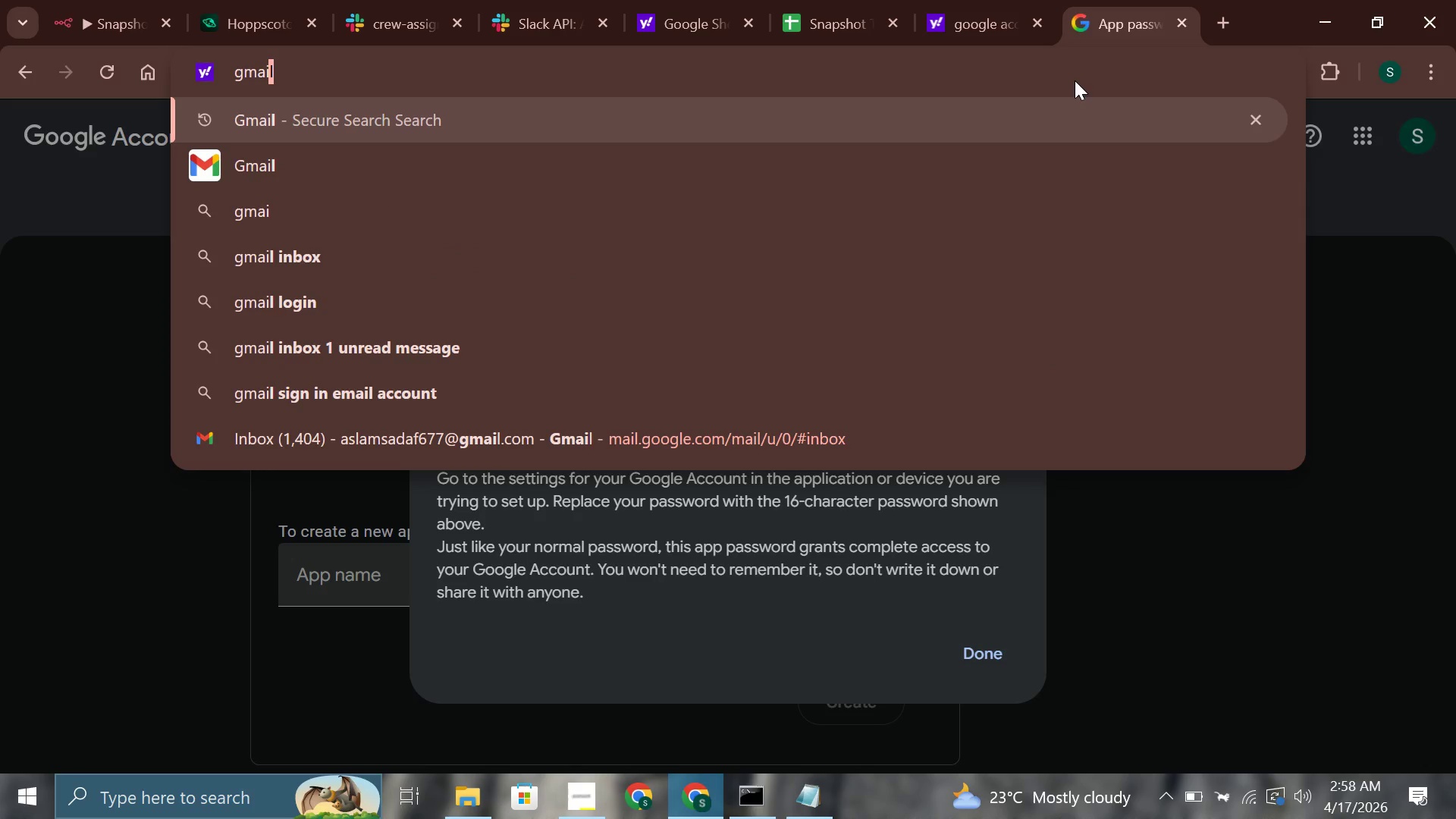 
key(Enter)
 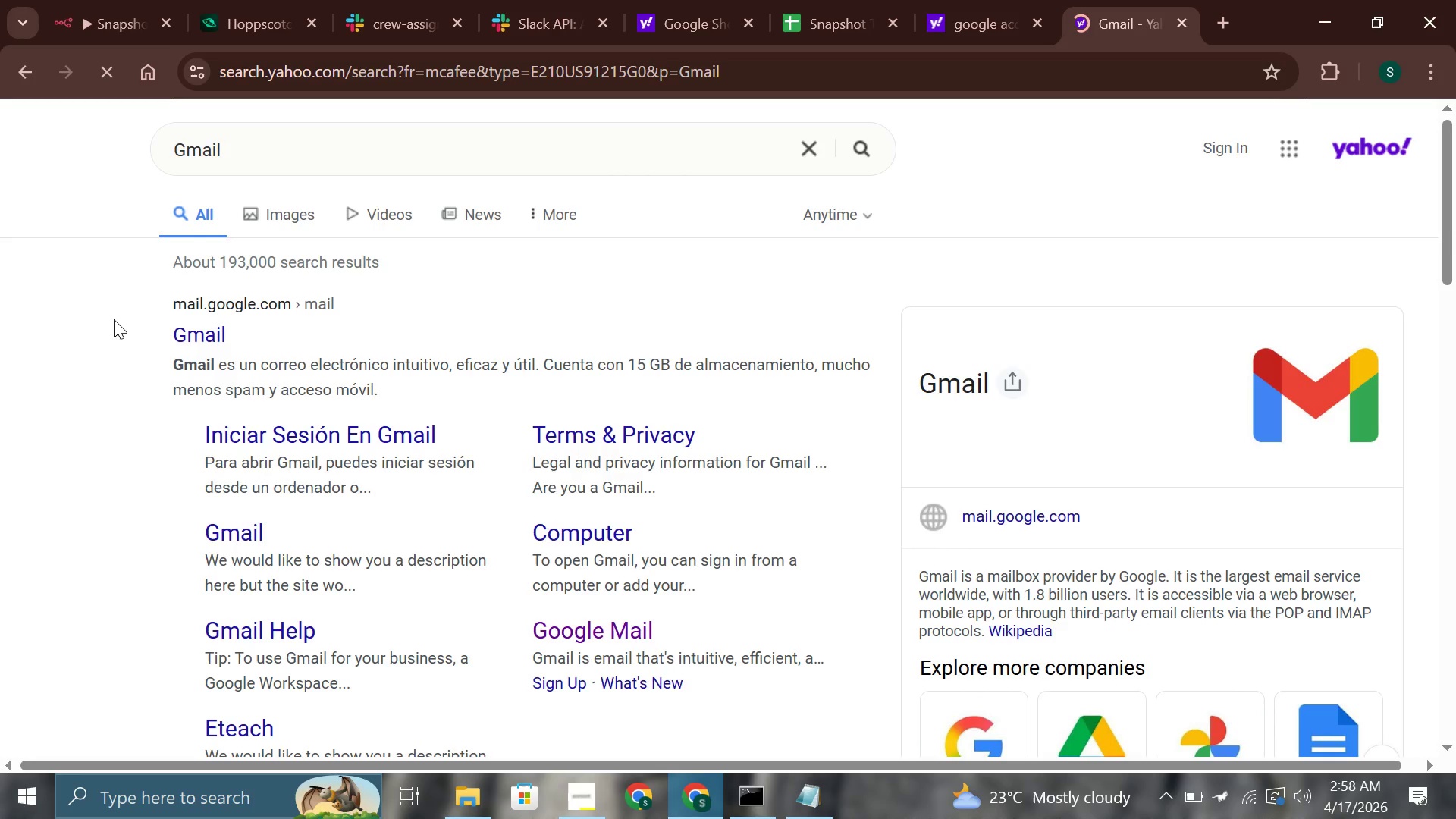 
left_click([184, 324])
 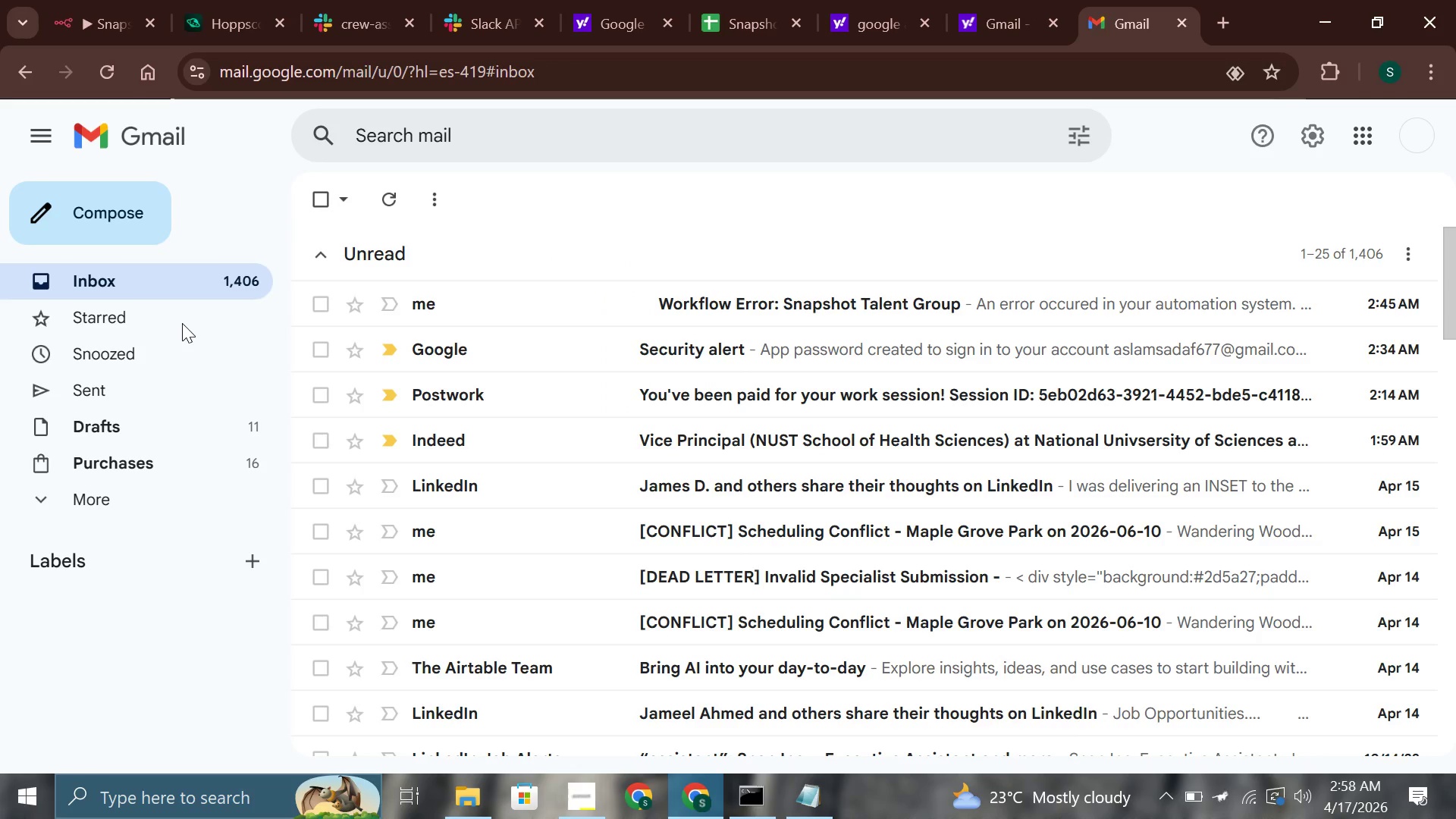 
wait(6.08)
 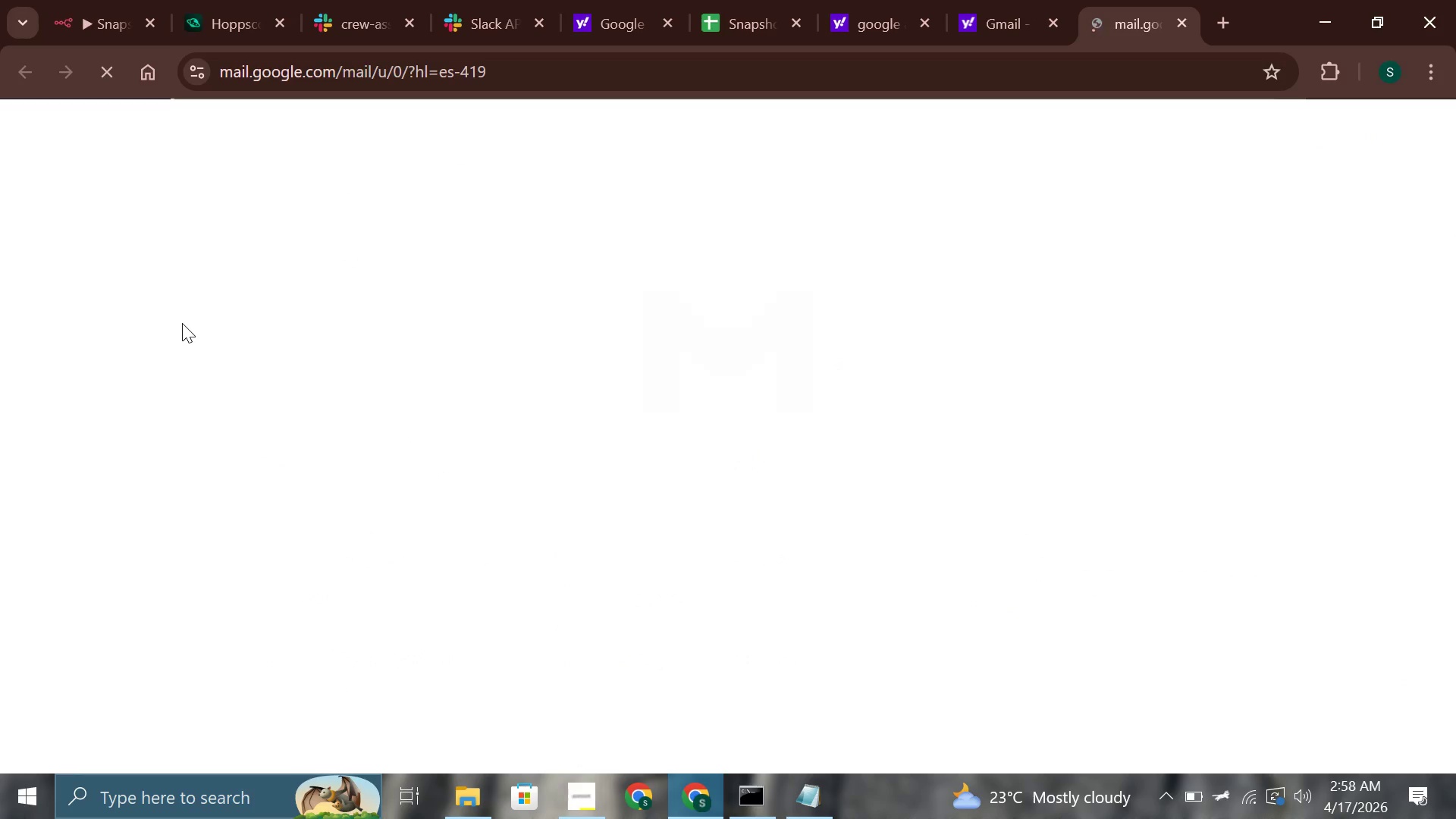 
left_click([697, 290])
 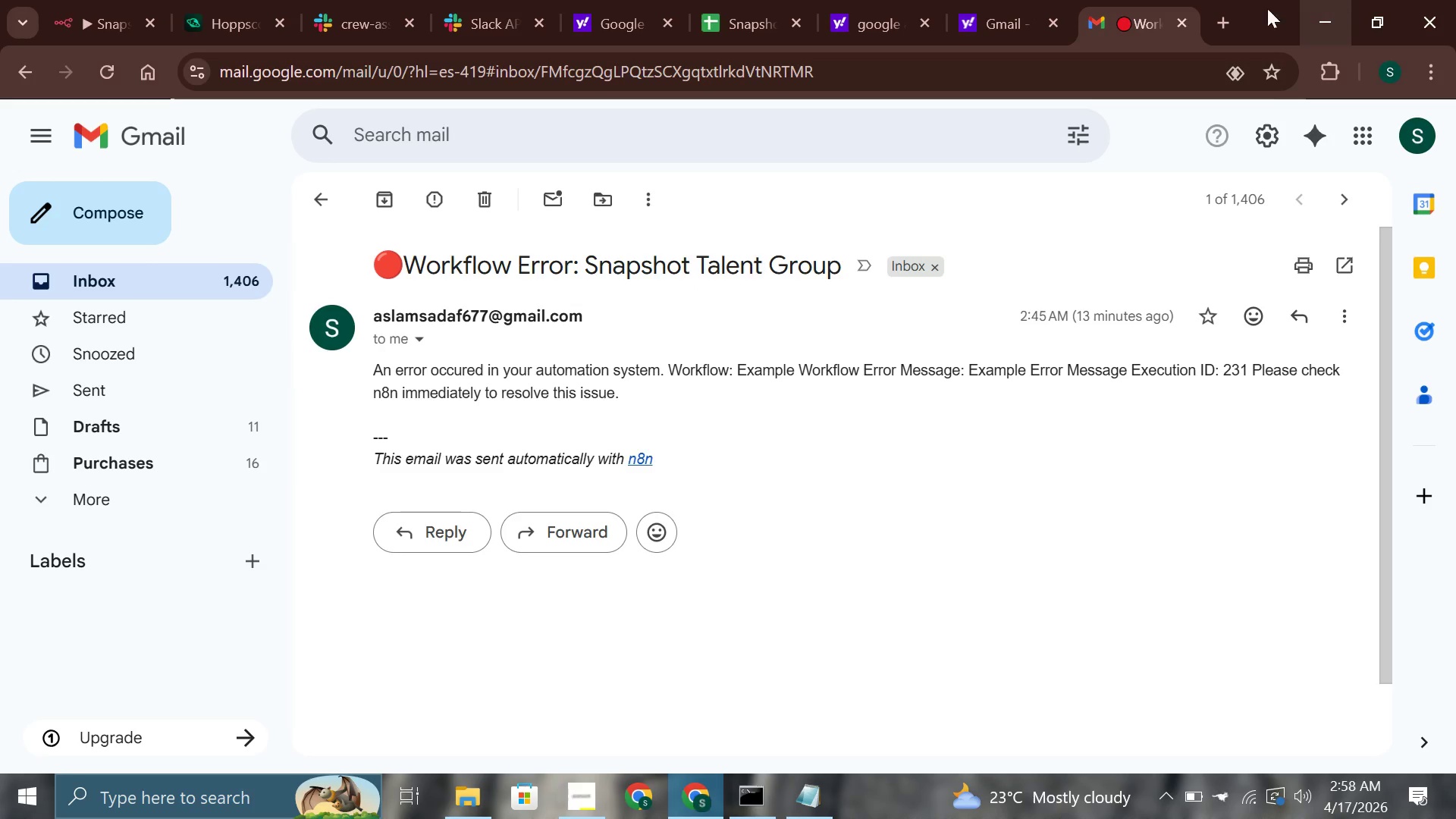 
wait(6.03)
 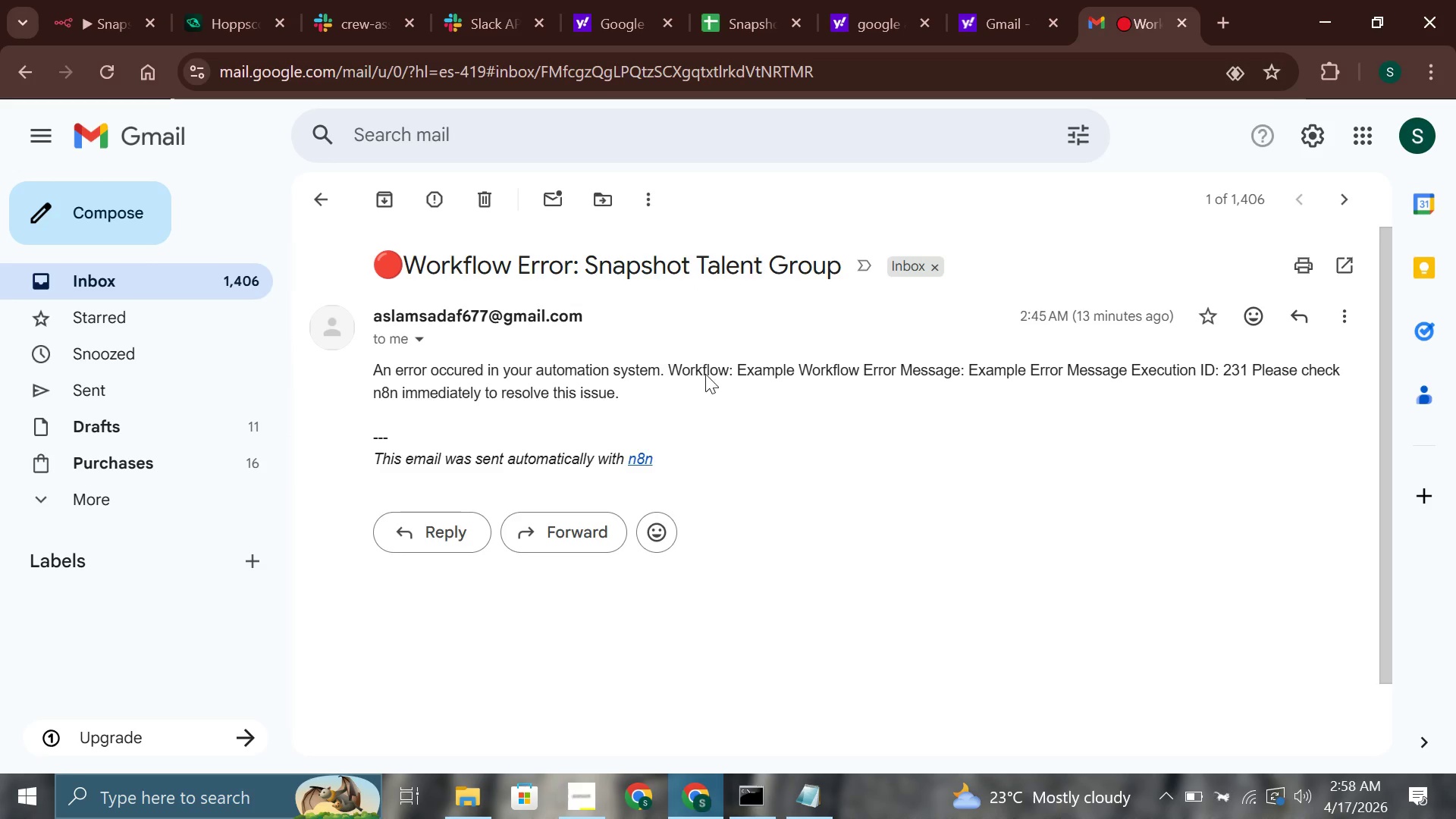 
left_click([112, 0])
 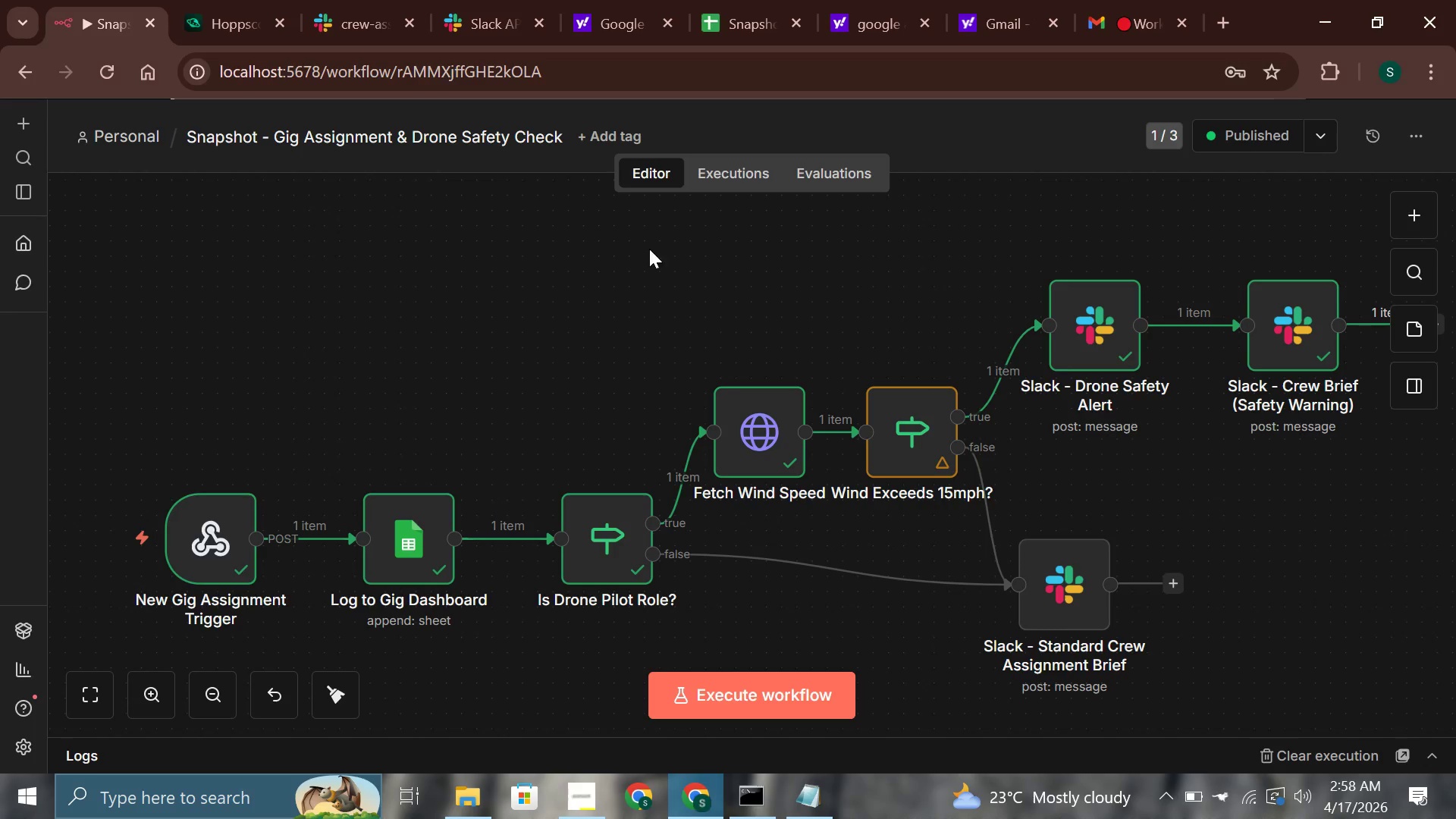 
left_click([221, 0])
 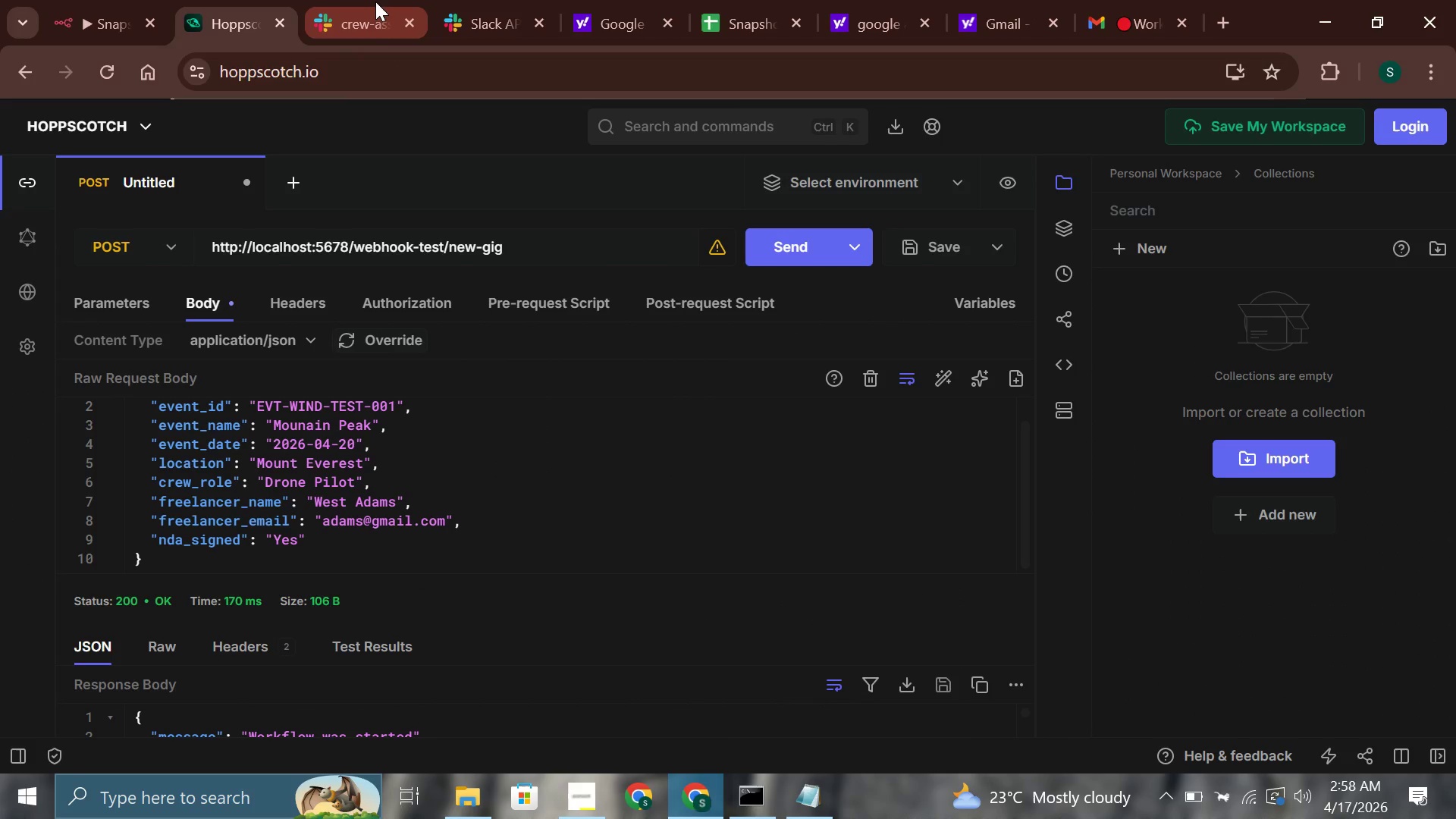 
left_click_drag(start_coordinate=[377, 3], to_coordinate=[379, 7])
 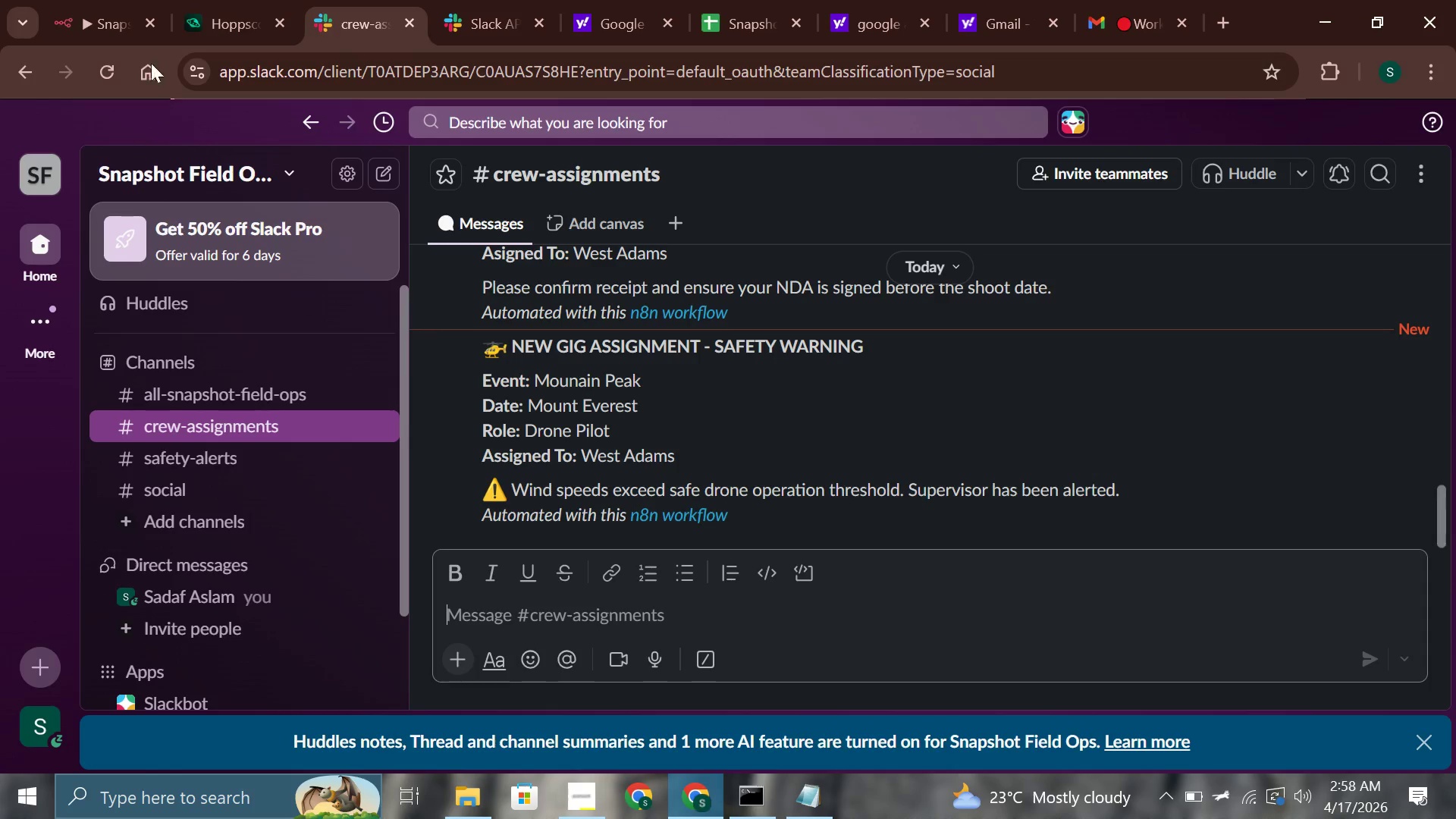 
left_click([97, 0])
 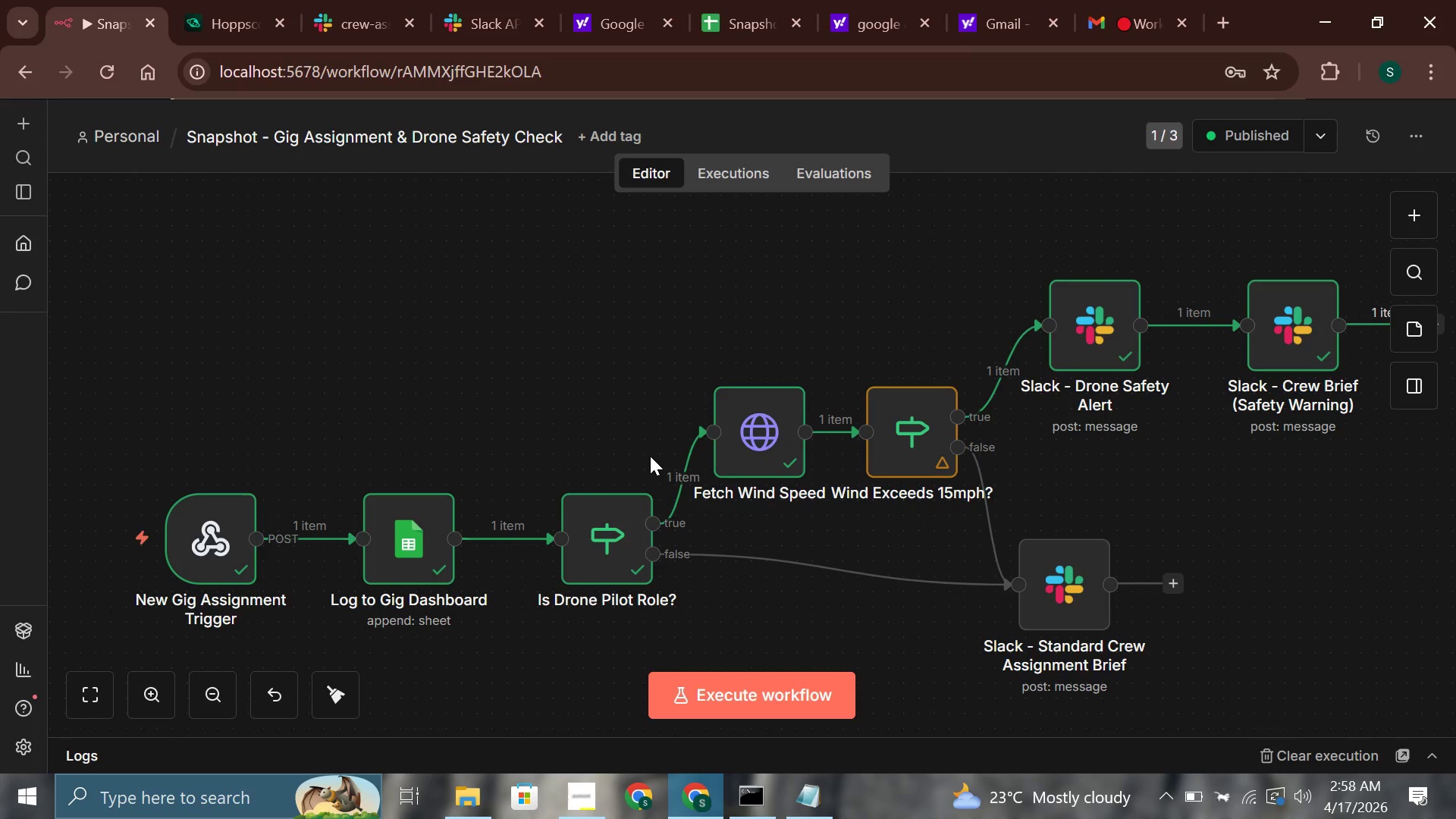 
wait(5.61)
 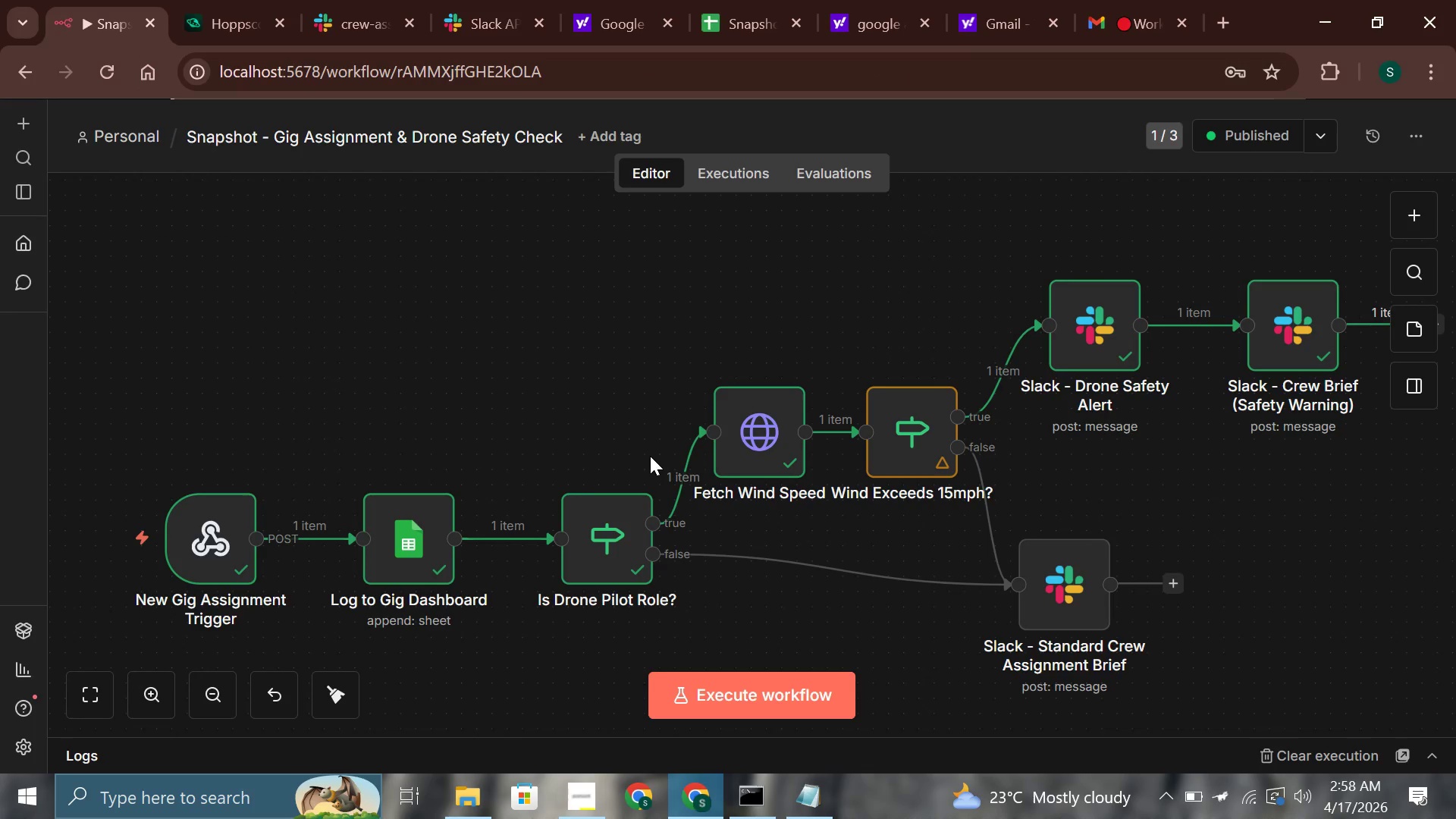 
left_click([1426, 121])
 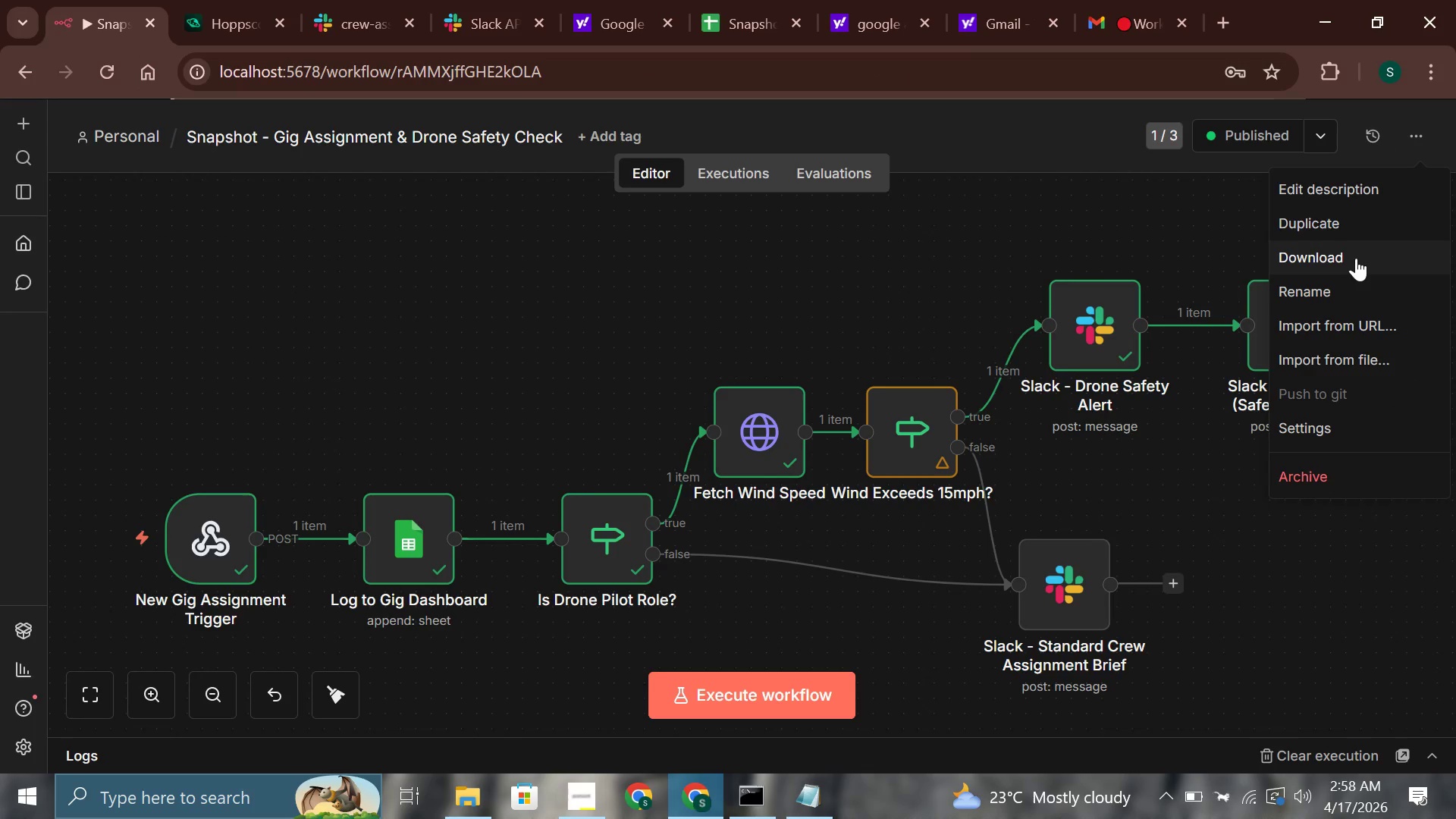 
left_click_drag(start_coordinate=[1353, 258], to_coordinate=[1349, 258])
 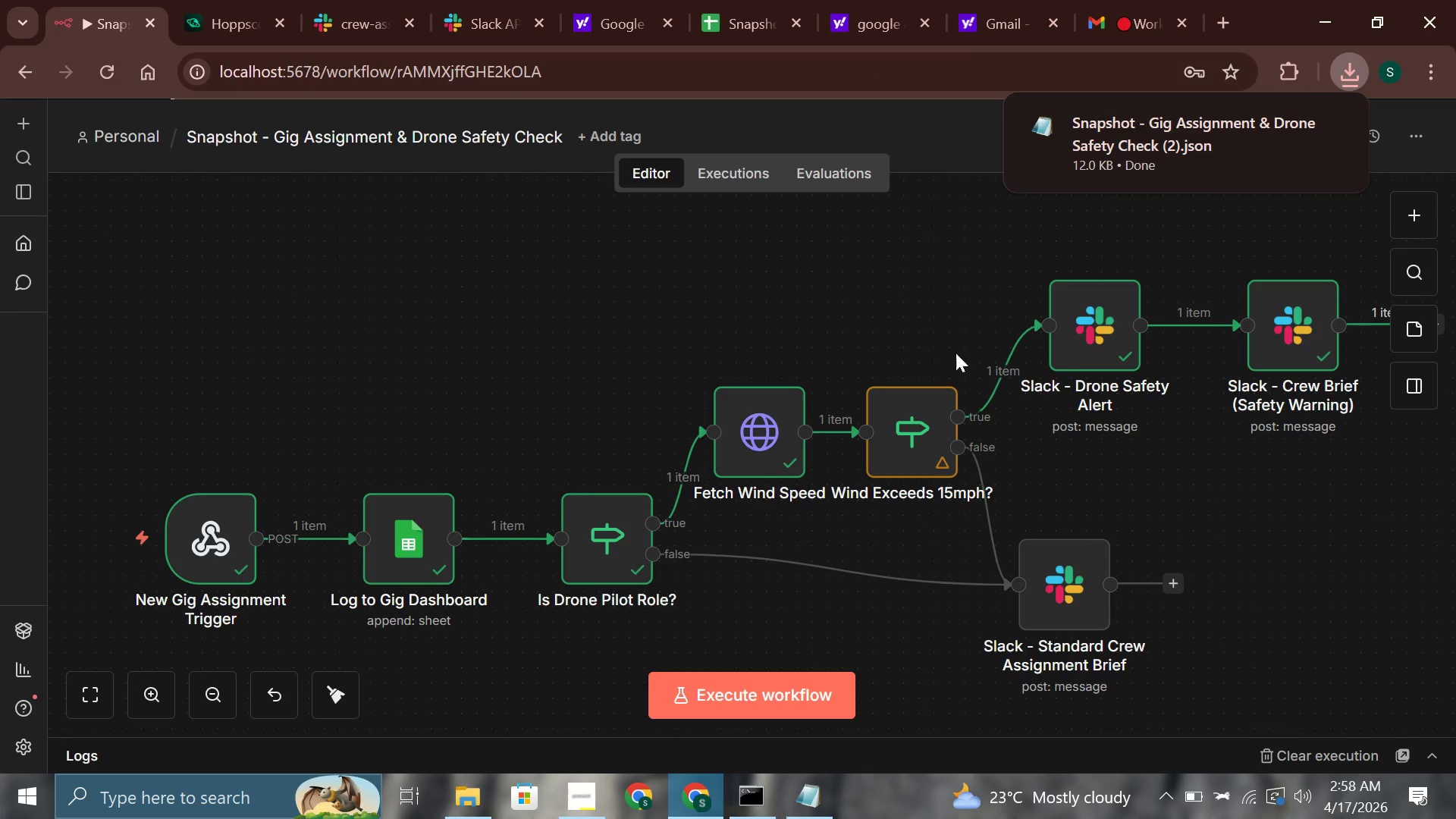 
left_click([598, 234])
 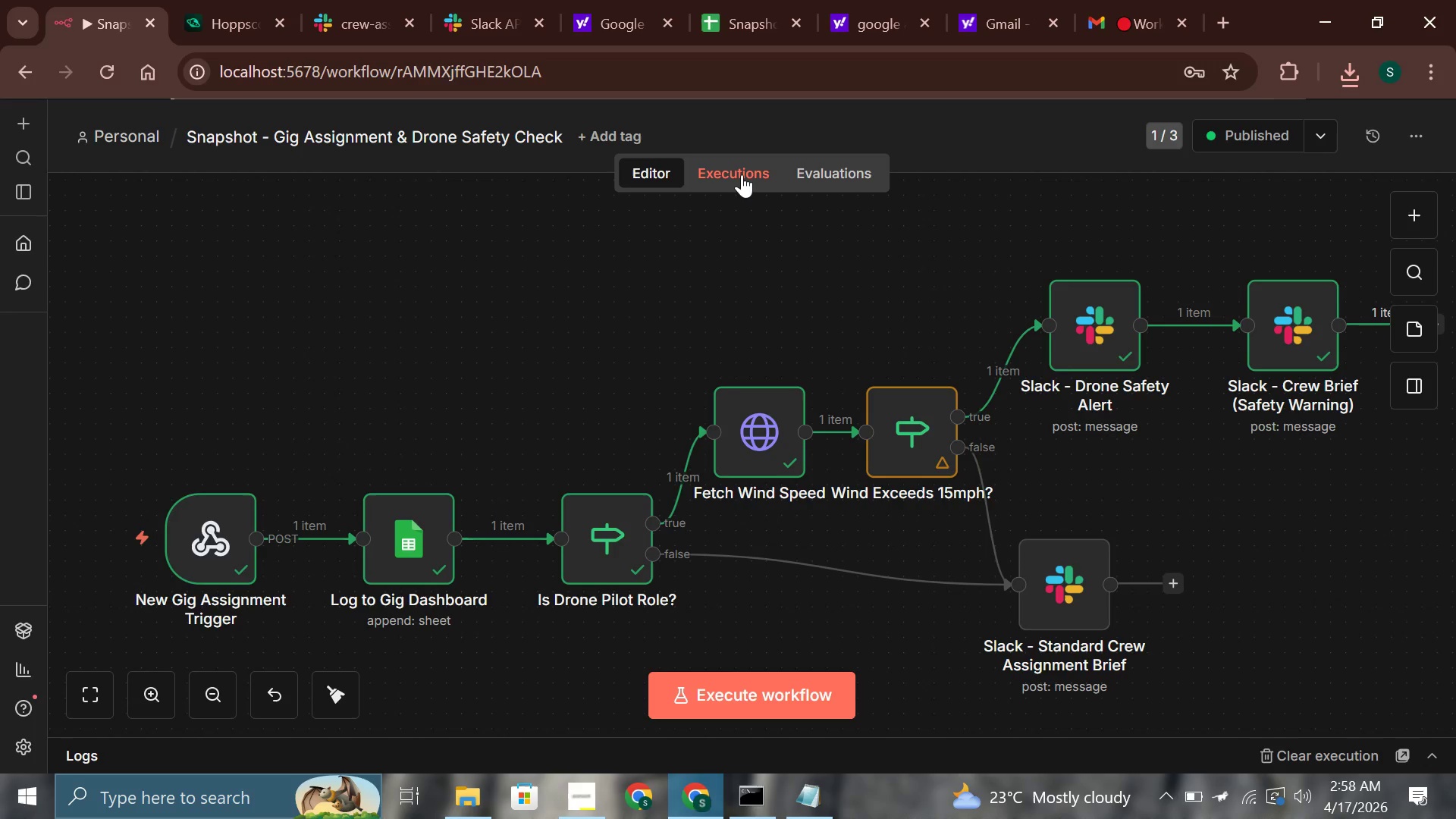 
left_click([680, 325])
 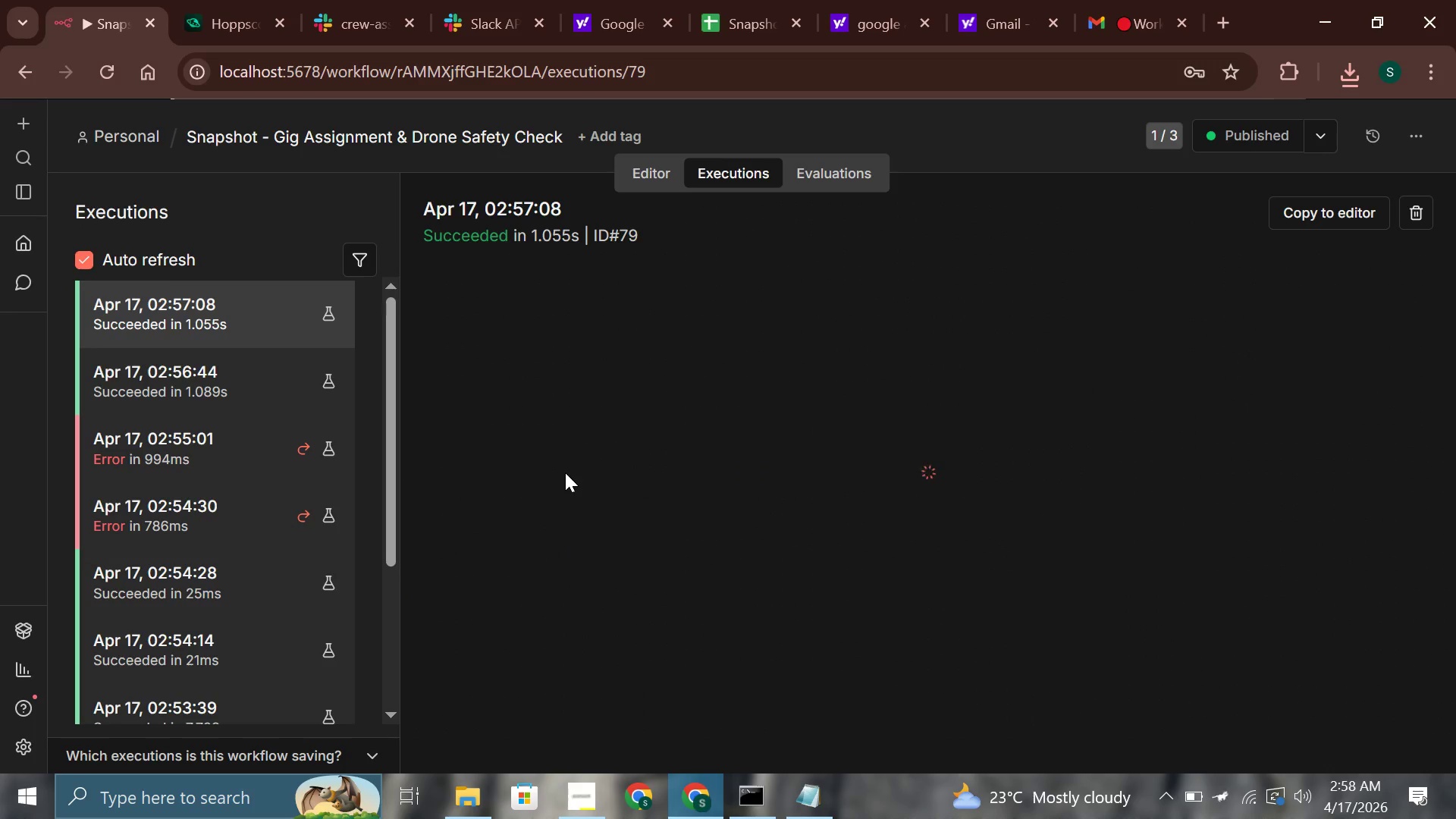 
wait(6.02)
 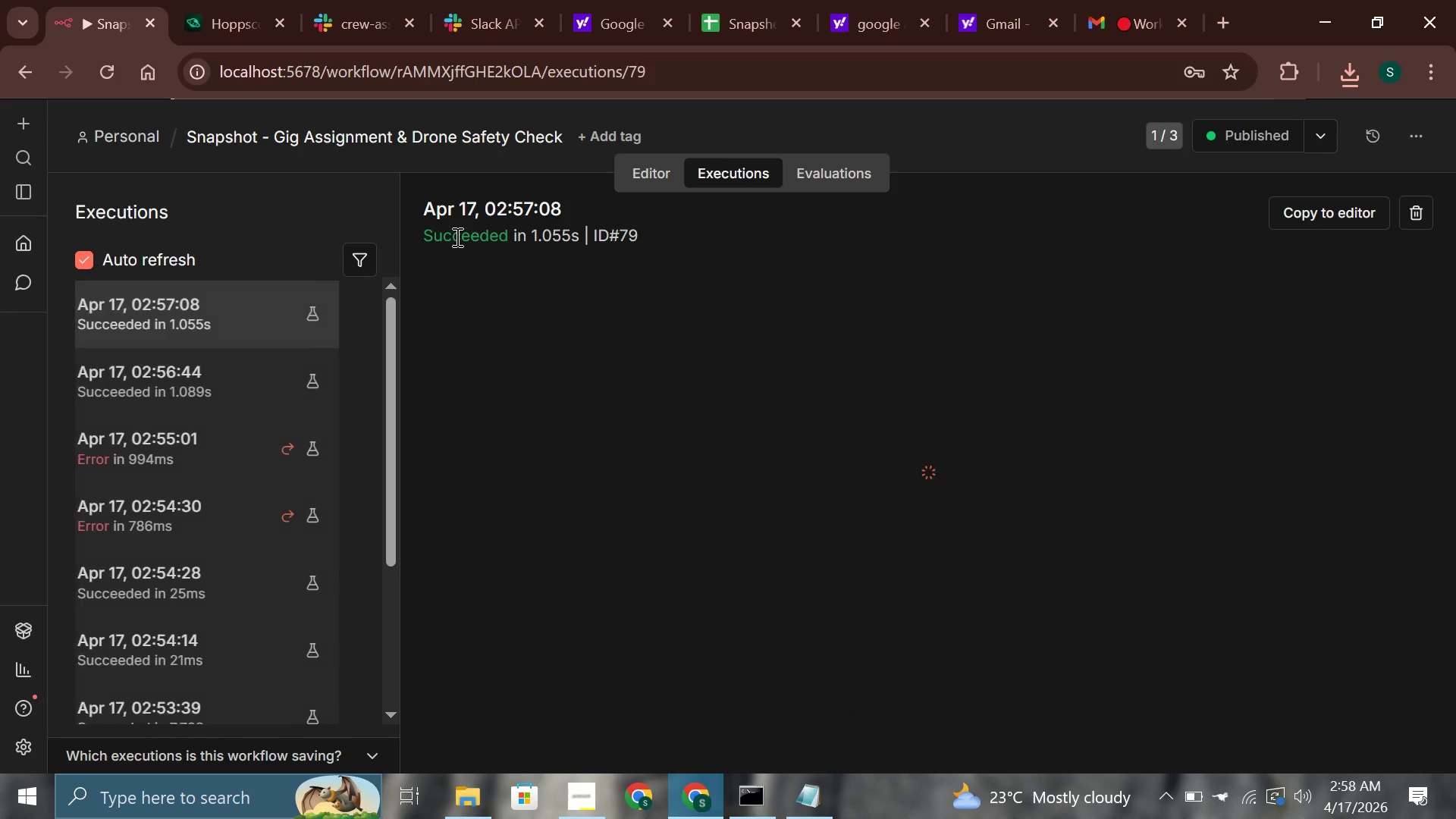 
left_click([196, 818])
 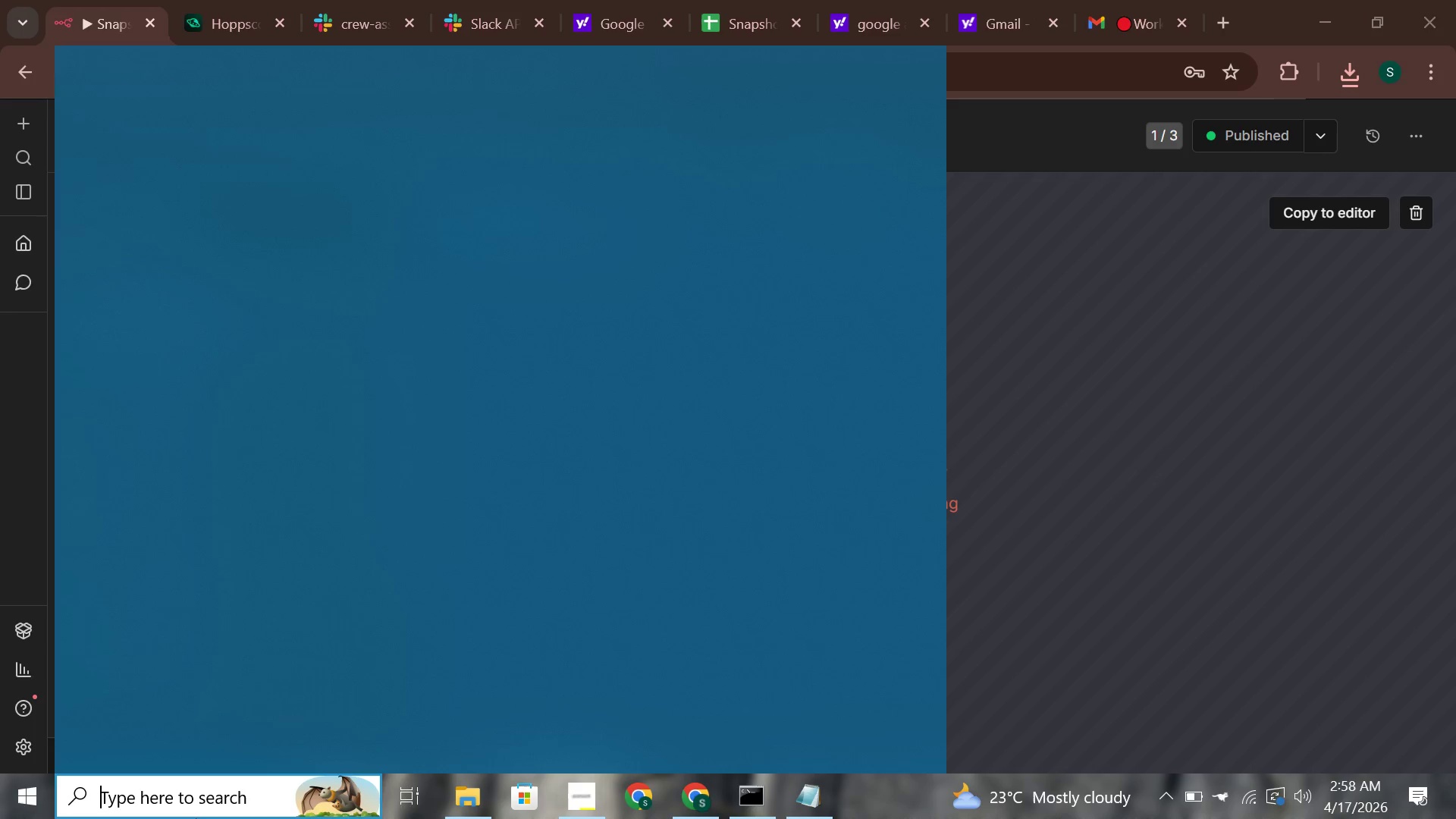 
type(sni)
 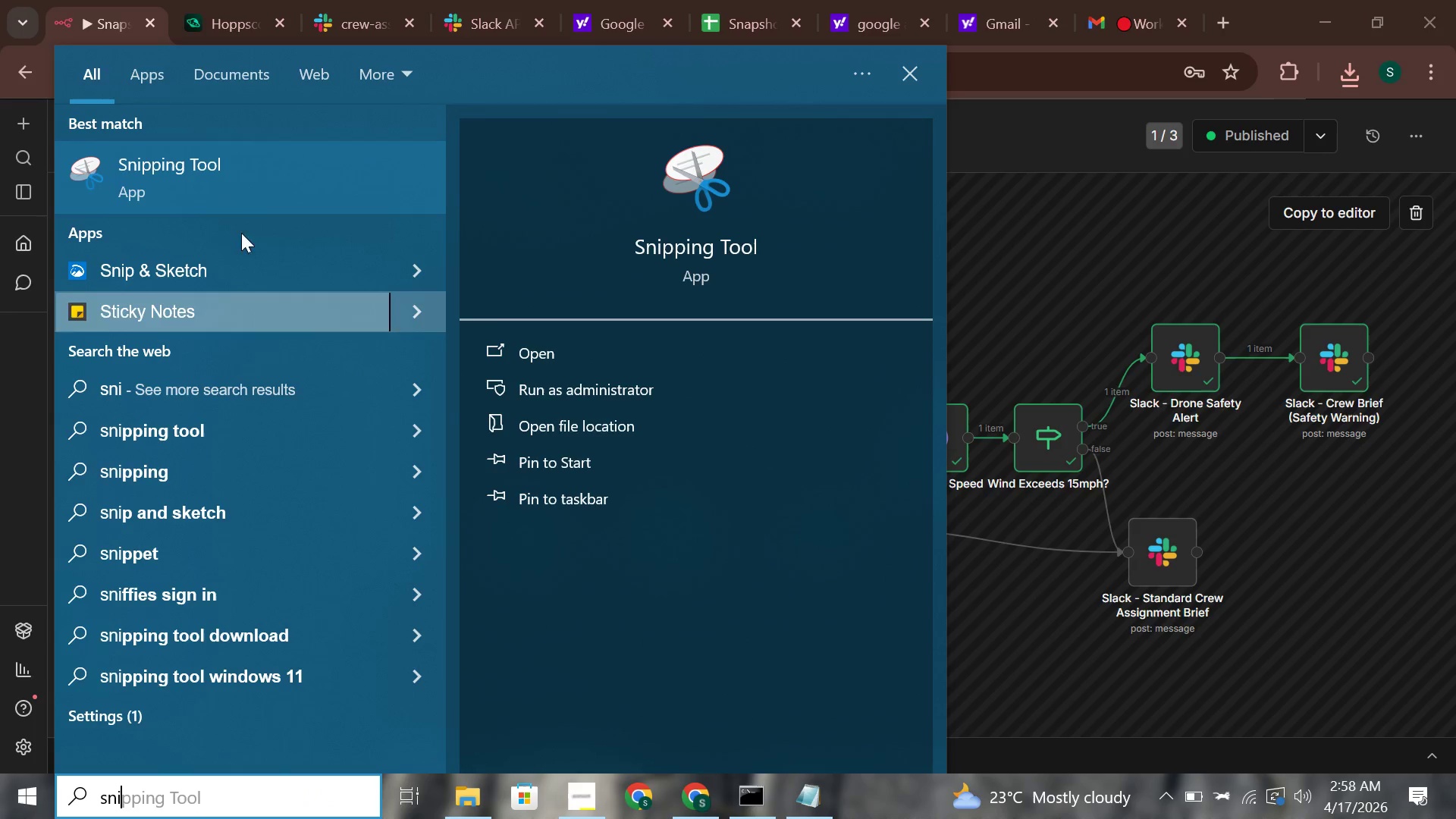 
left_click([245, 162])
 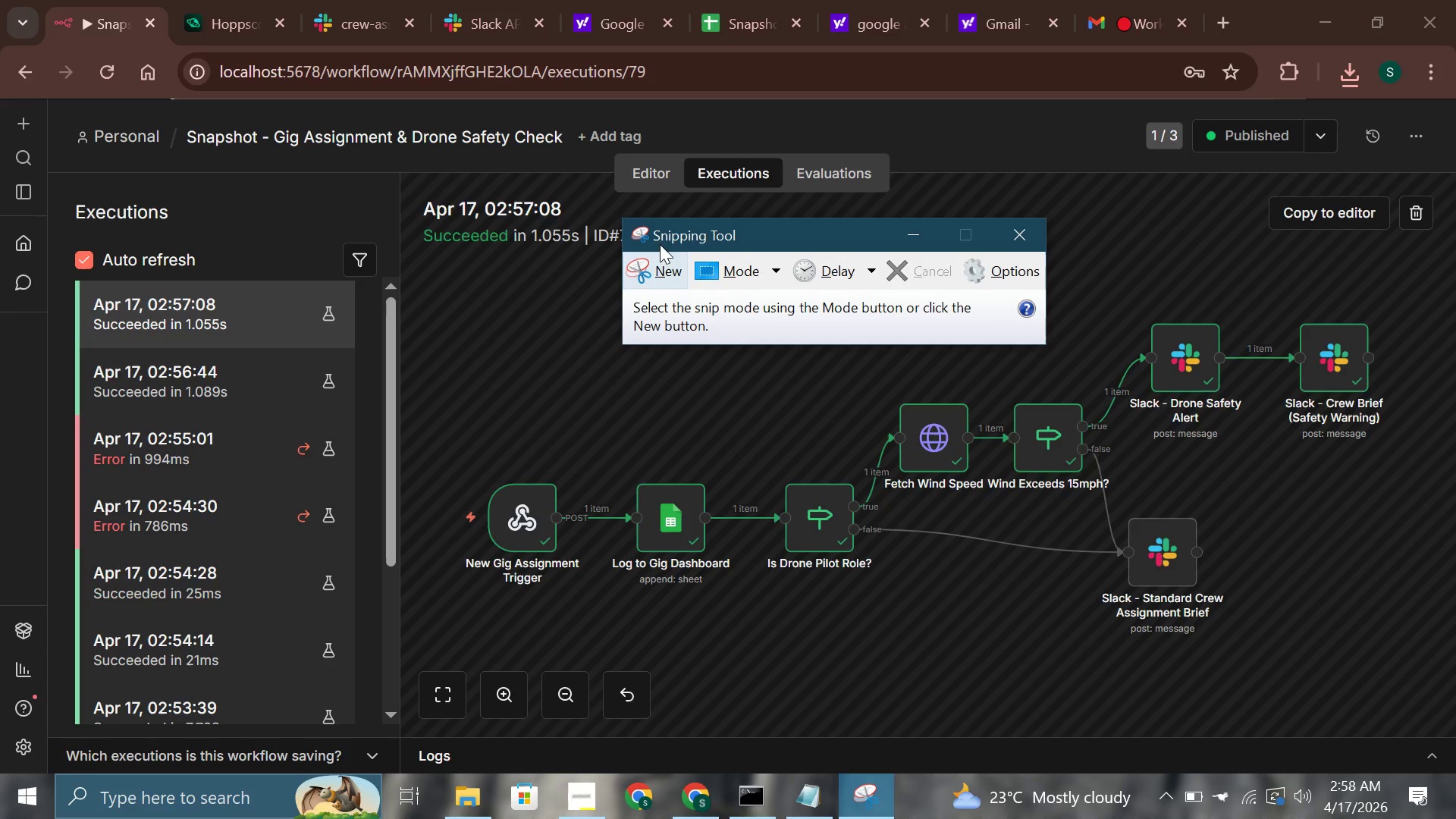 
left_click([661, 275])
 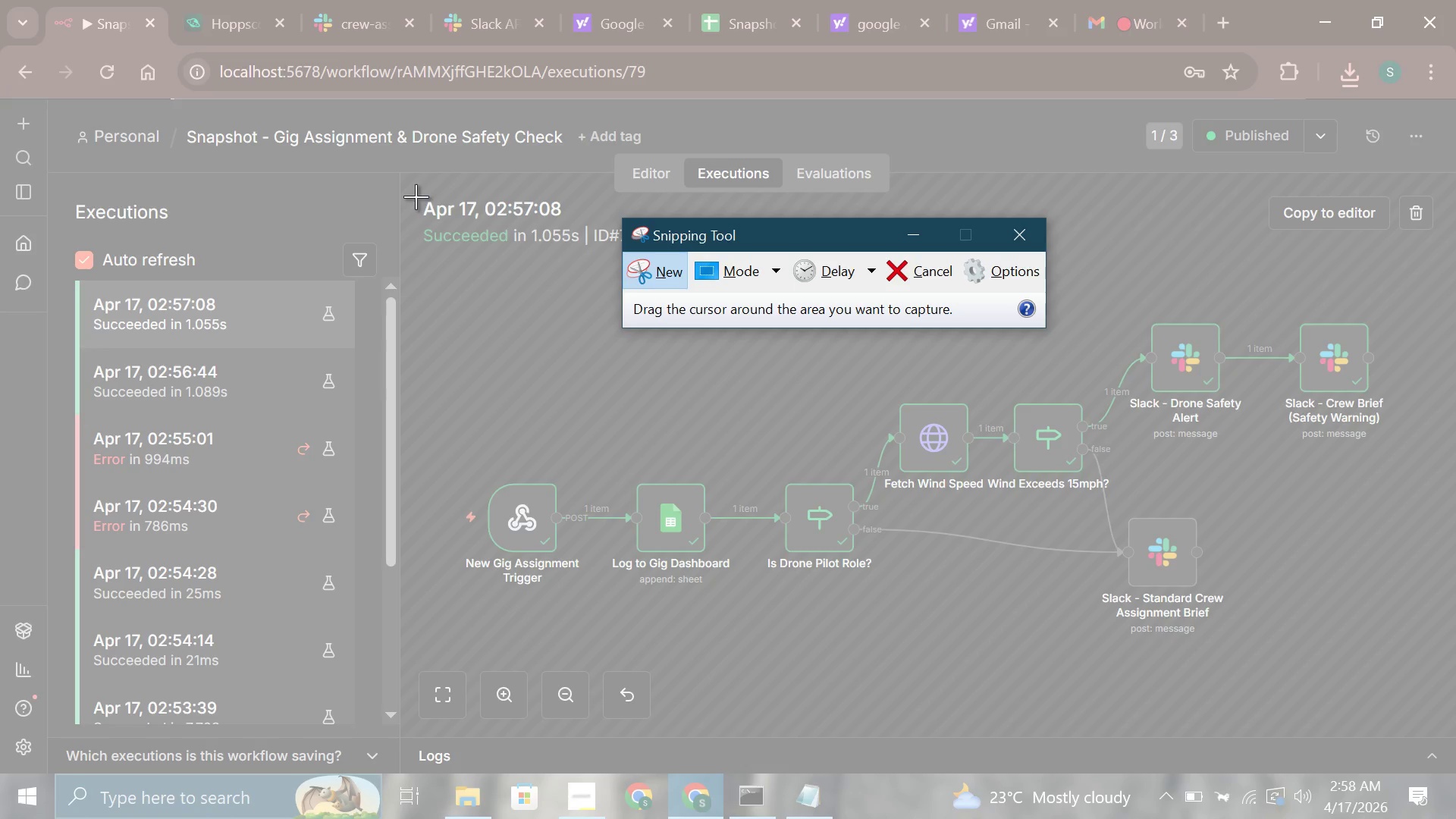 
left_click_drag(start_coordinate=[416, 196], to_coordinate=[1441, 730])
 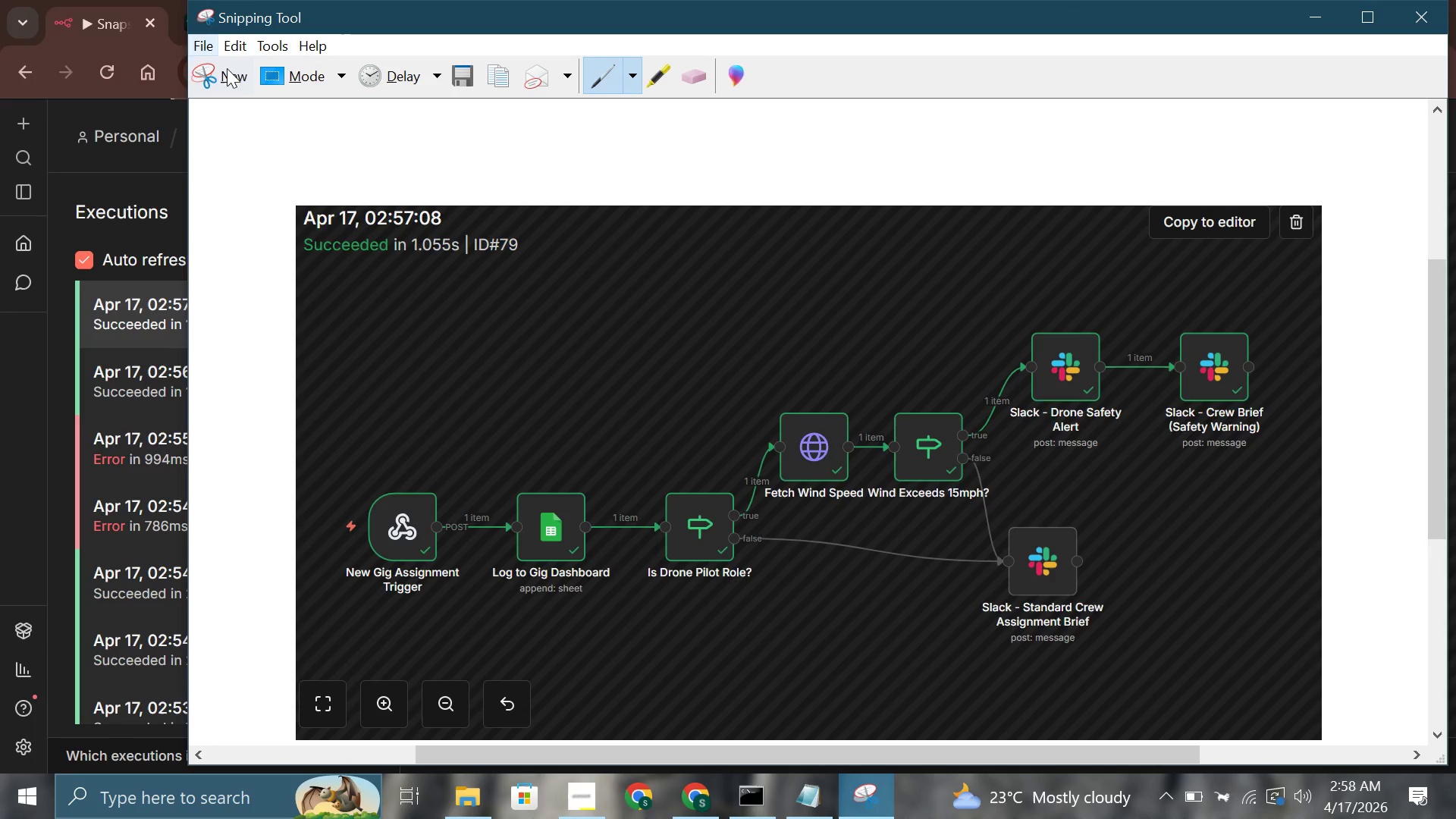 
key(Shift+ShiftLeft)
 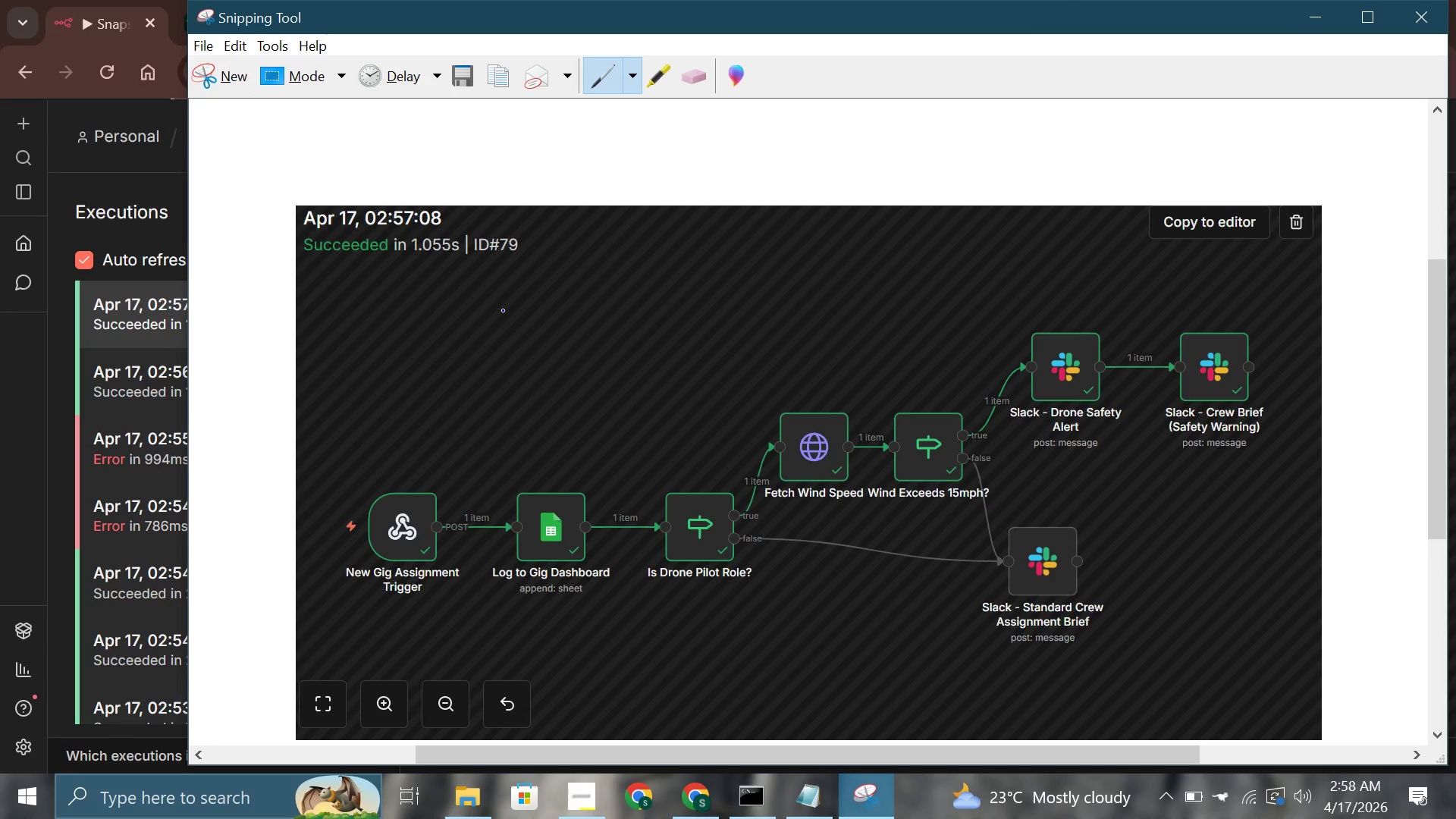 
key(Control+S)
 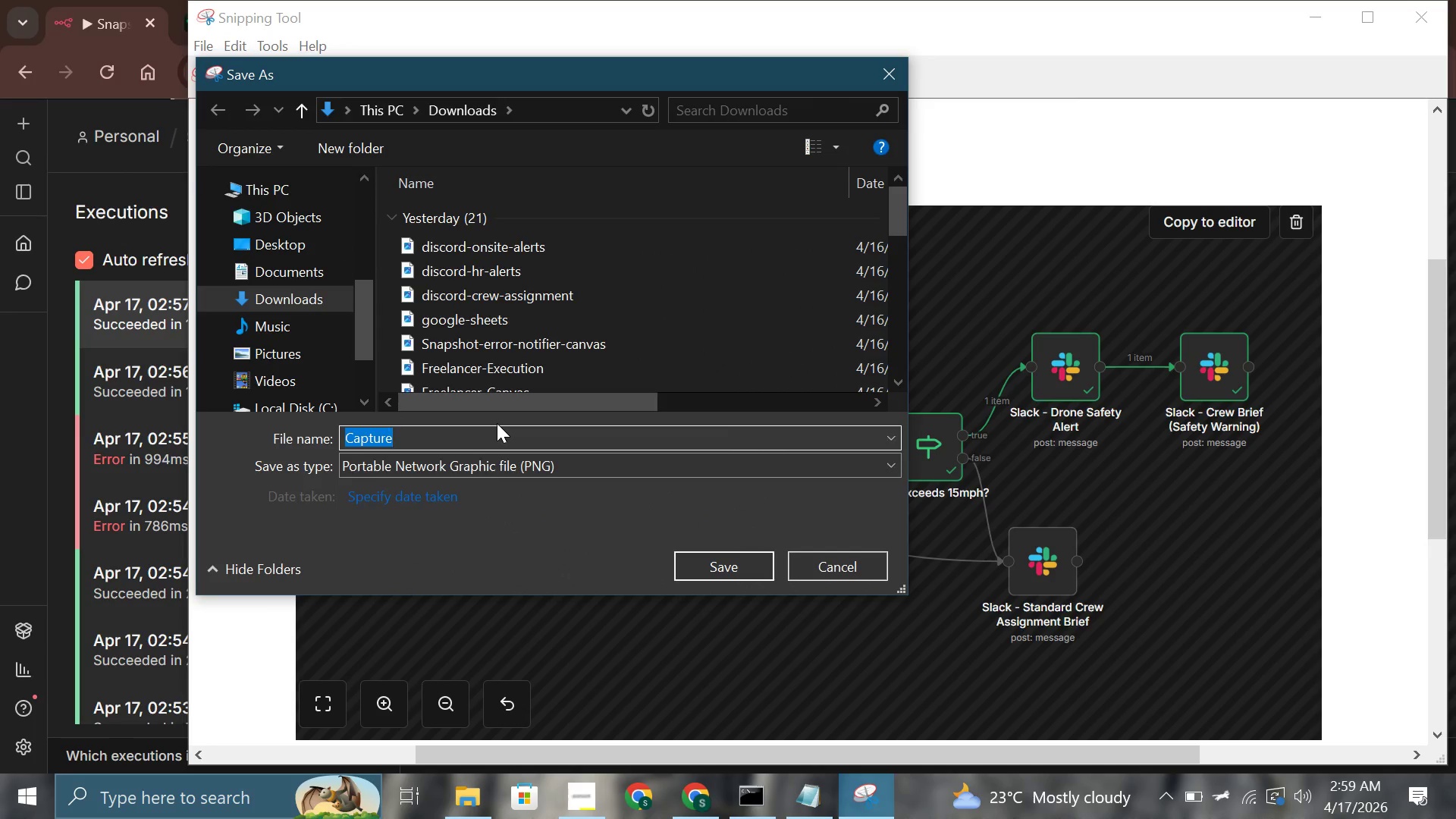 
type(15 mps )
key(Backspace)
key(Backspace)
type(h exection)
 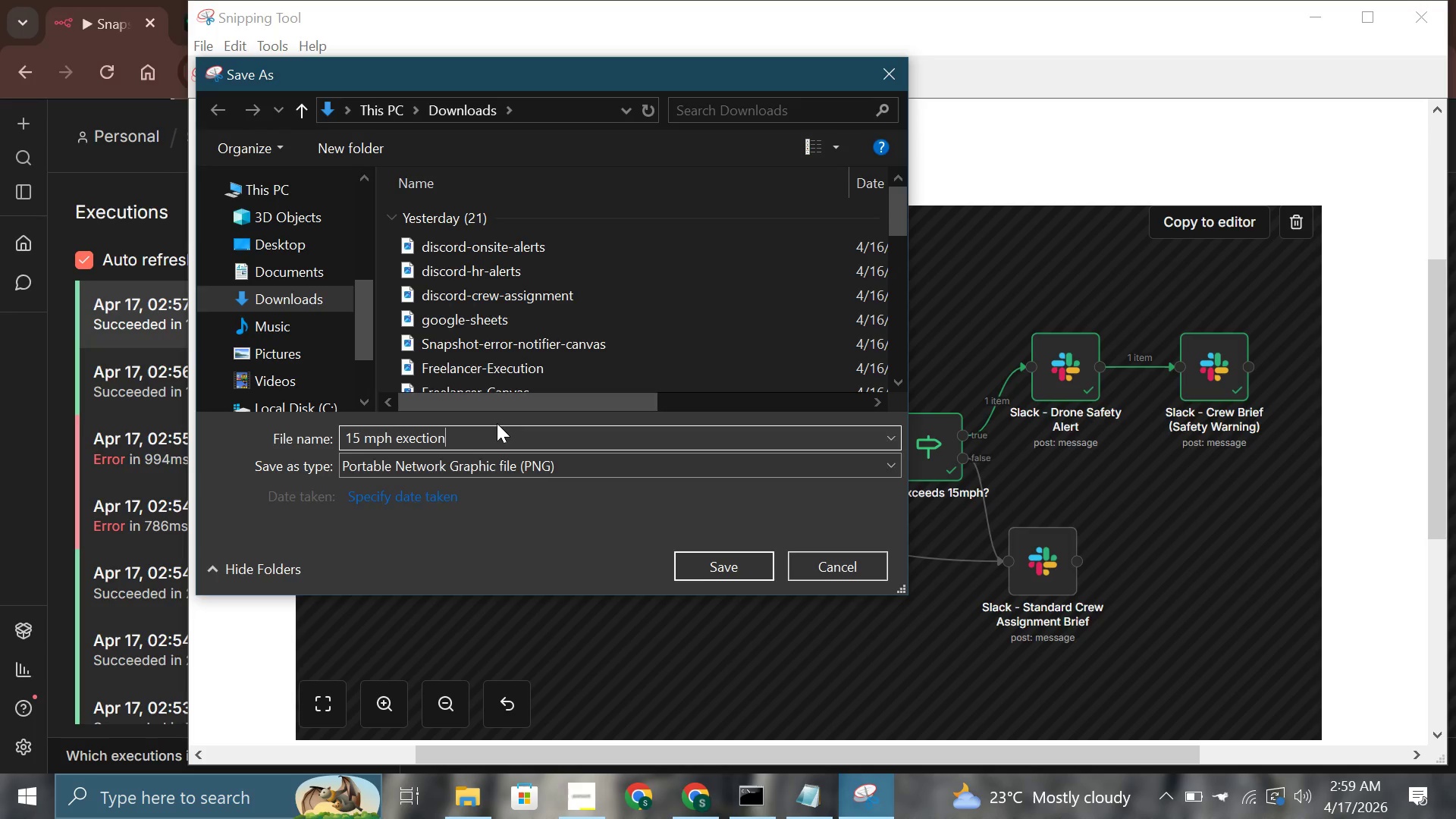 
key(Enter)
 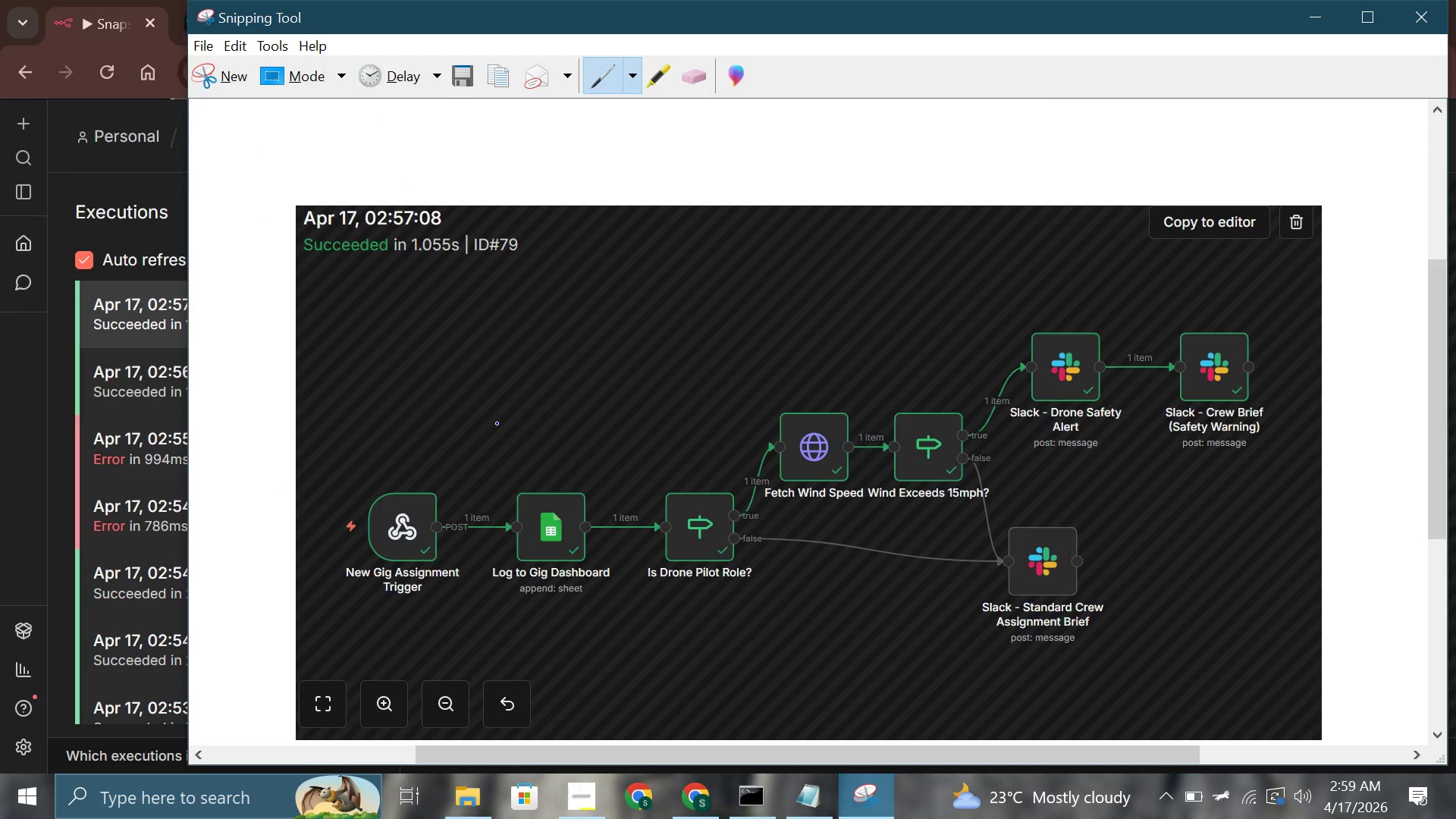 
left_click([1307, 11])
 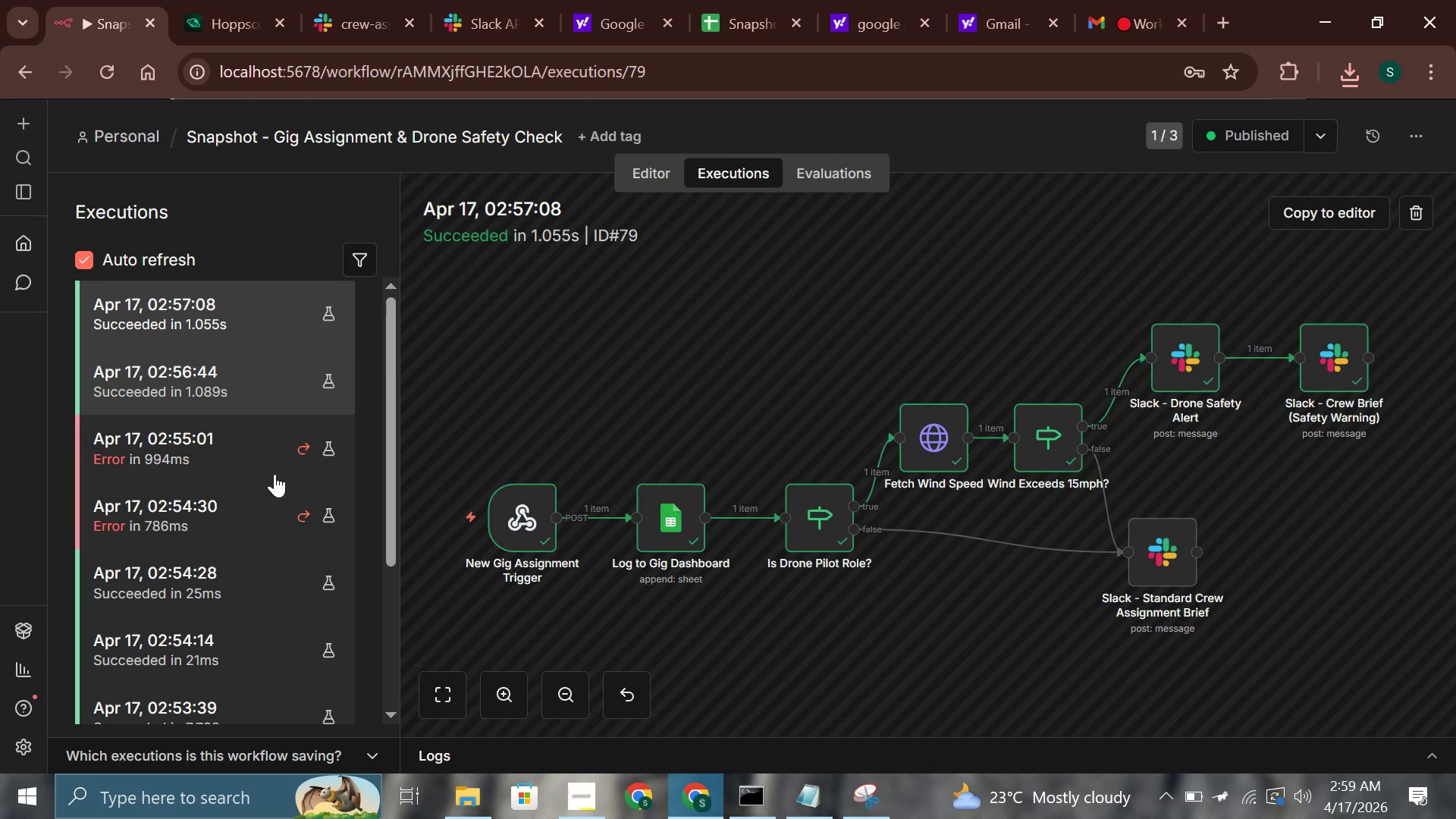 
left_click([237, 576])
 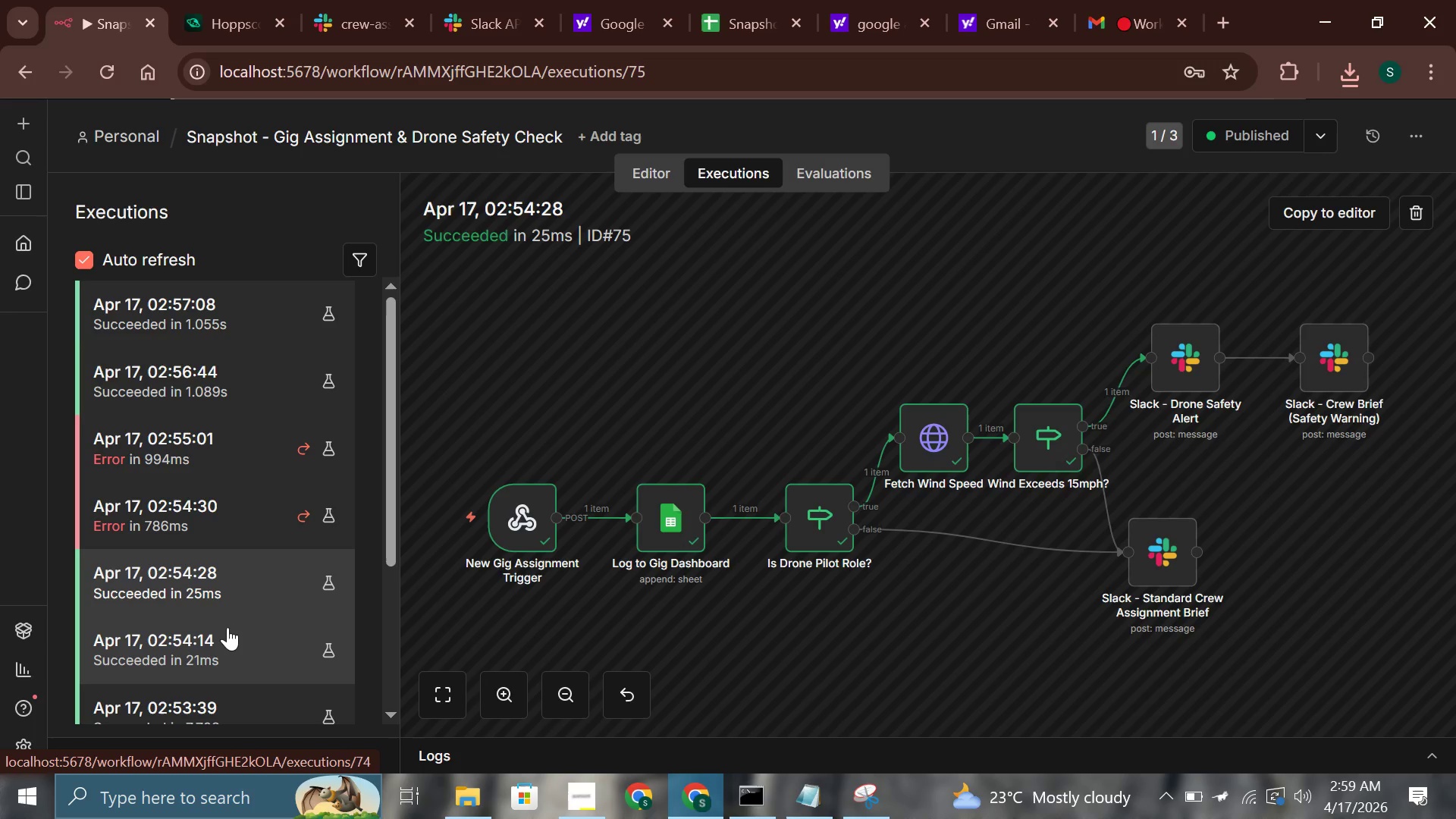 
wait(6.94)
 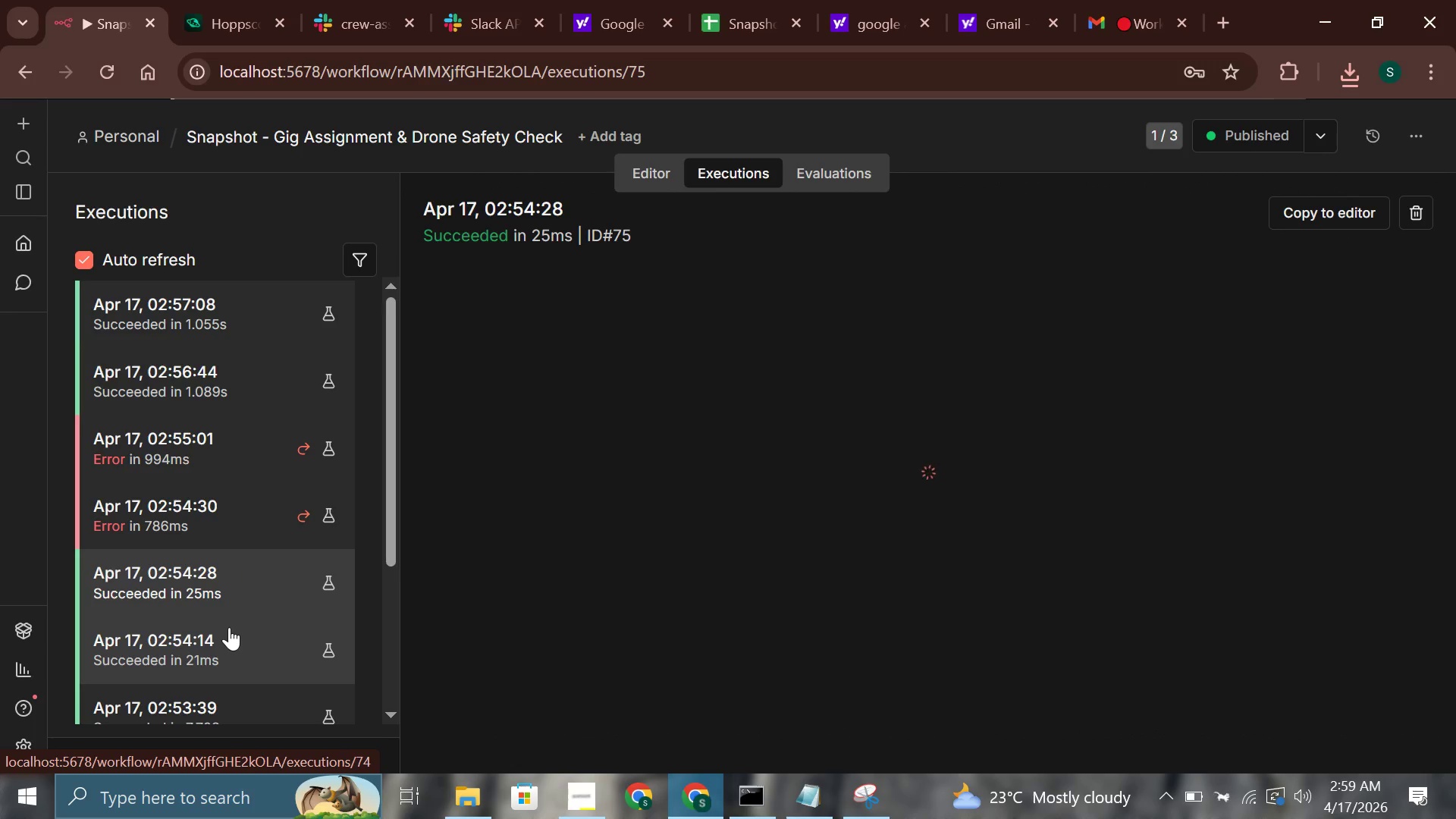 
scroll: coordinate [218, 664], scroll_direction: down, amount: 1.0
 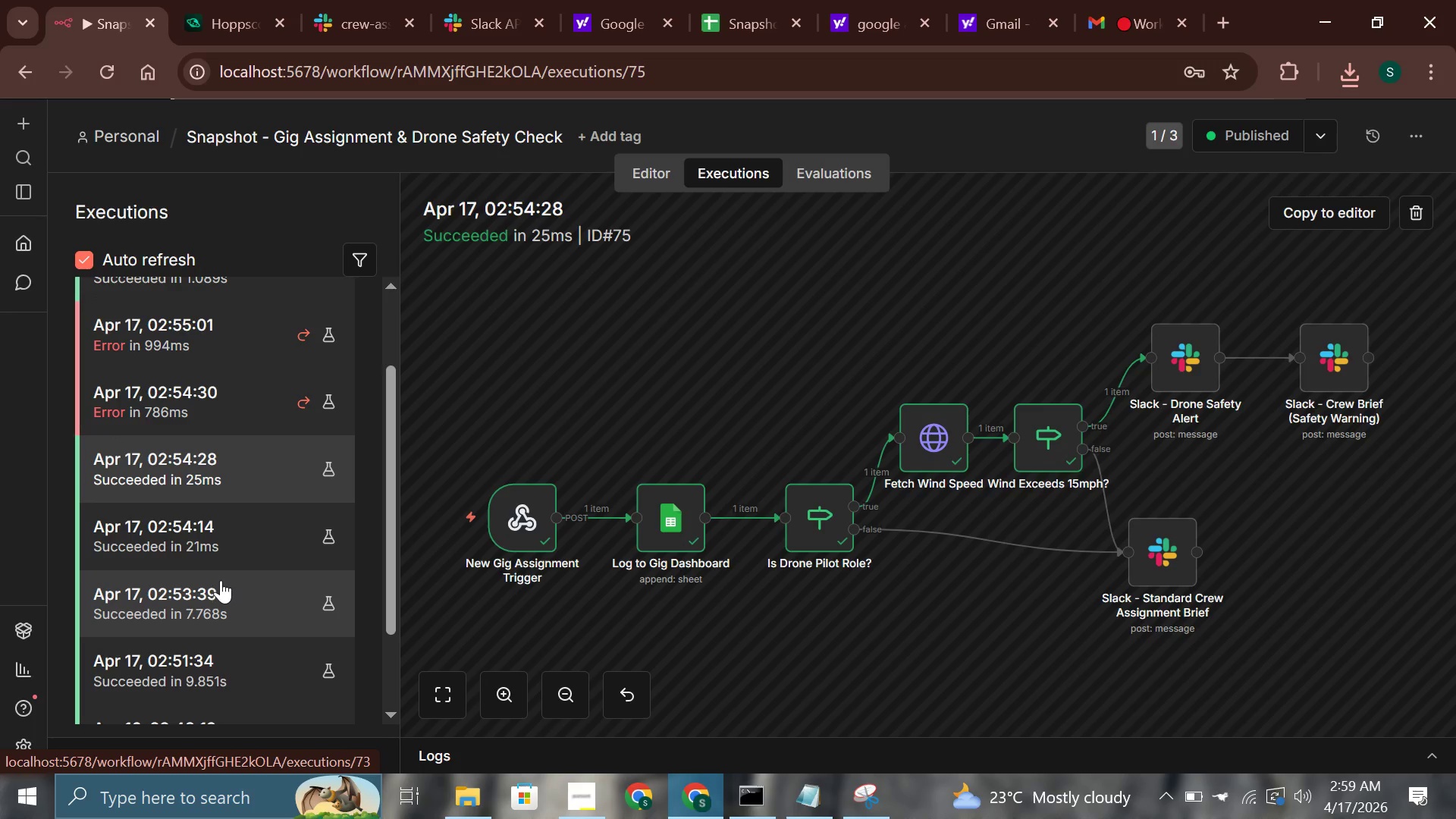 
left_click([220, 582])
 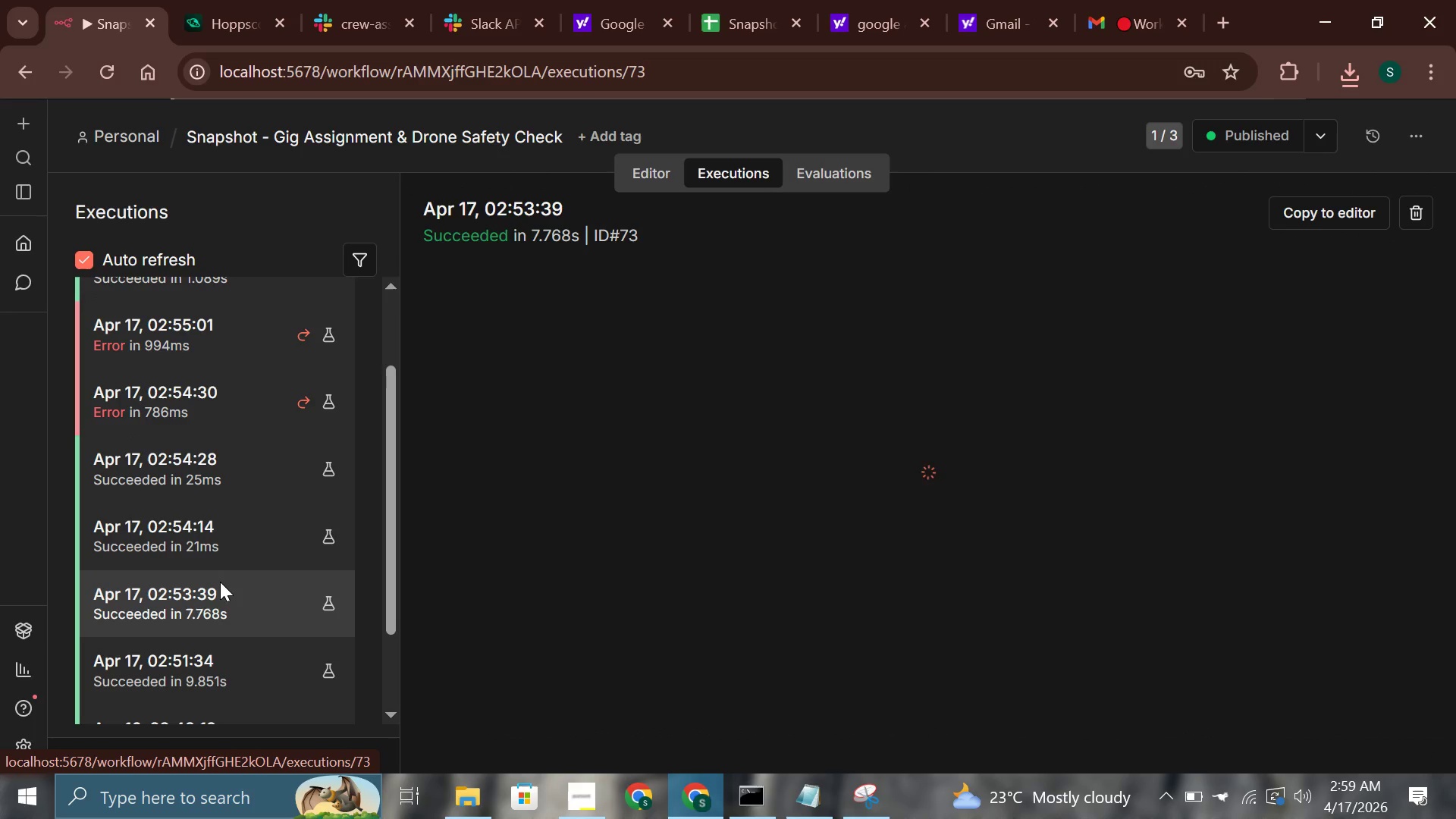 
scroll: coordinate [220, 582], scroll_direction: down, amount: 1.0
 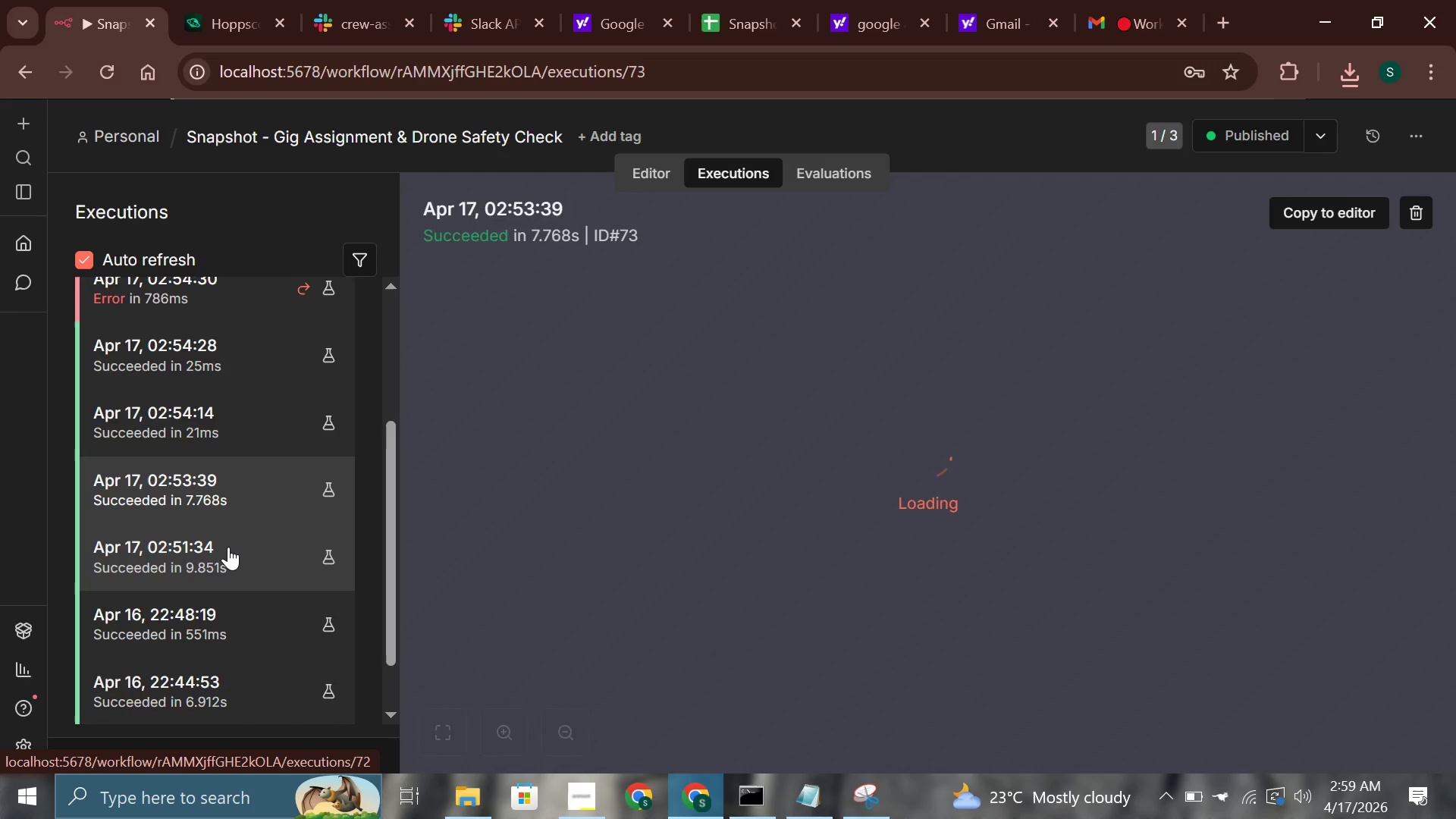 
left_click([228, 547])
 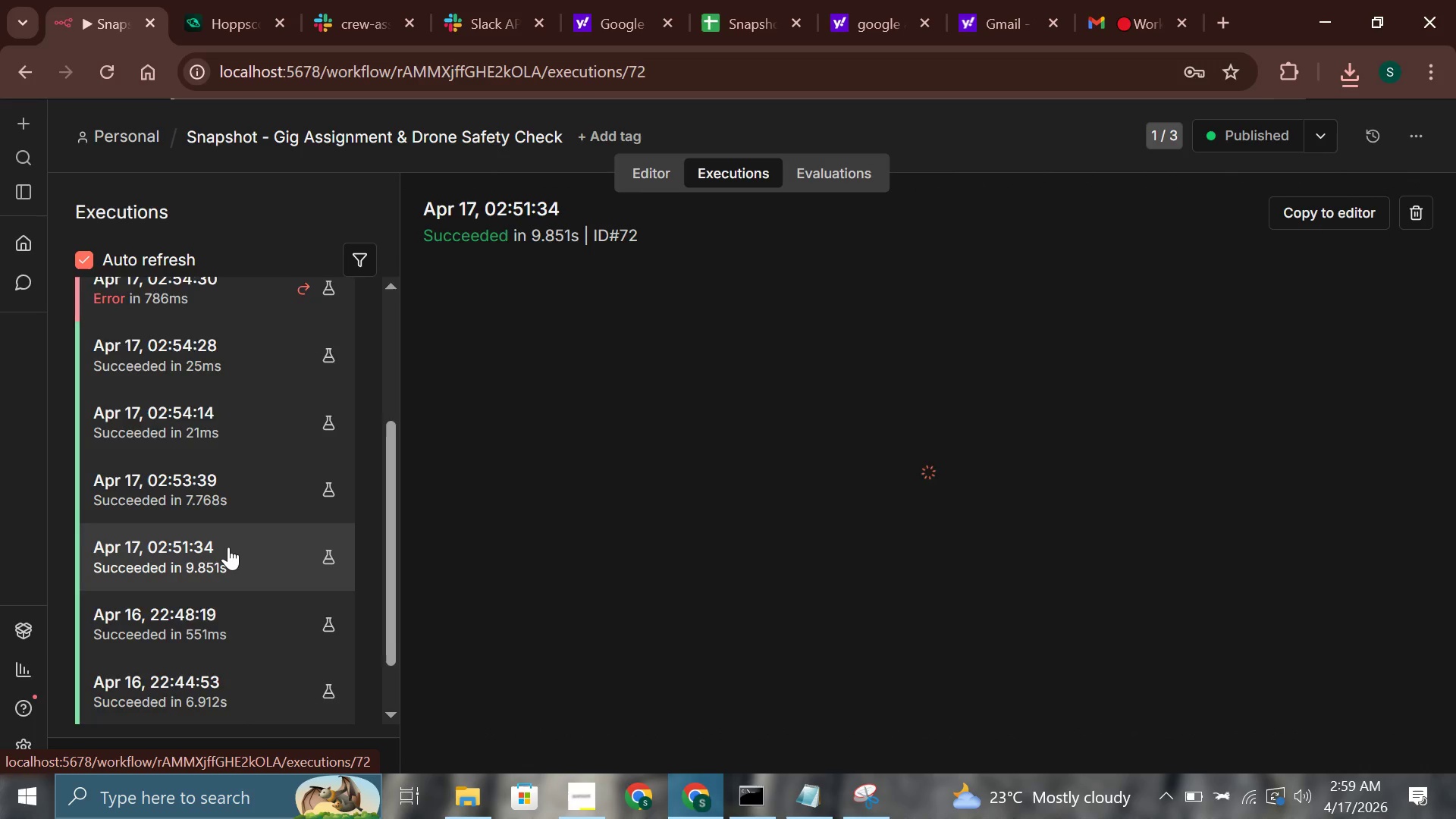 
scroll: coordinate [228, 547], scroll_direction: down, amount: 2.0
 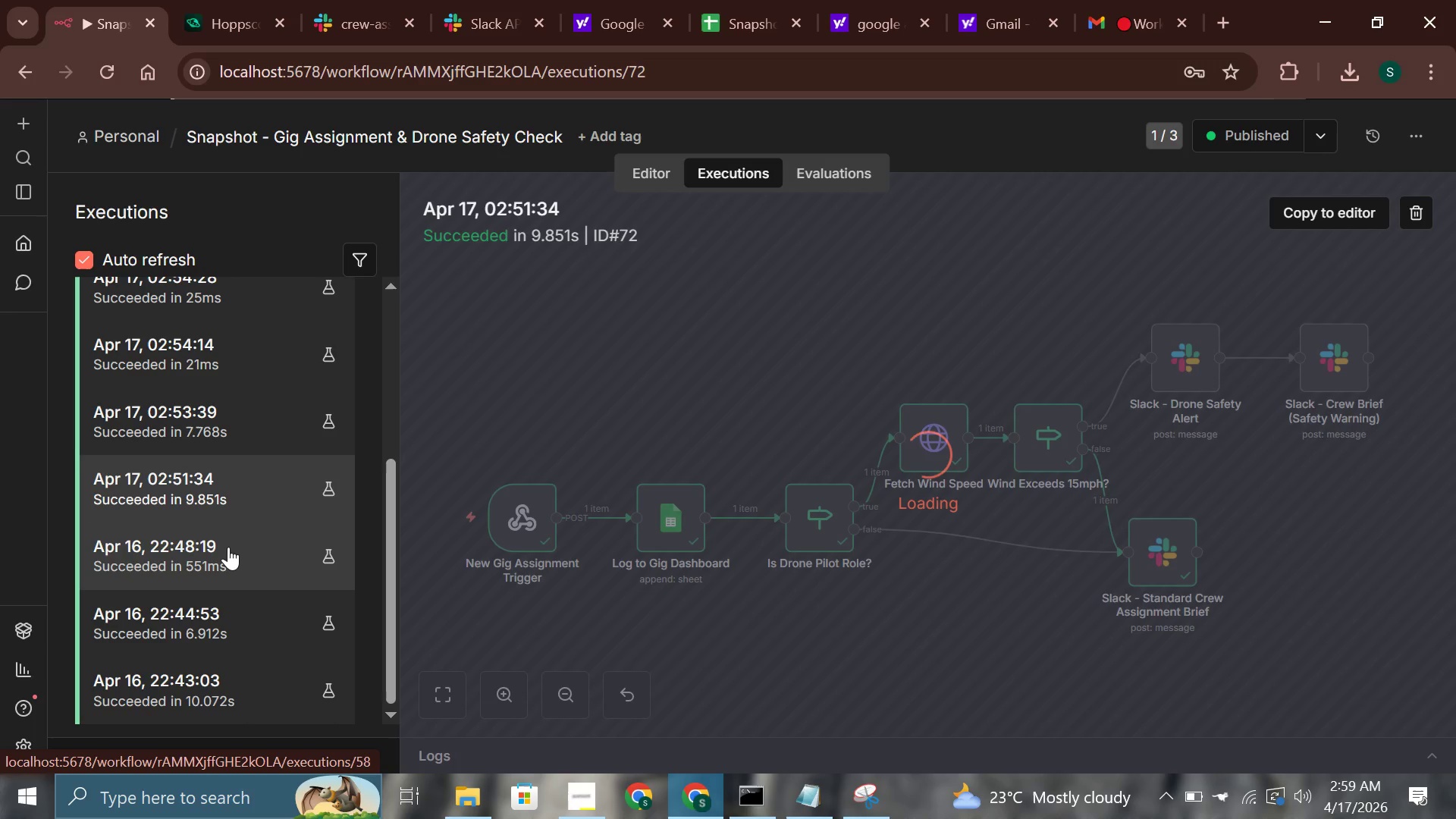 
left_click([228, 547])
 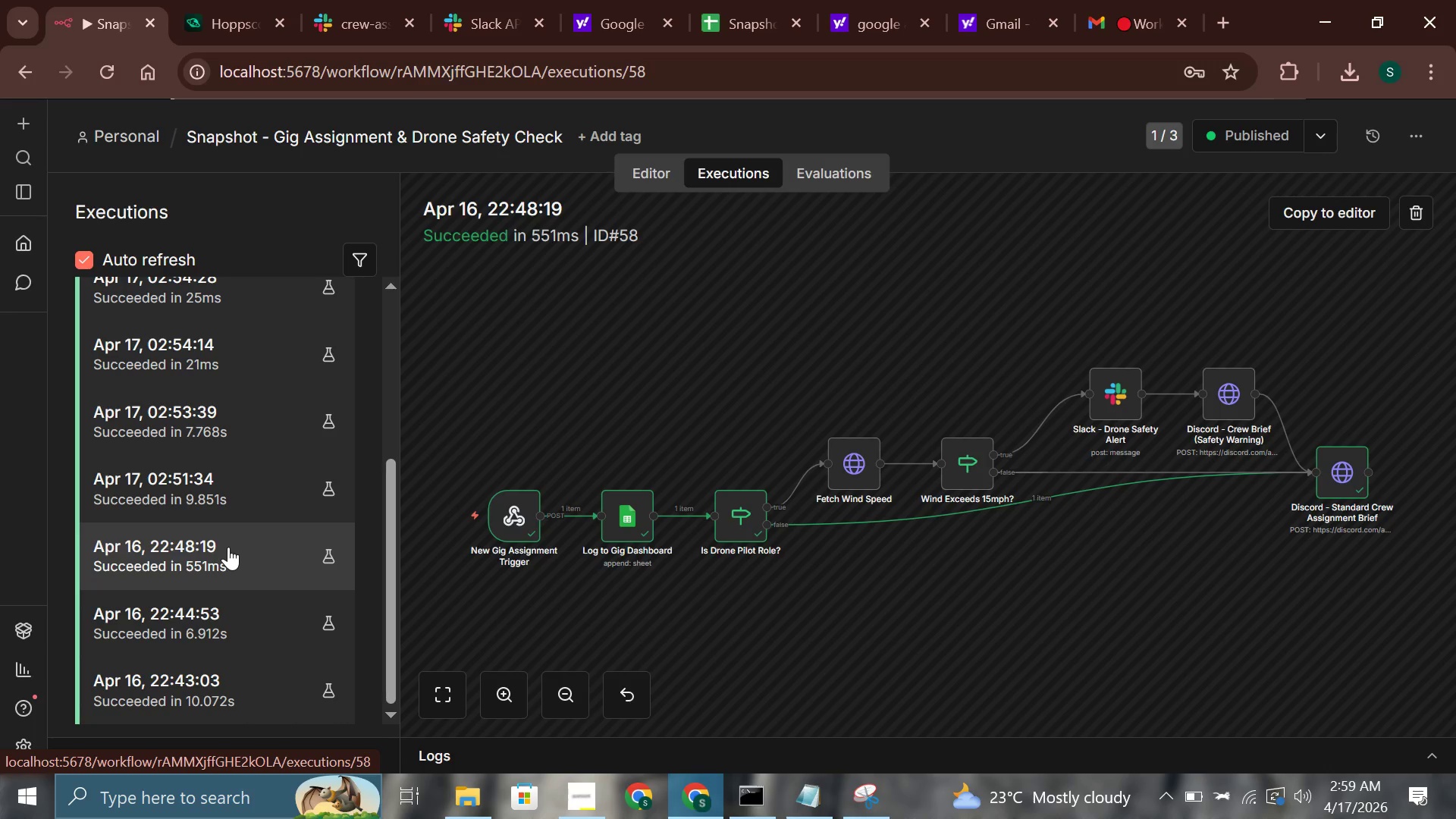 
wait(6.69)
 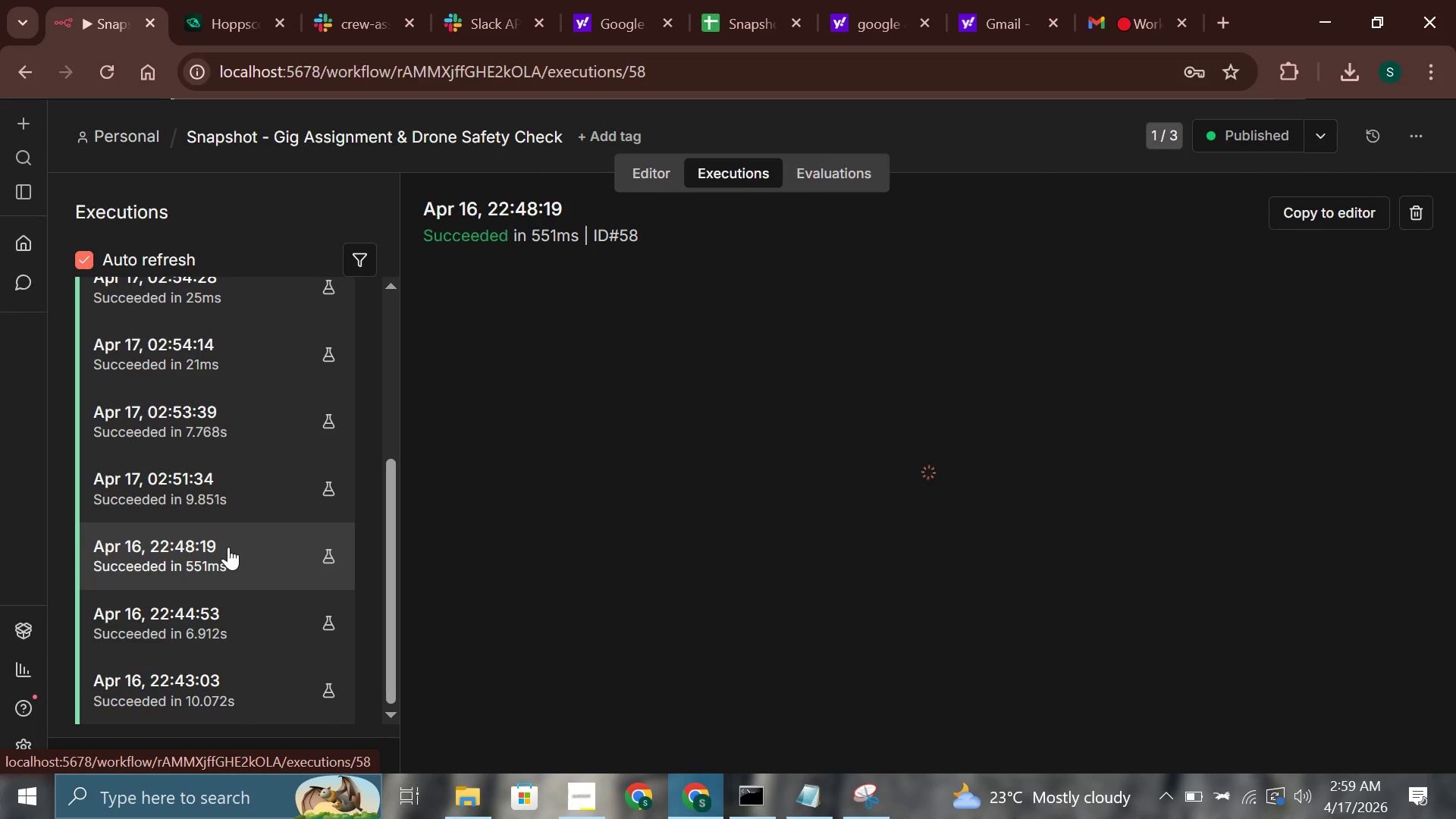 
left_click([166, 511])
 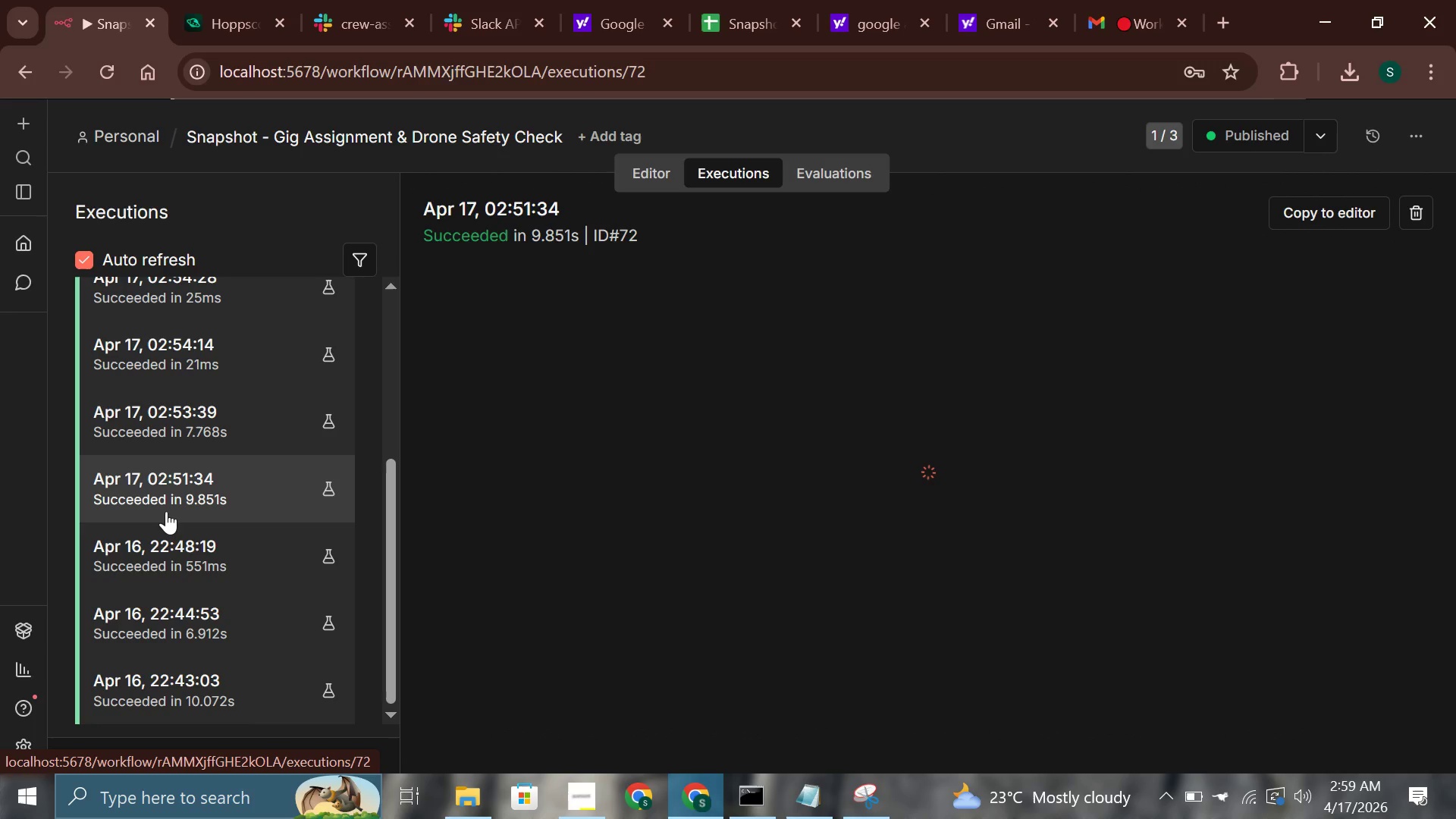 
wait(8.27)
 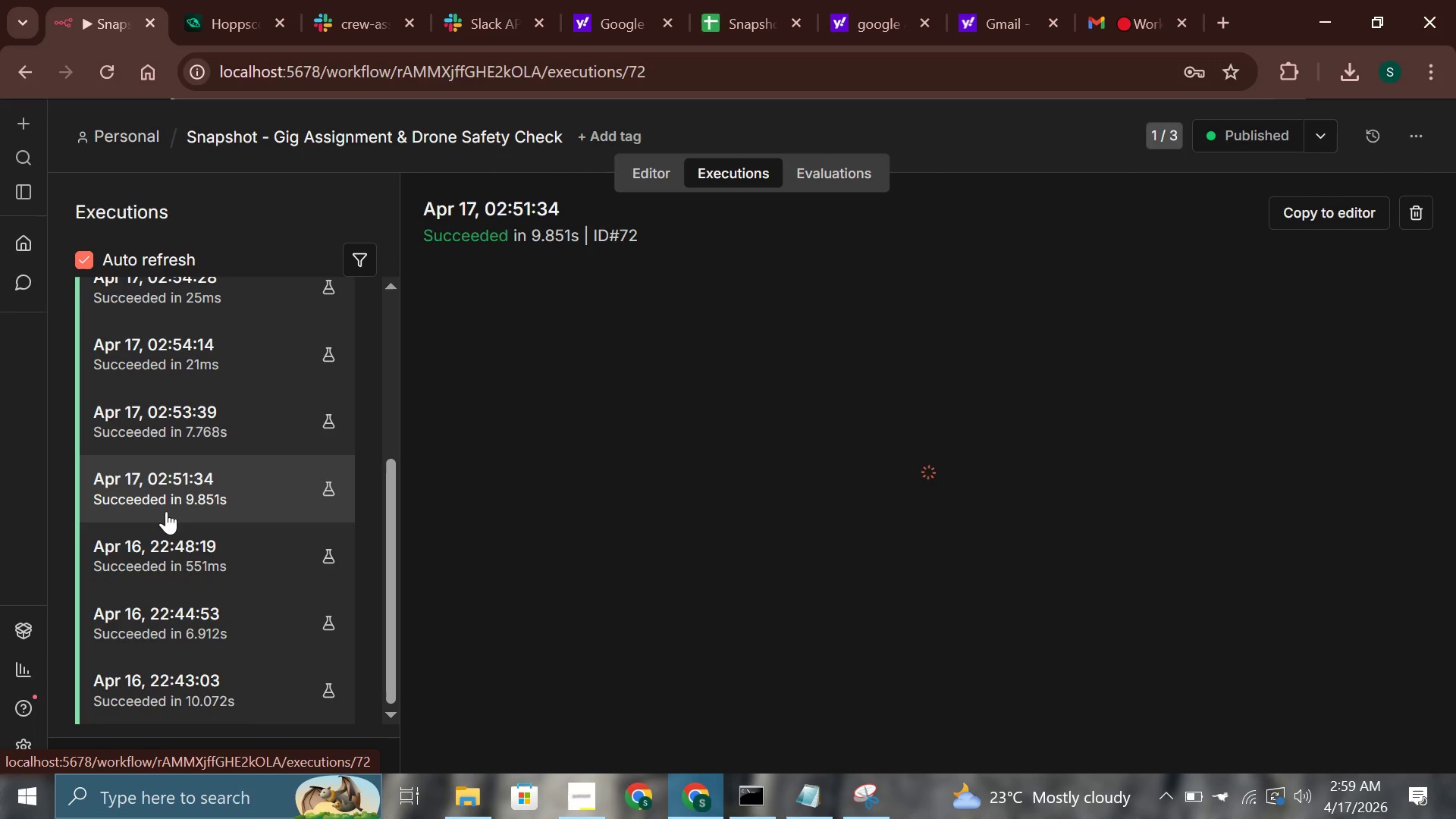 
left_click([231, 0])
 